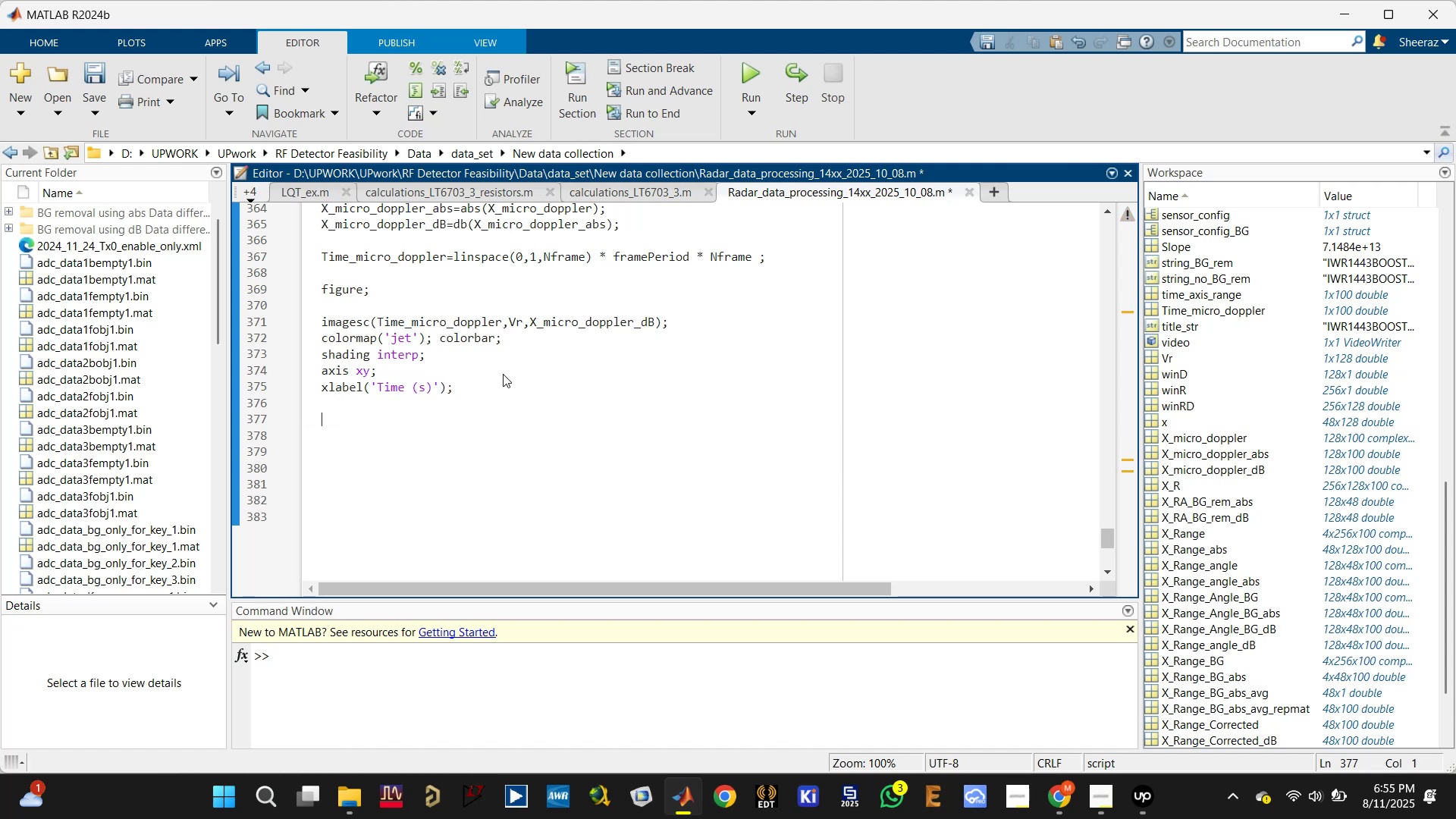 
key(Control+ControlLeft)
 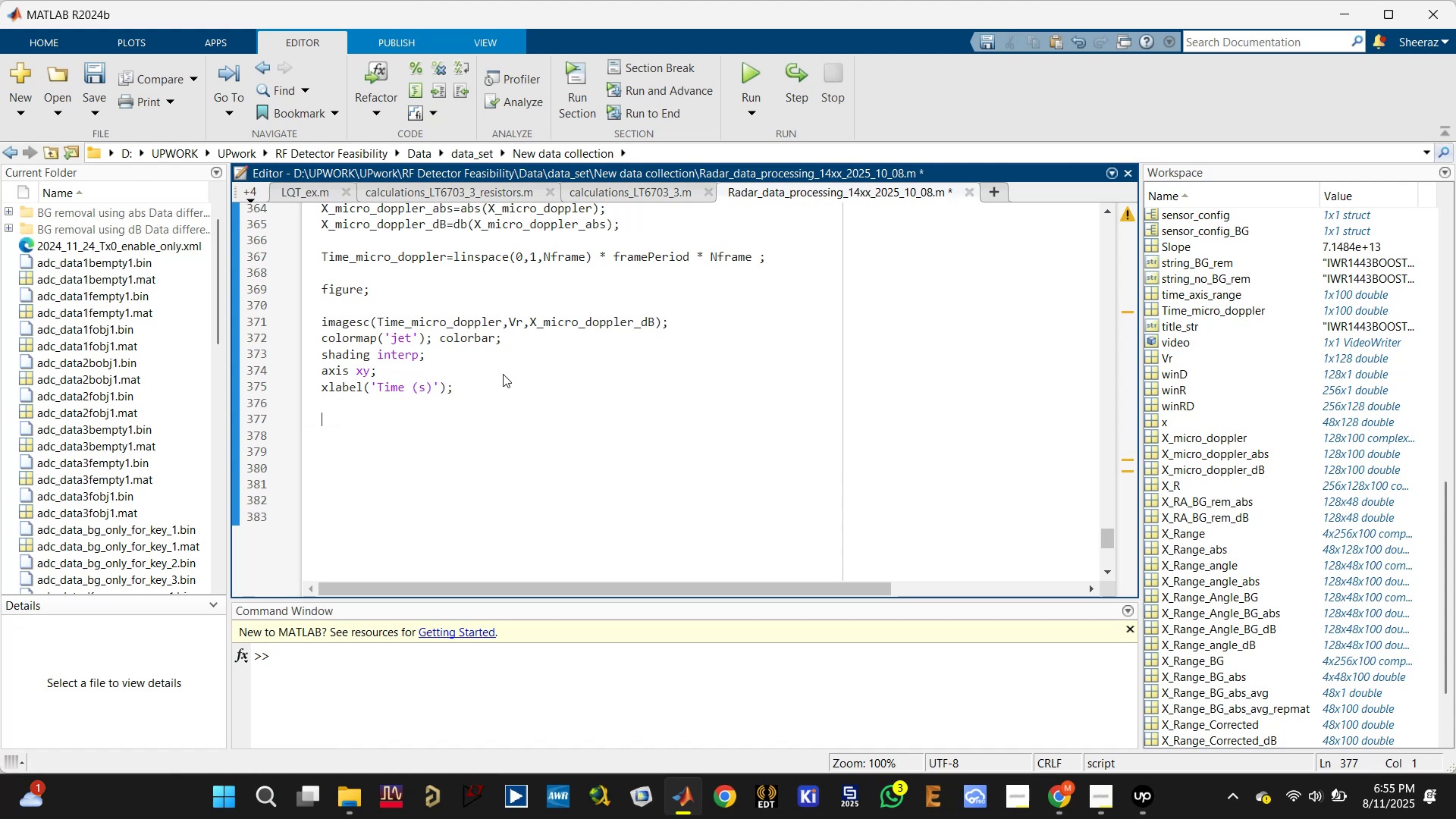 
key(Control+S)
 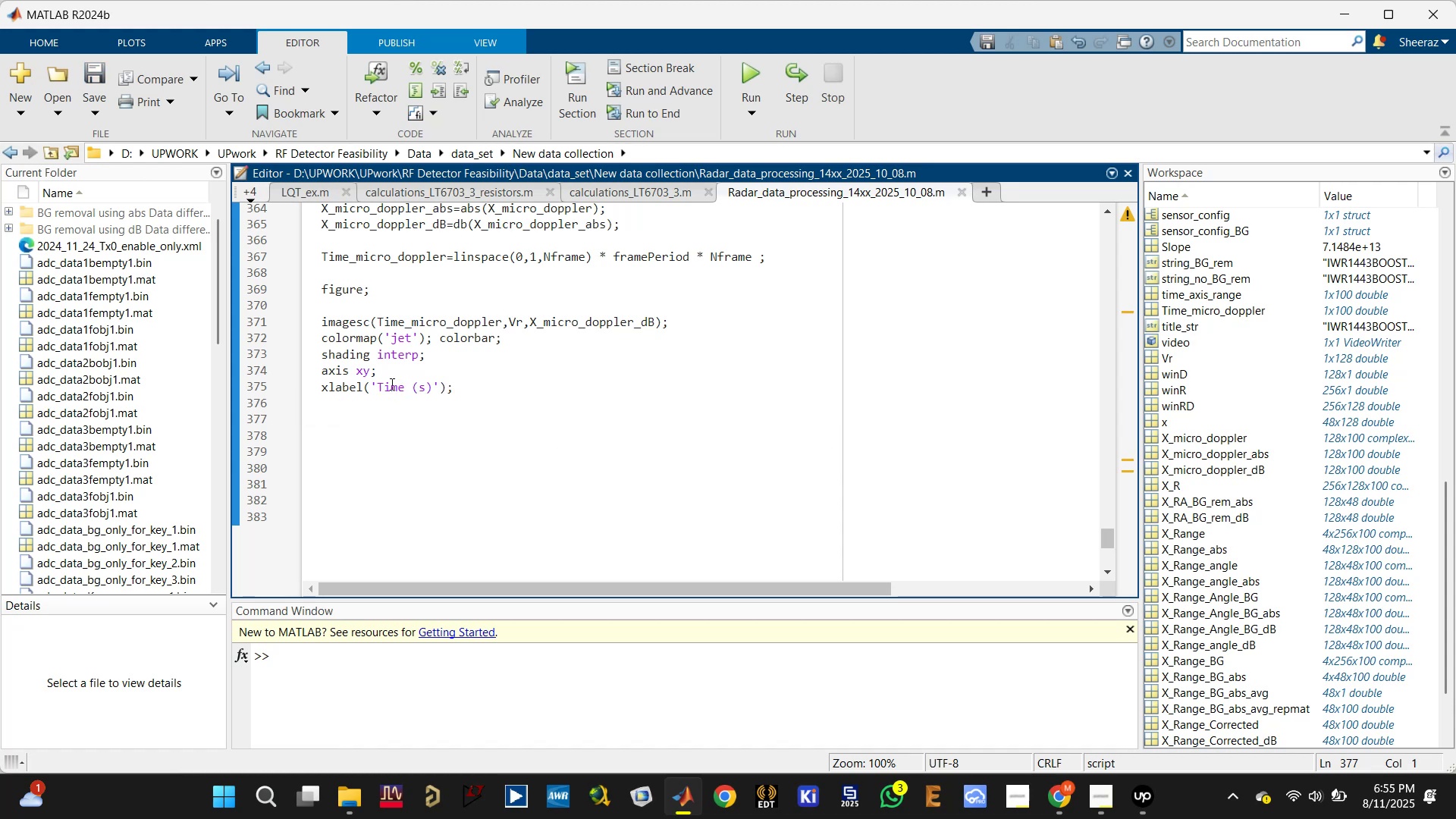 
left_click([377, 387])
 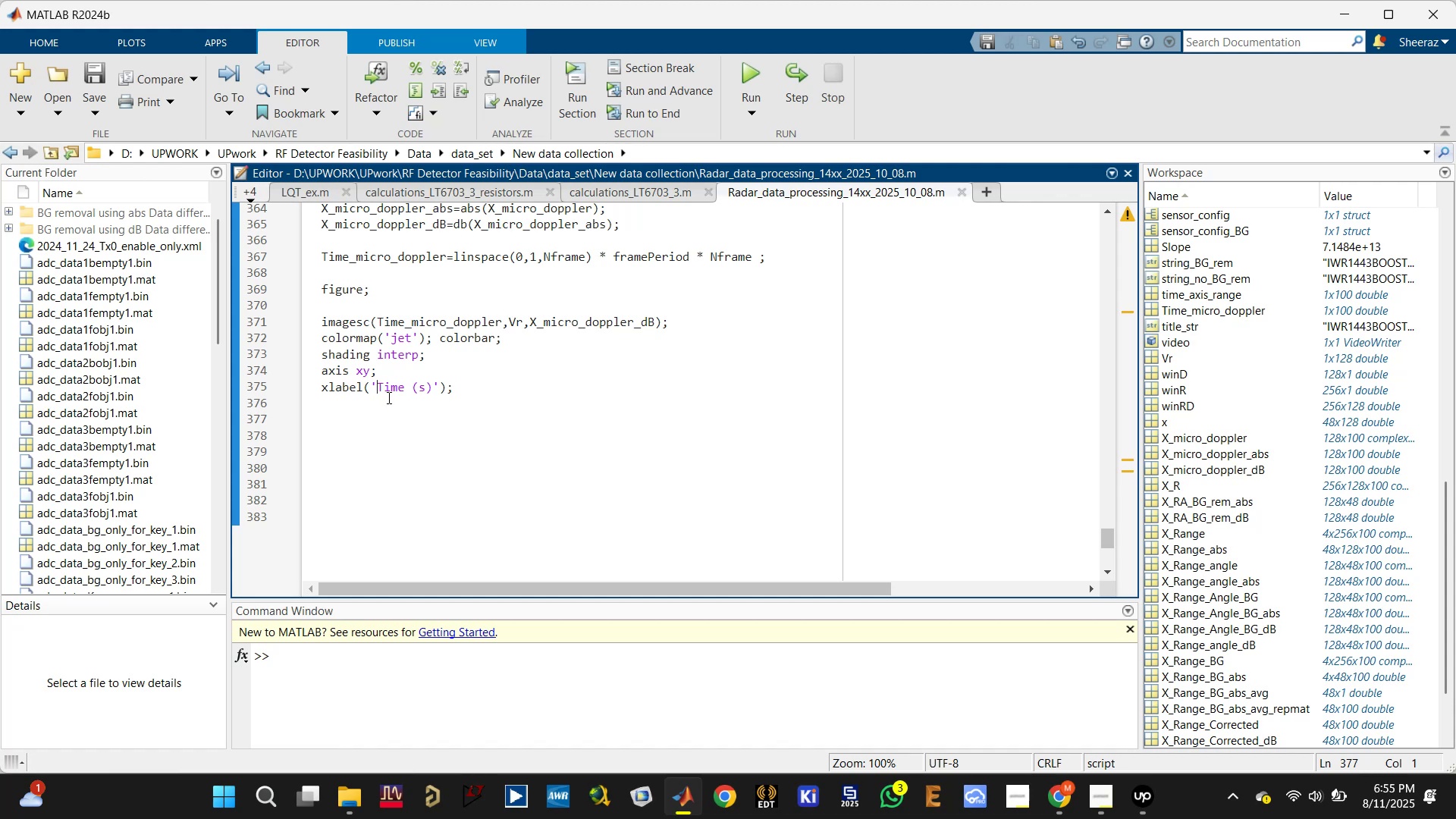 
key(Shift+S)
 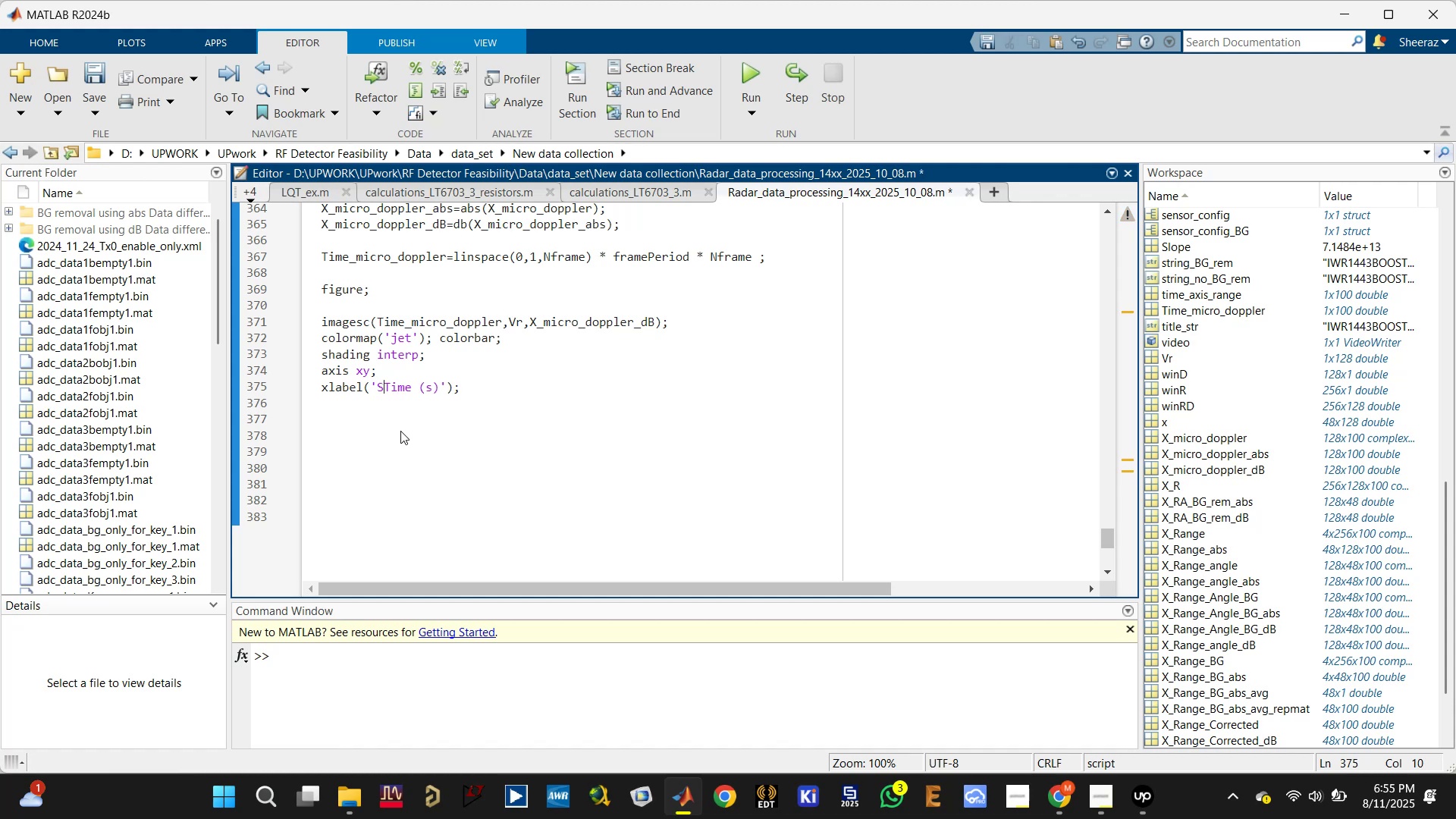 
key(Backspace)
 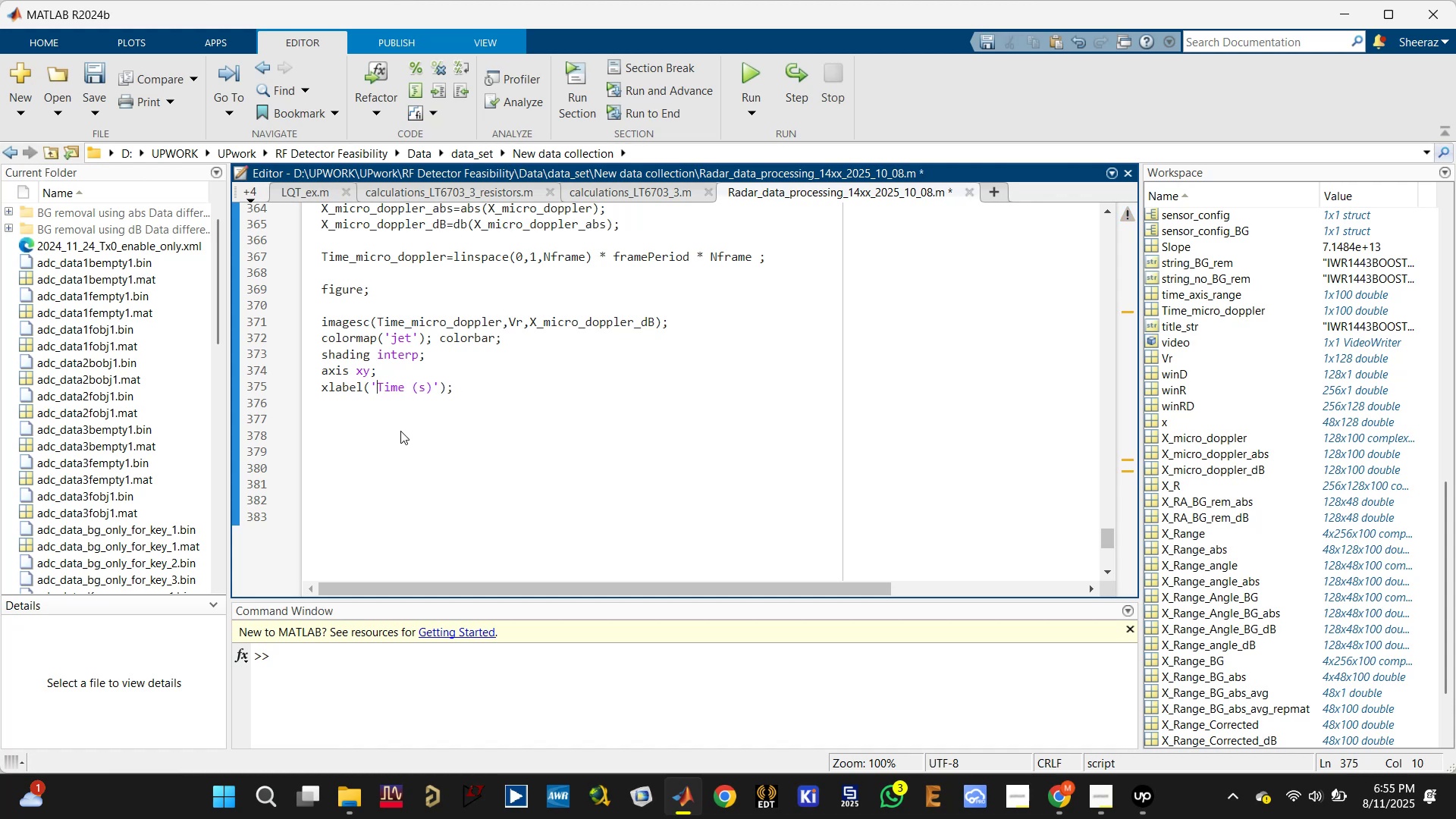 
key(Control+S)
 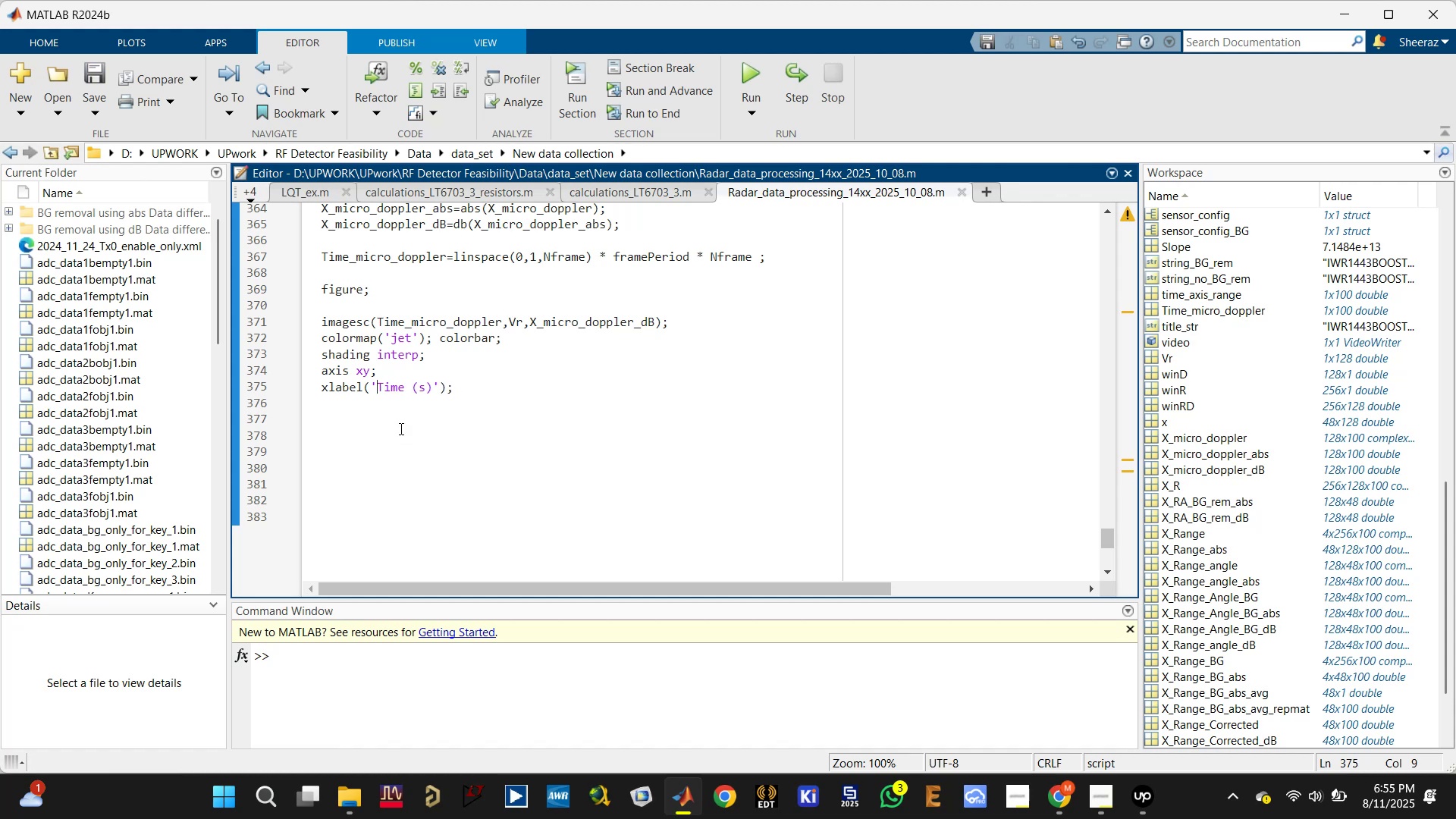 
left_click([405, 409])
 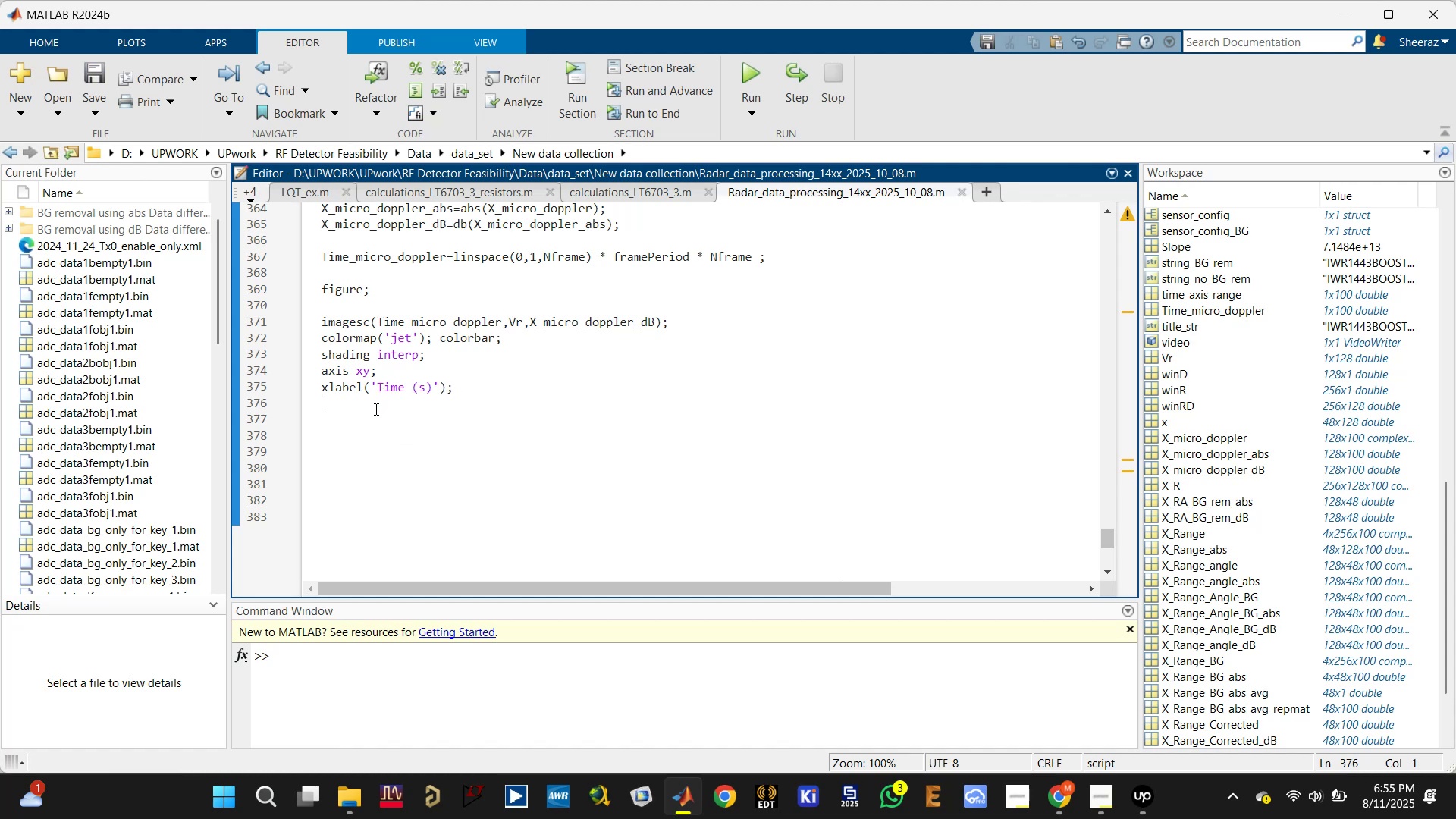 
type(ylabel())
 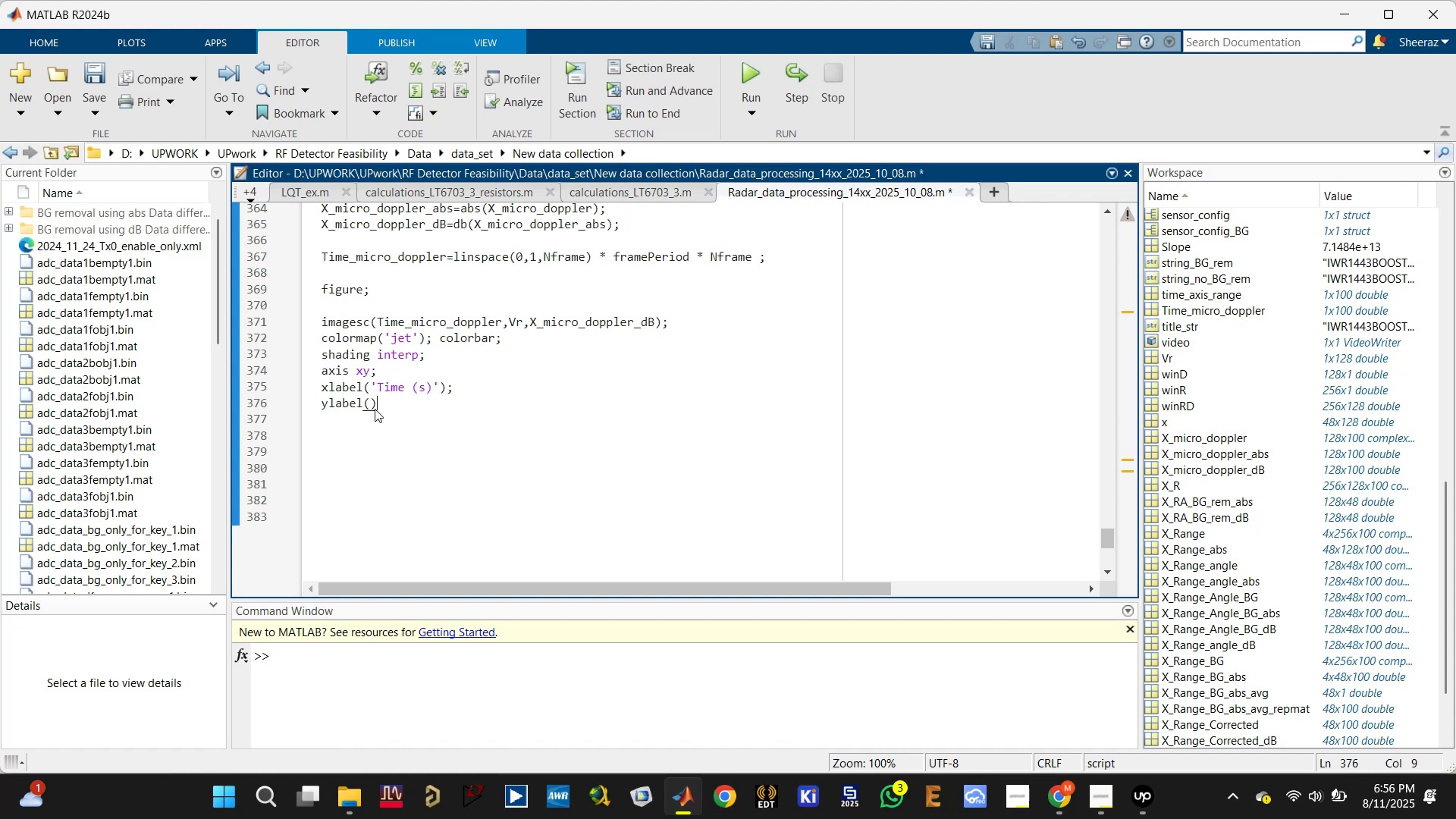 
 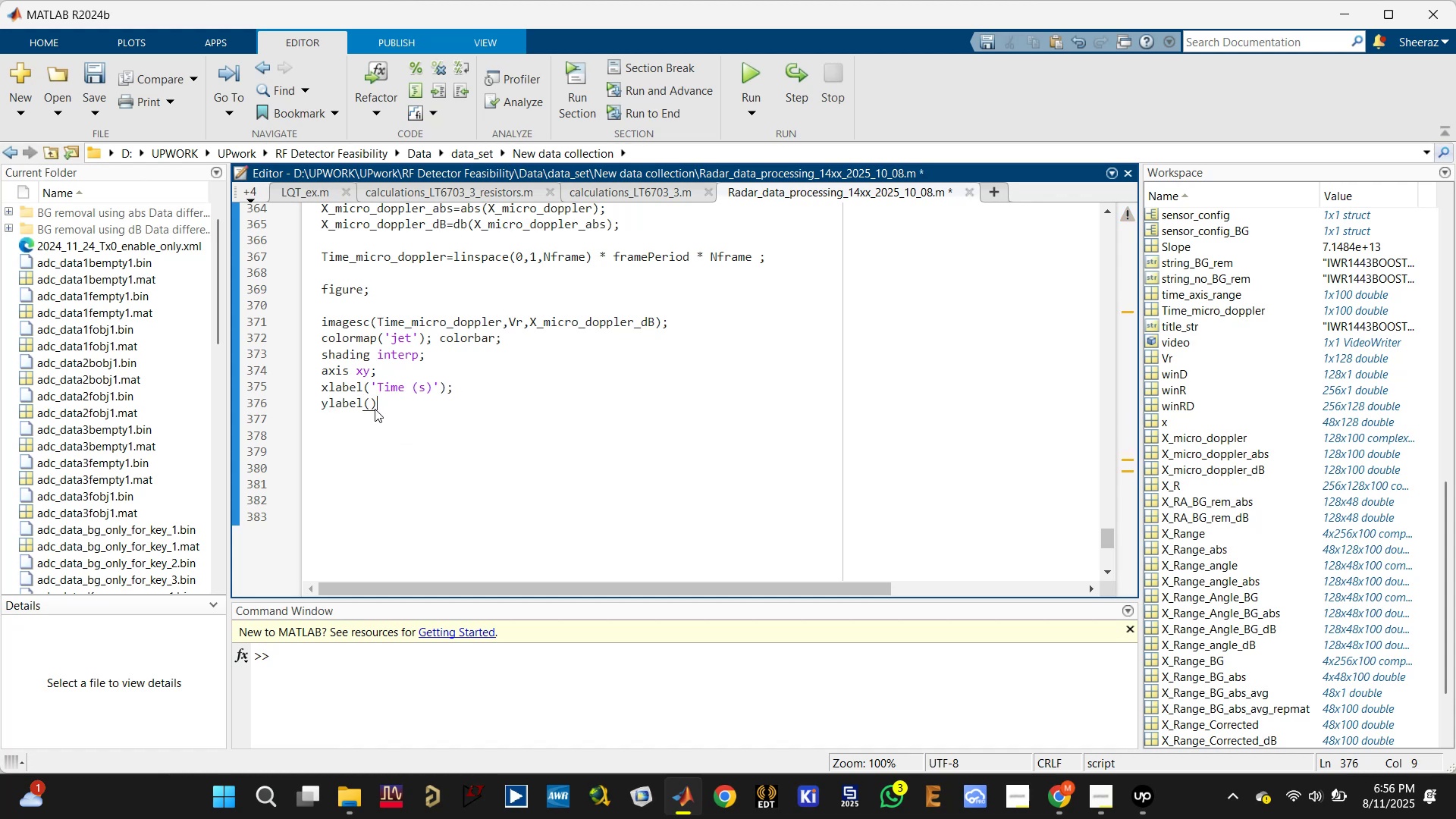 
key(ArrowLeft)
 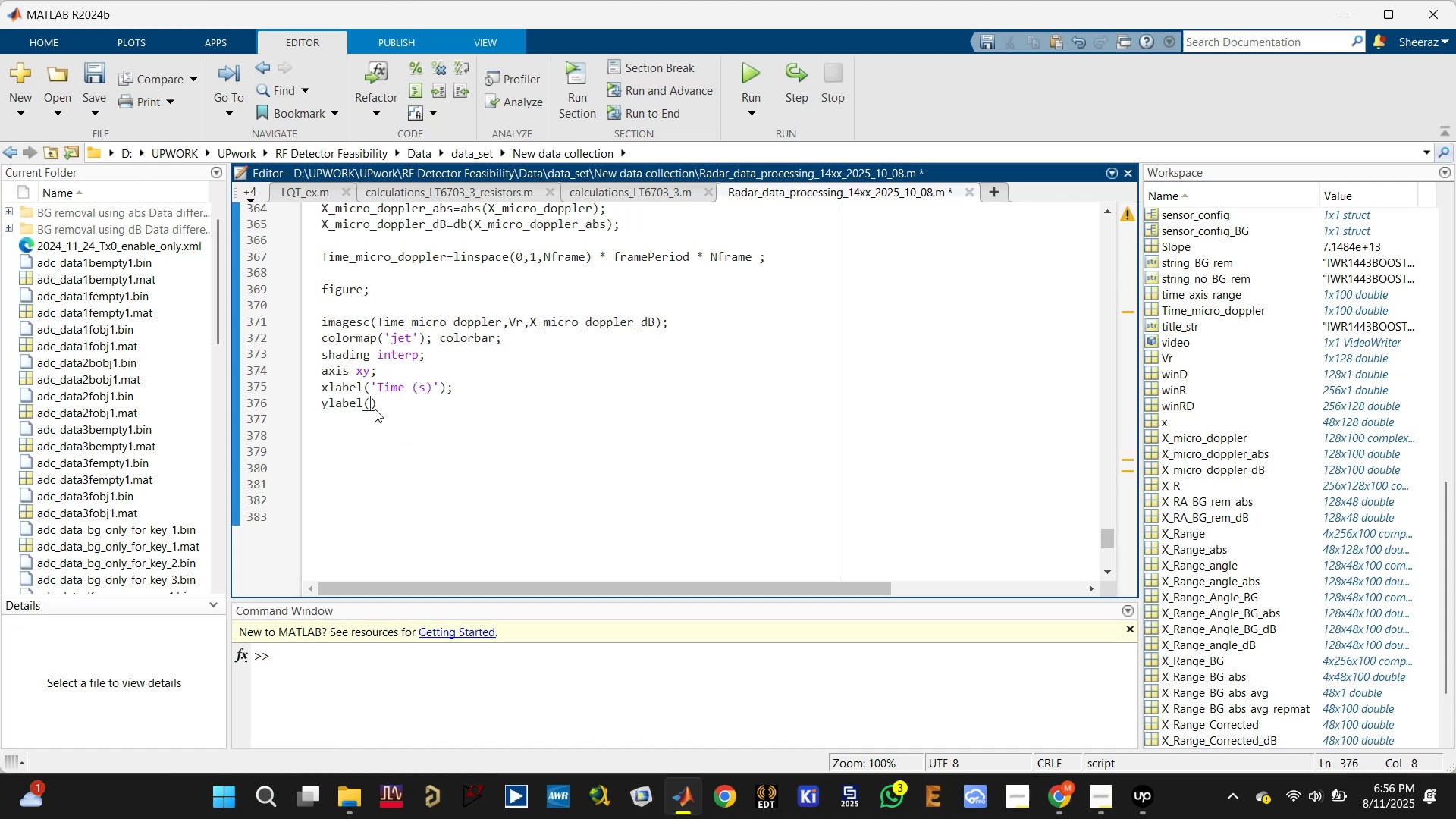 
type('Dopller )
 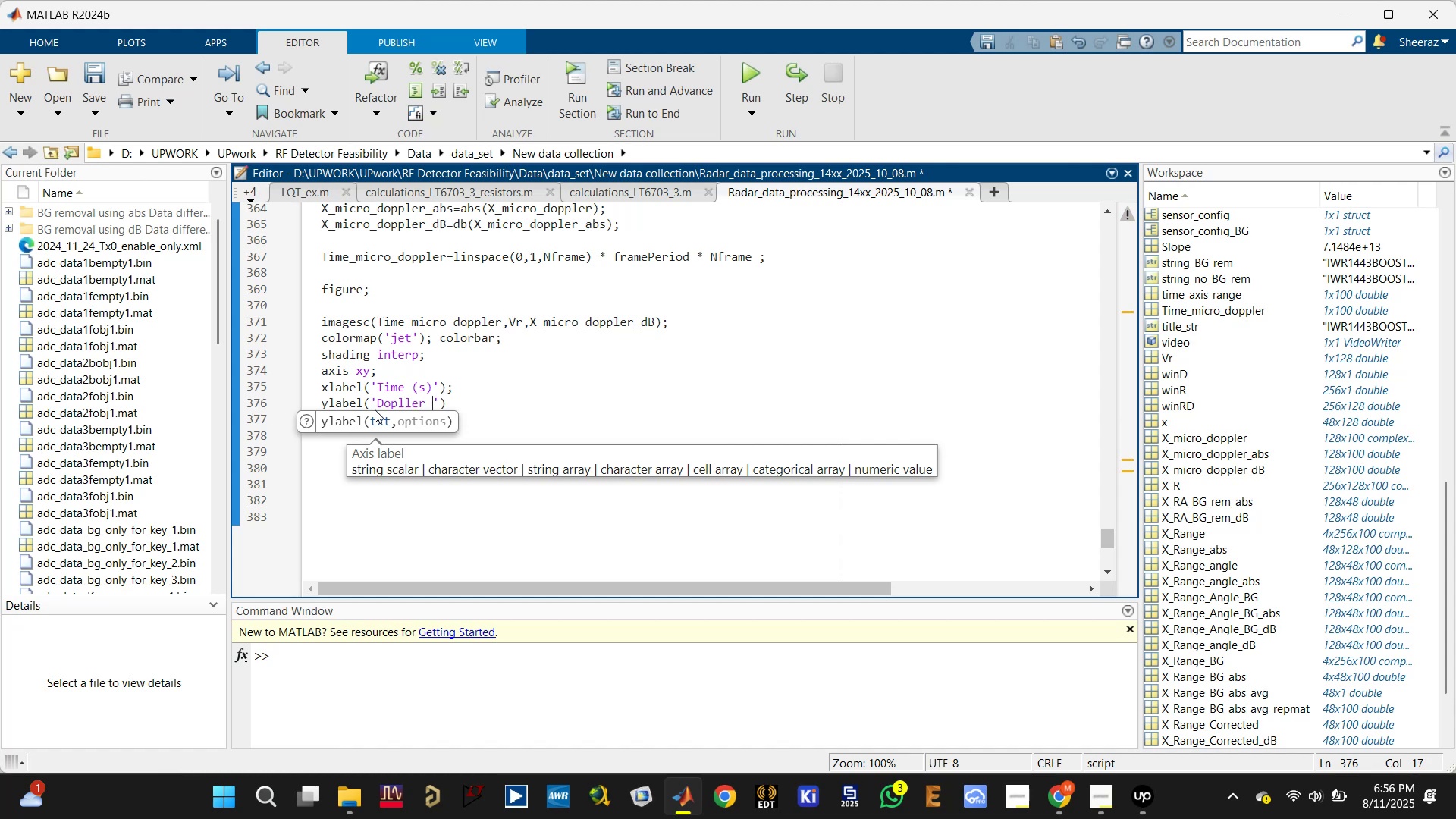 
key(W)
 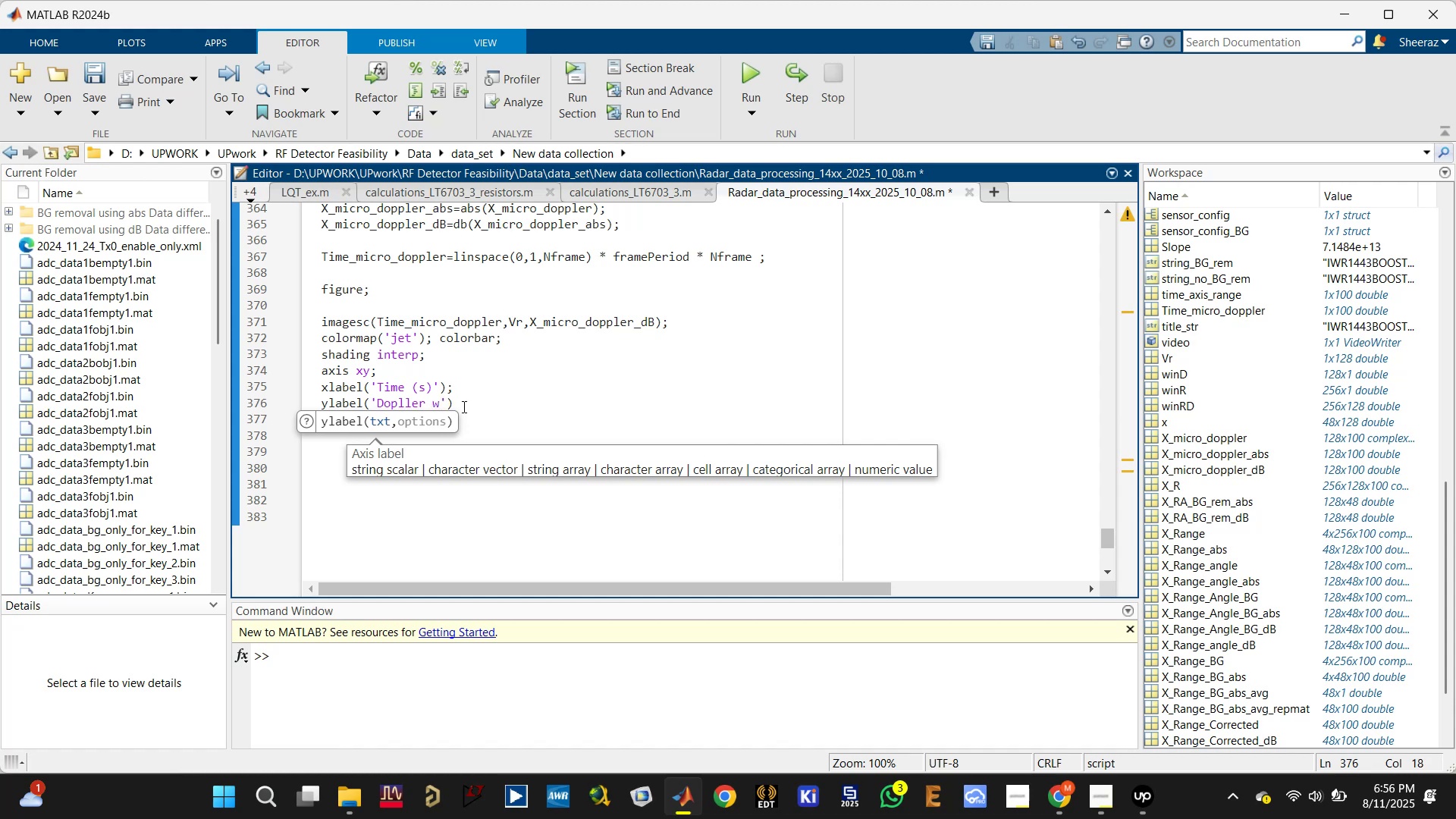 
key(Backspace)
key(Backspace)
type(pl)
 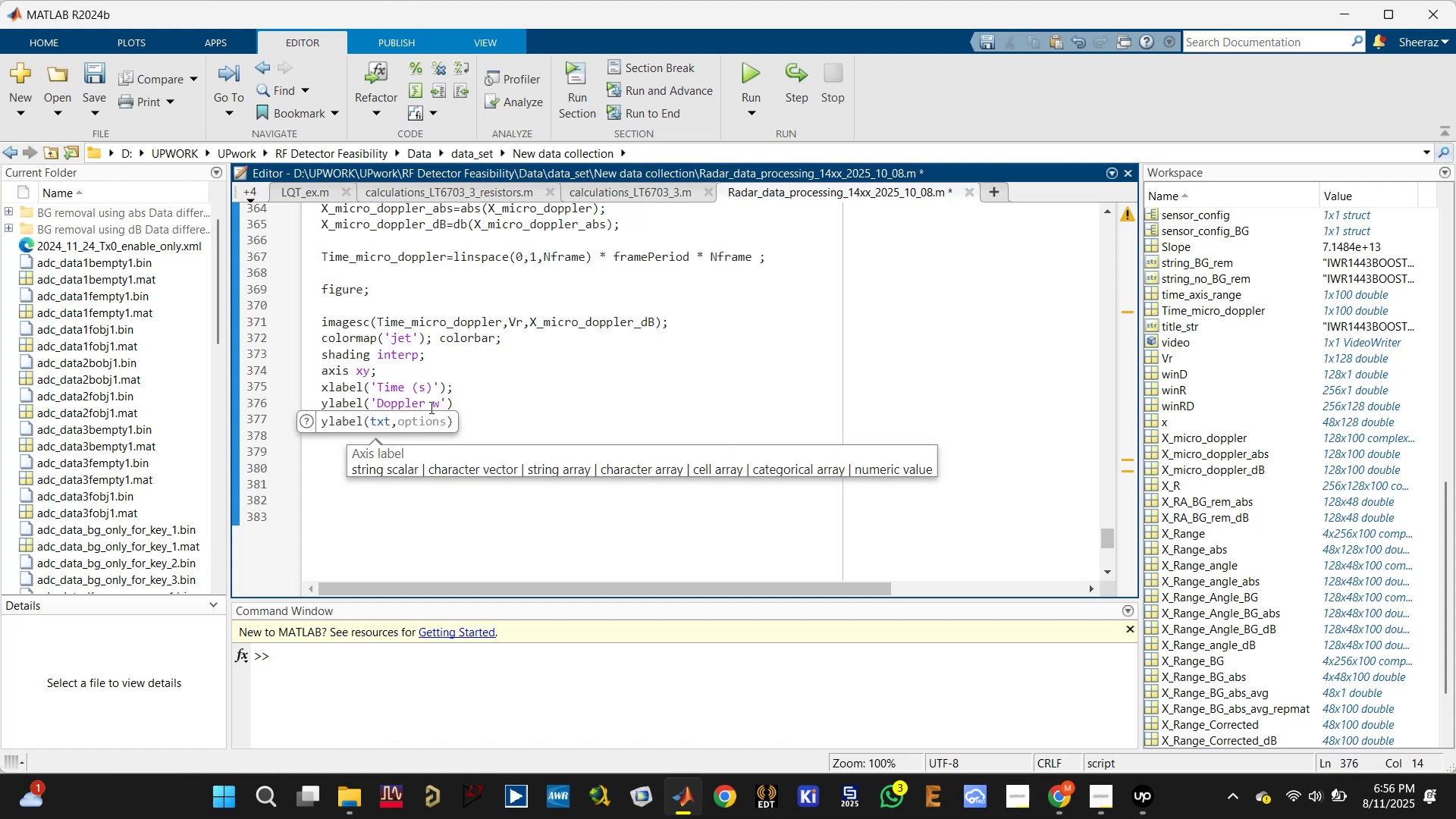 
left_click([438, 400])
 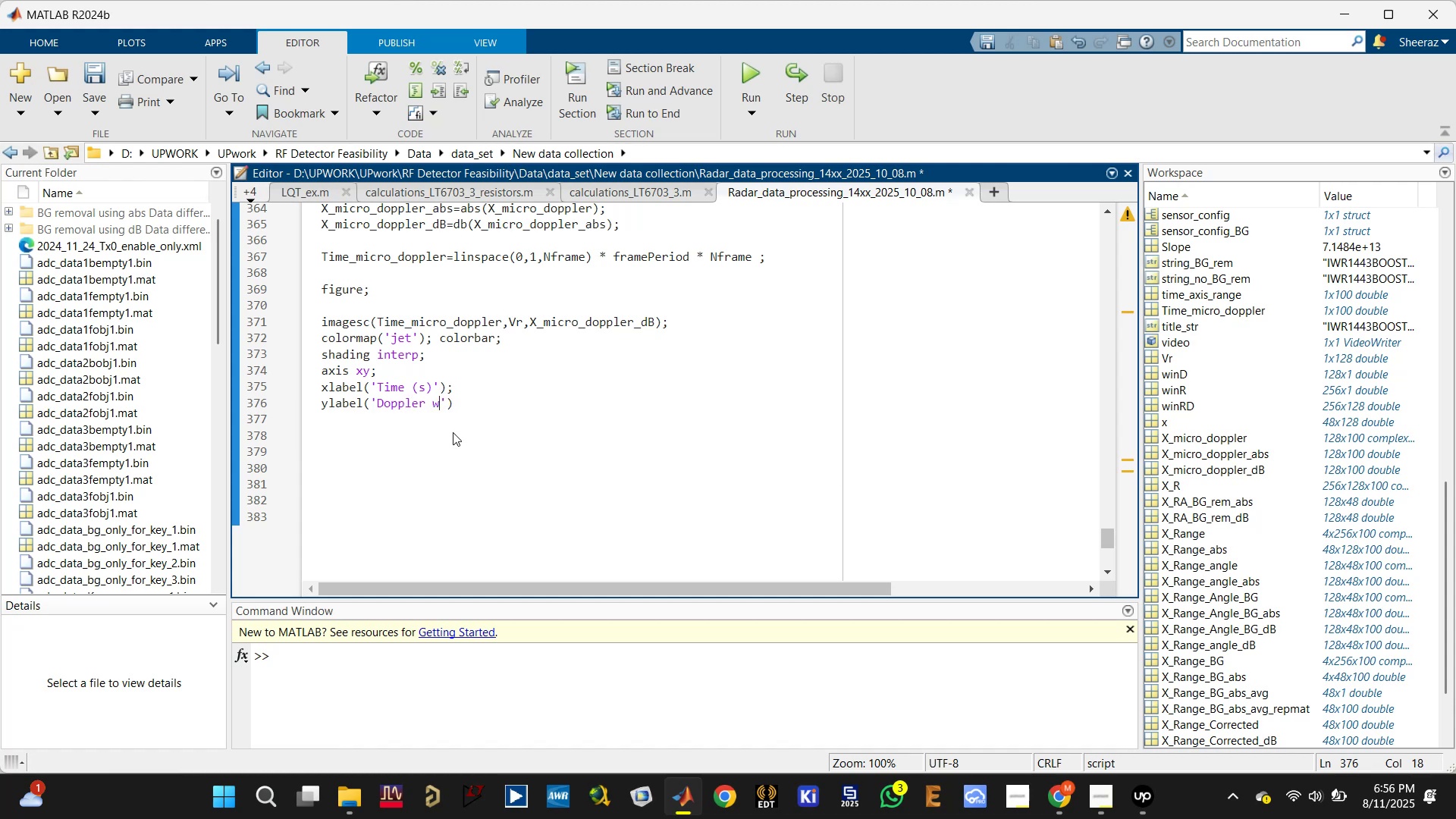 
key(Backspace)
type(velocity ())
 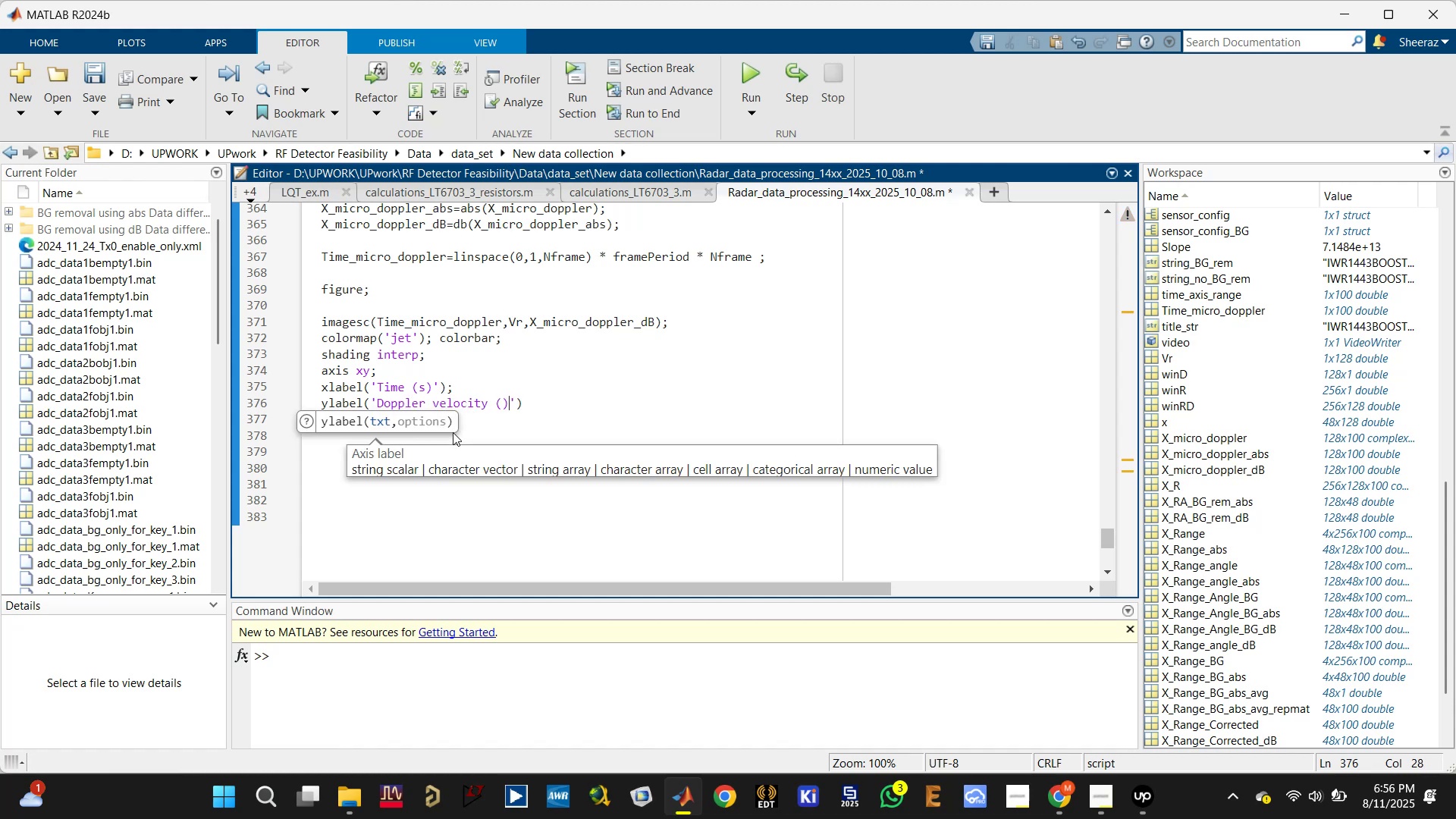 
key(ArrowLeft)
 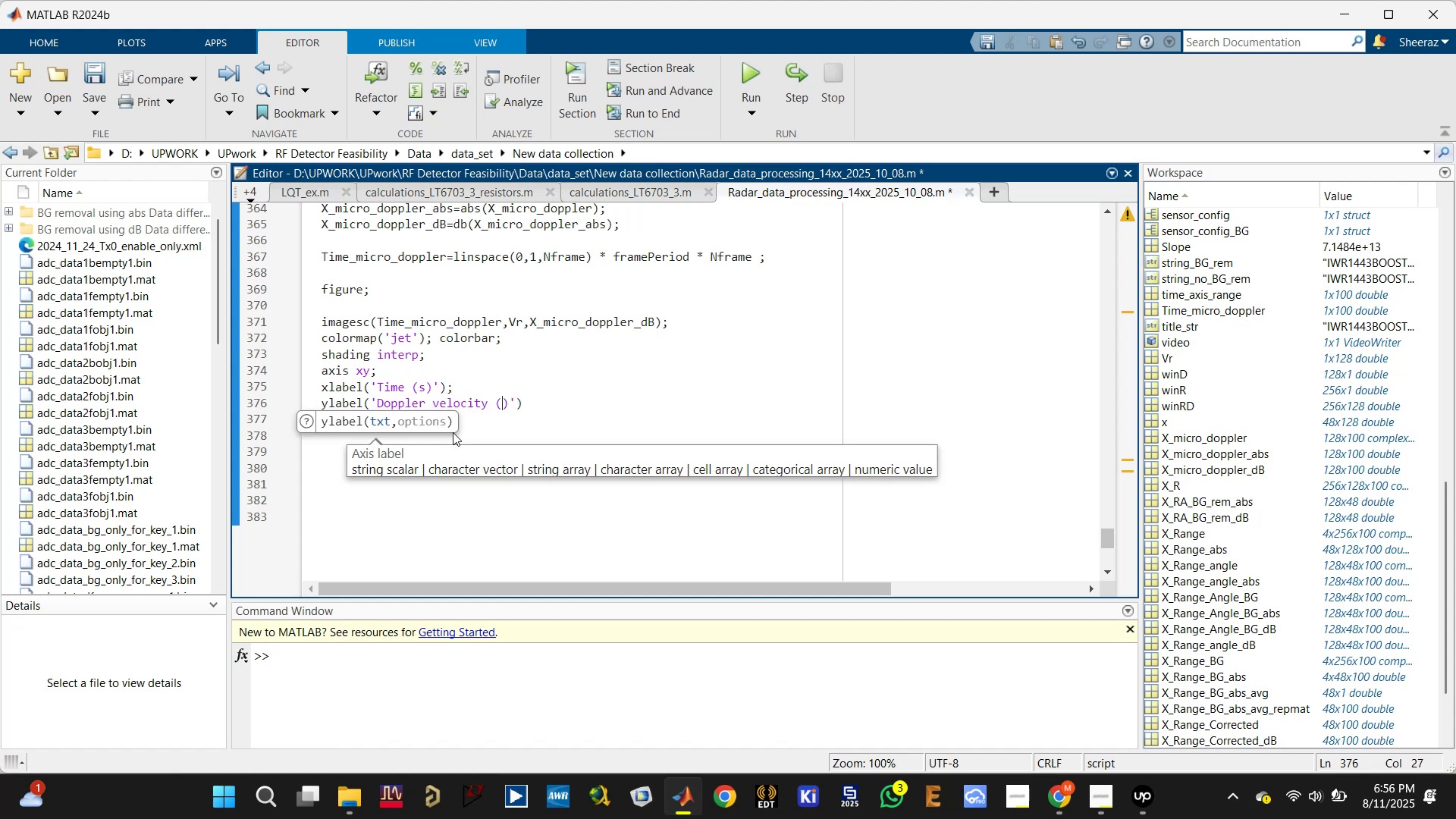 
key(M)
 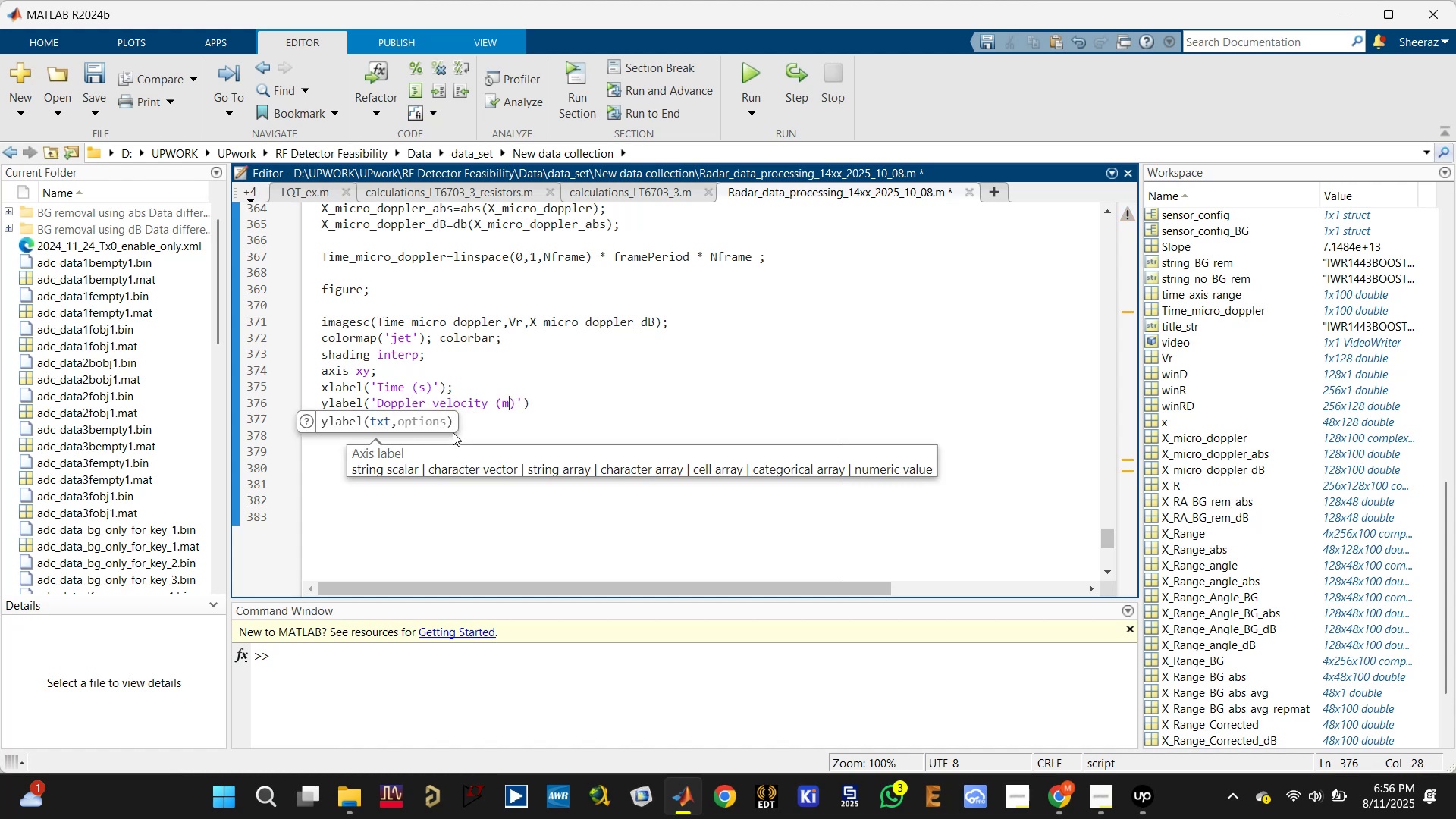 
key(Slash)
 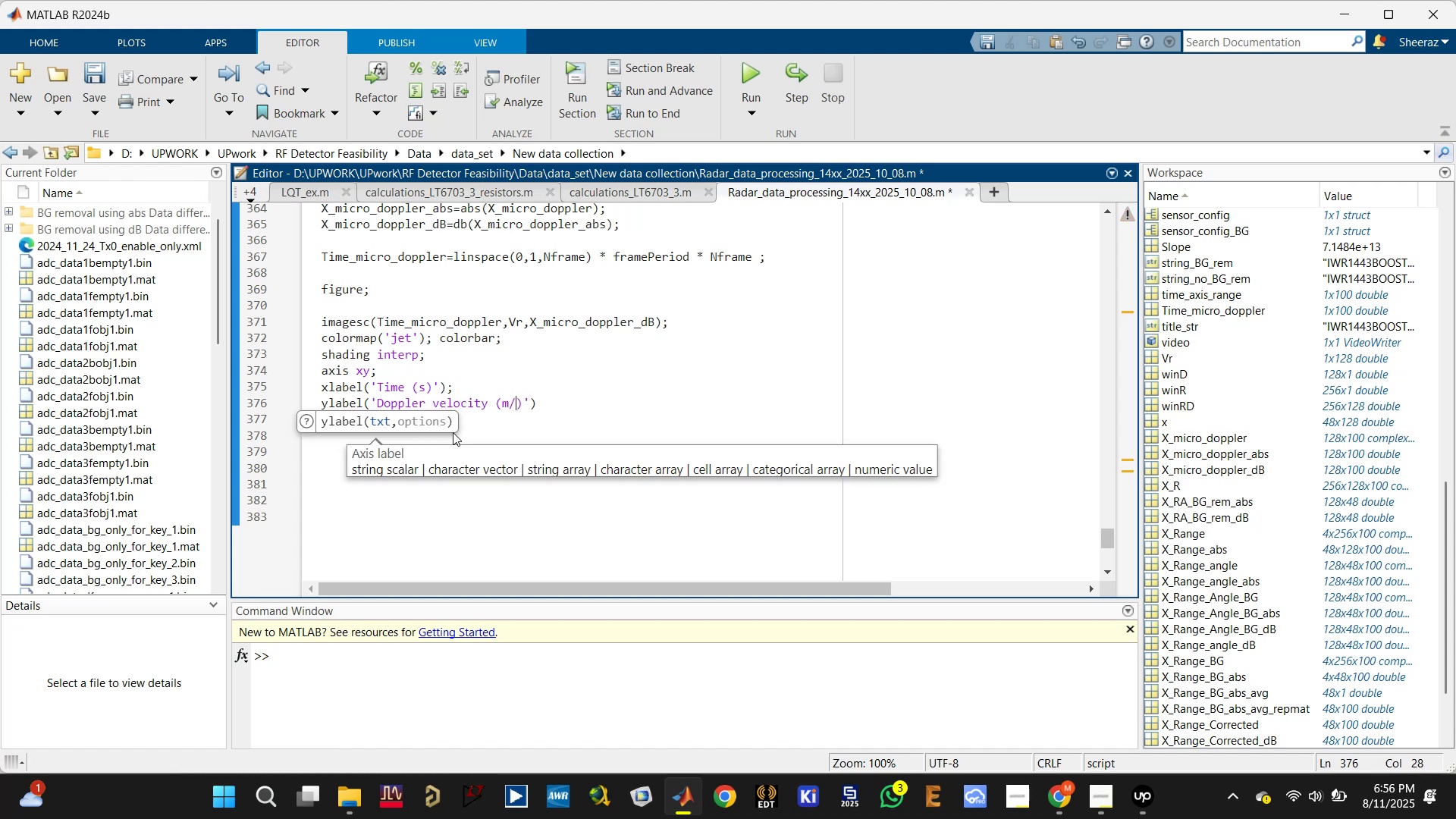 
key(S)
 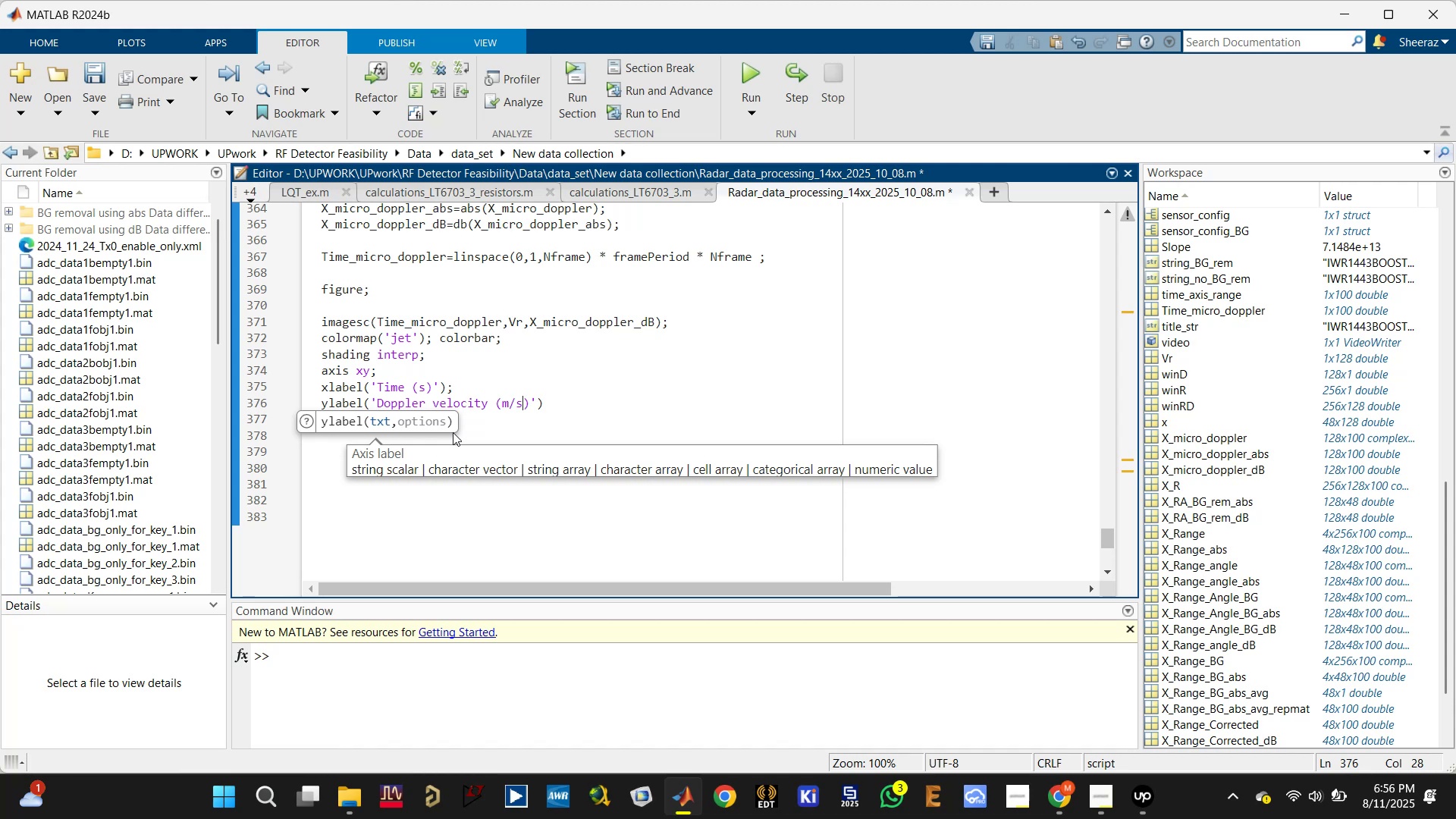 
hold_key(key=ControlLeft, duration=0.37)
 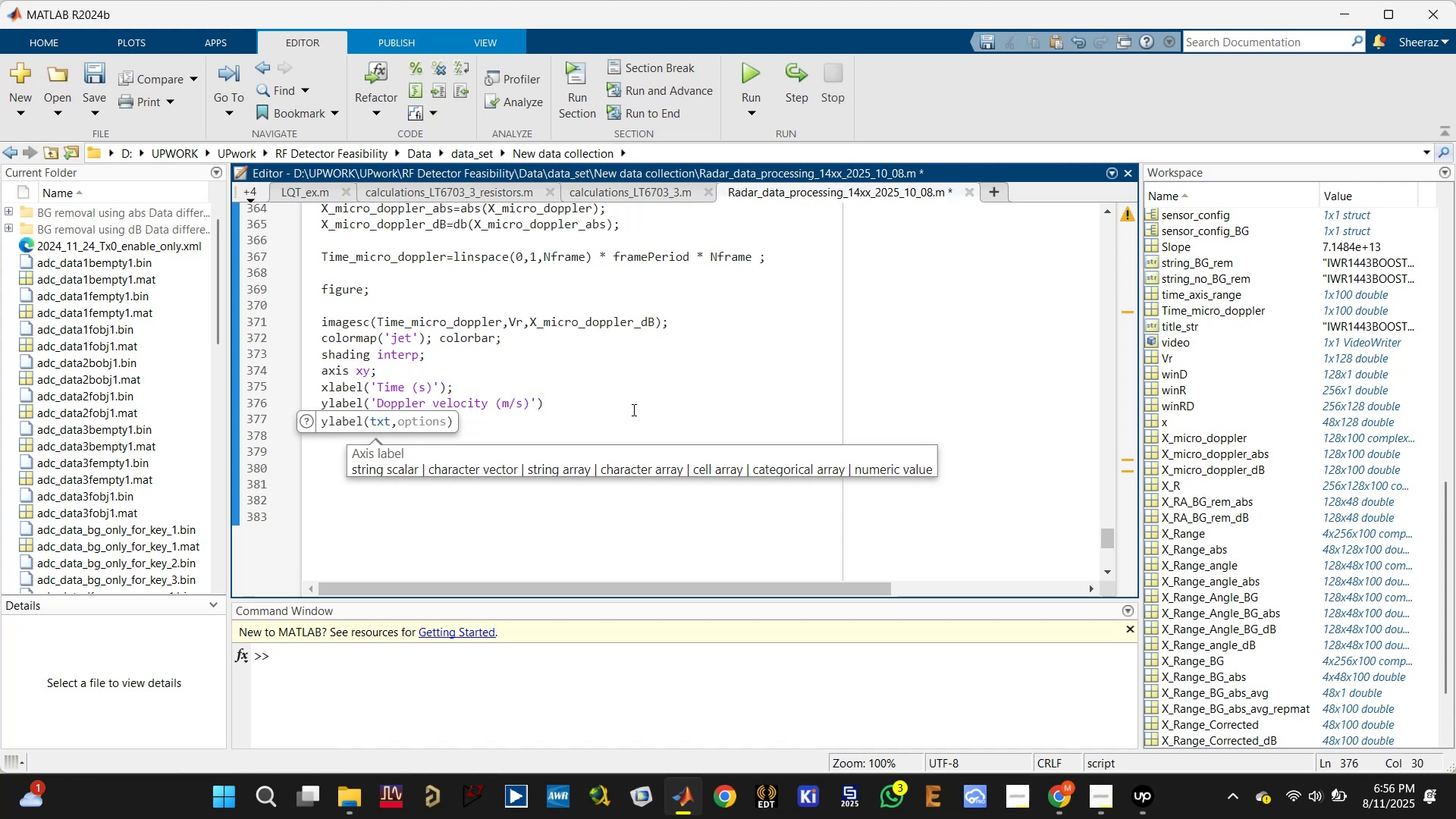 
left_click([625, 402])
 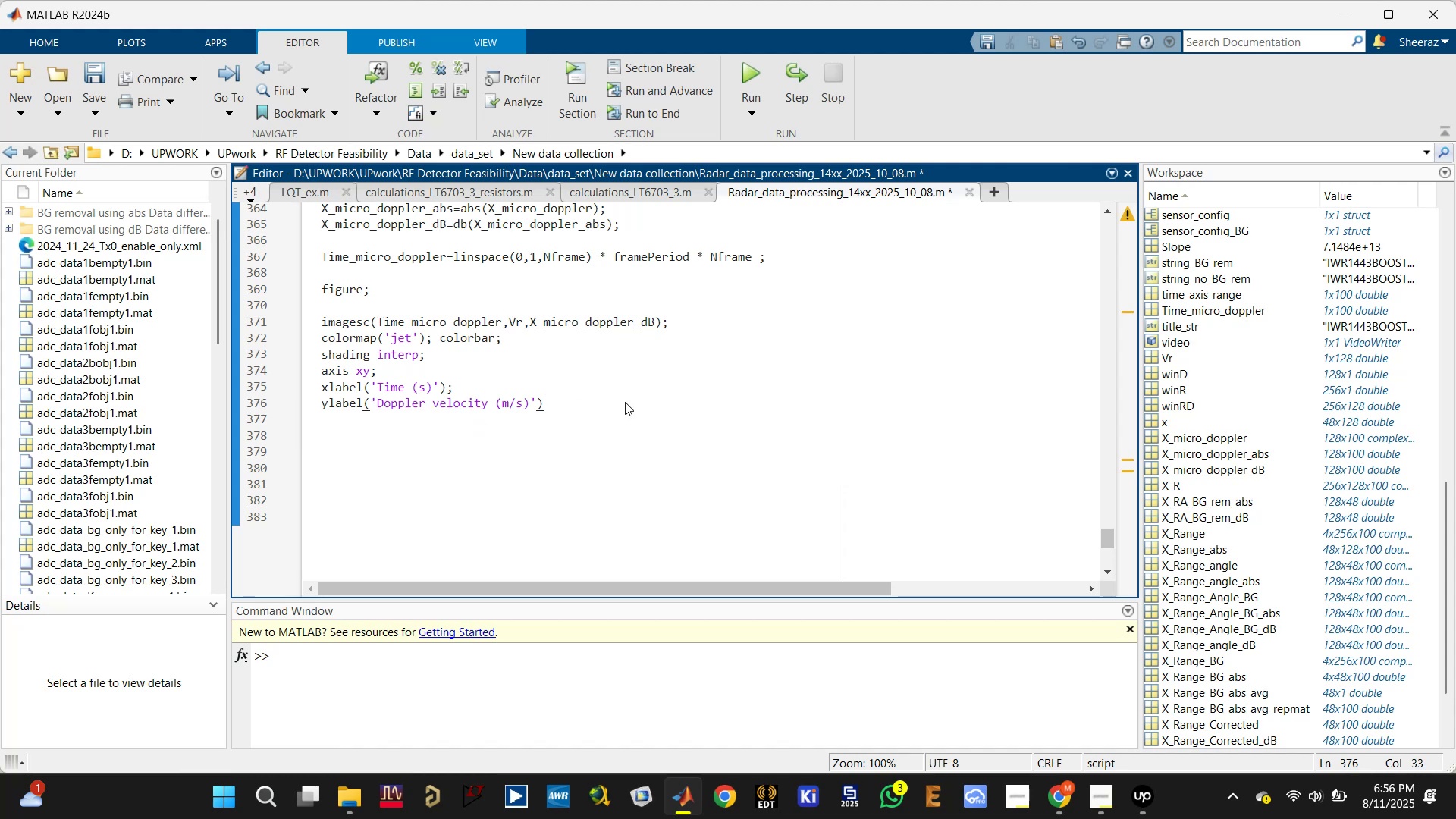 
key(Semicolon)
 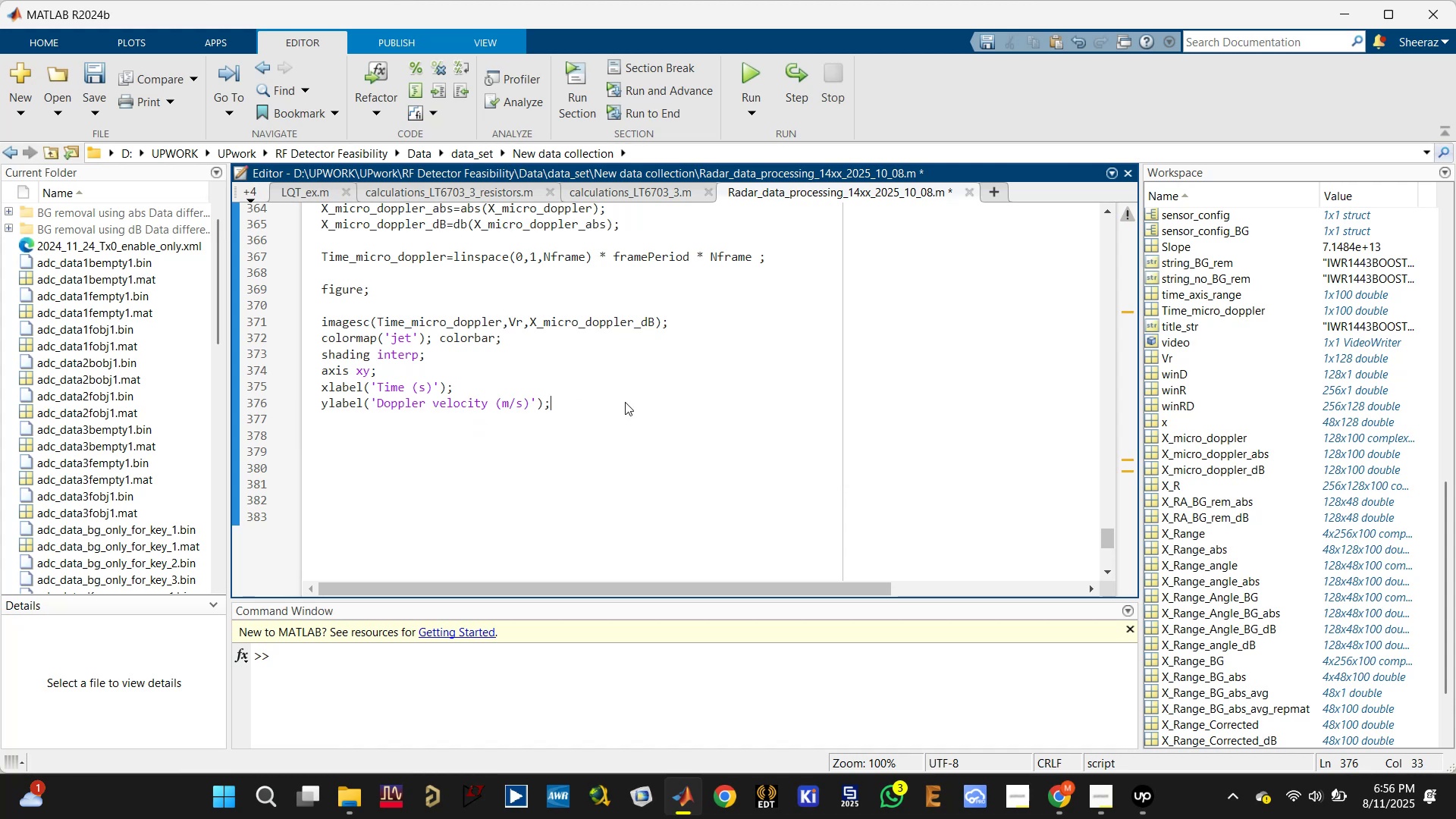 
key(Control+S)
 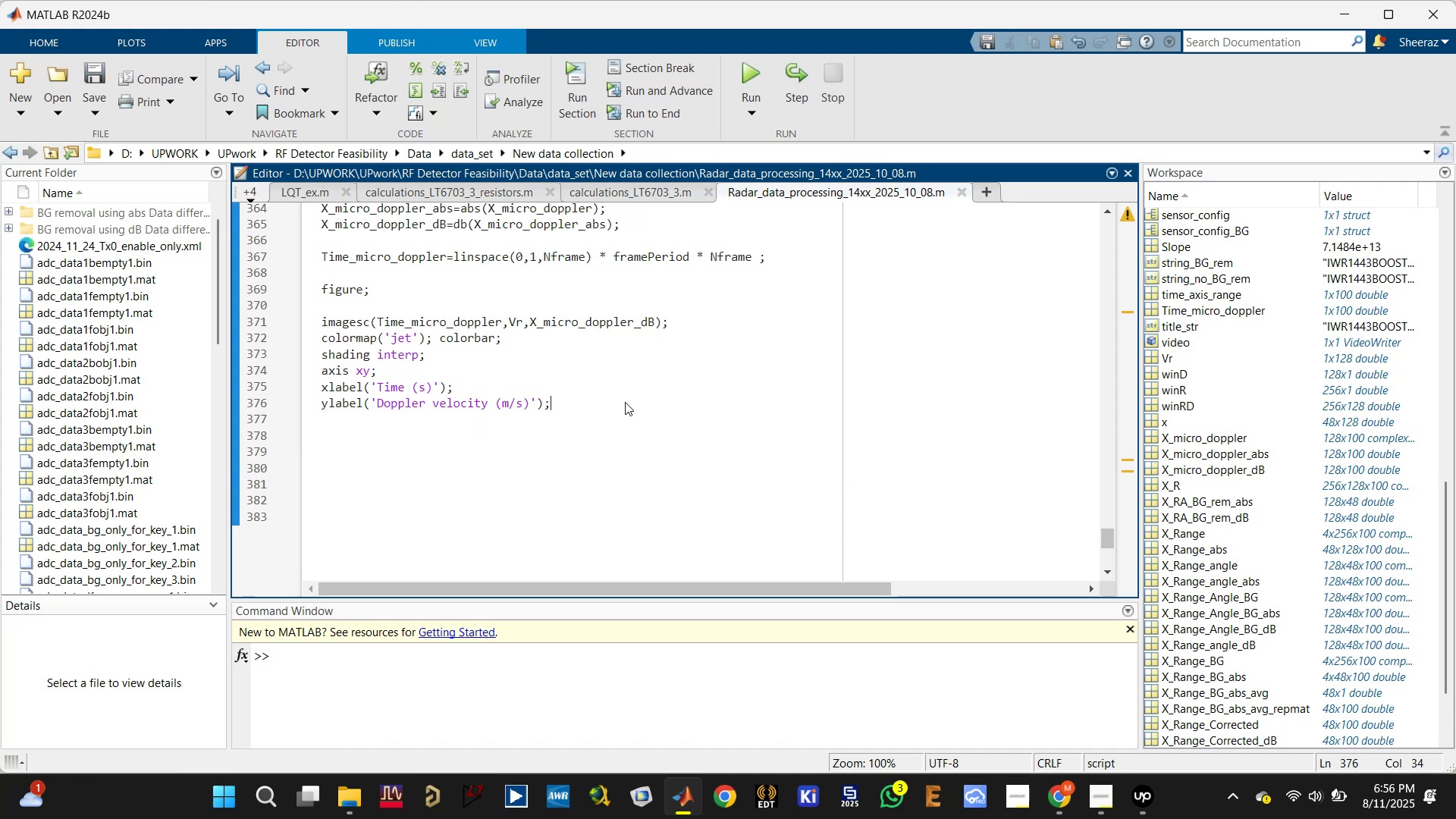 
key(Enter)
 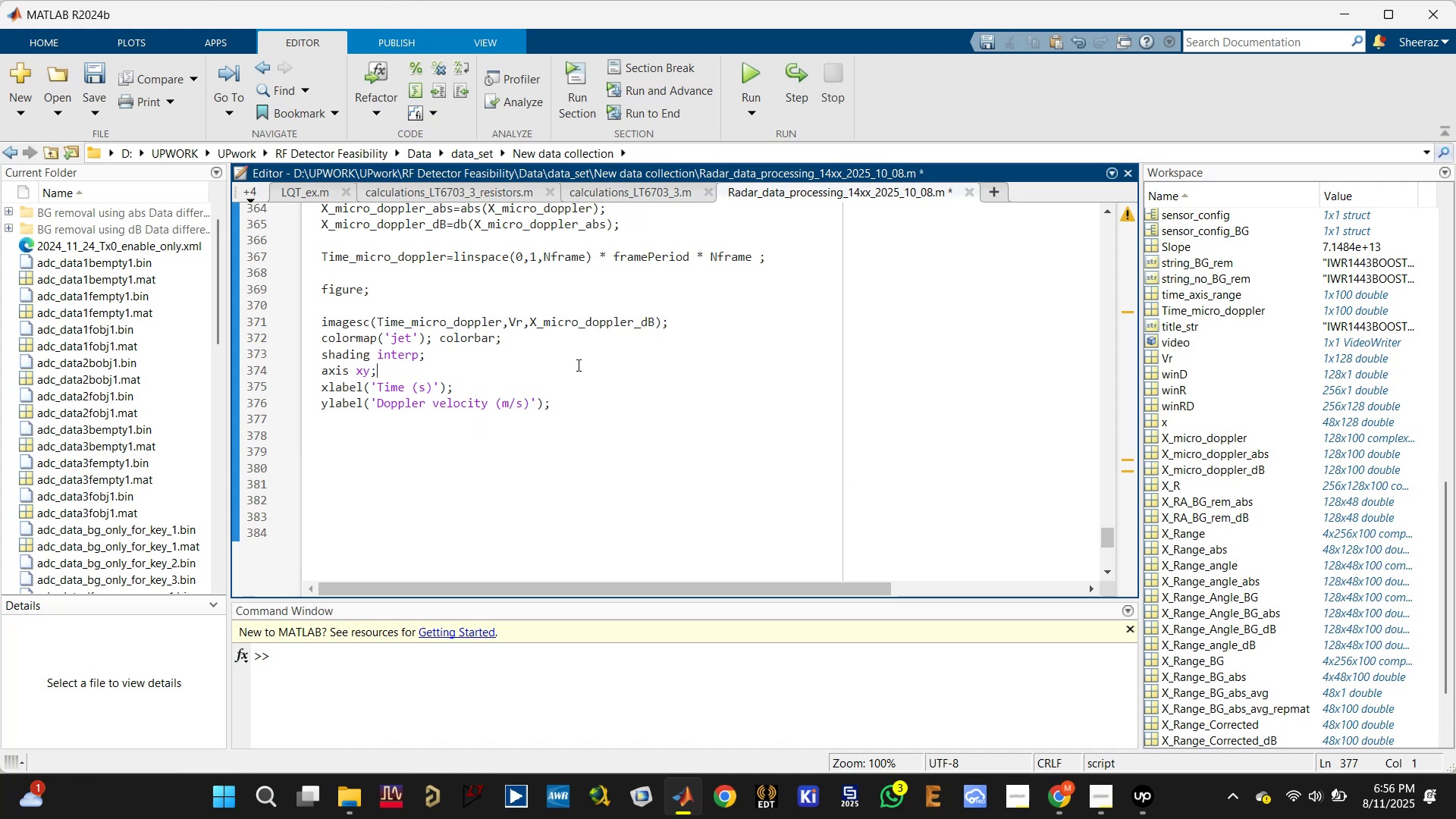 
key(Enter)
 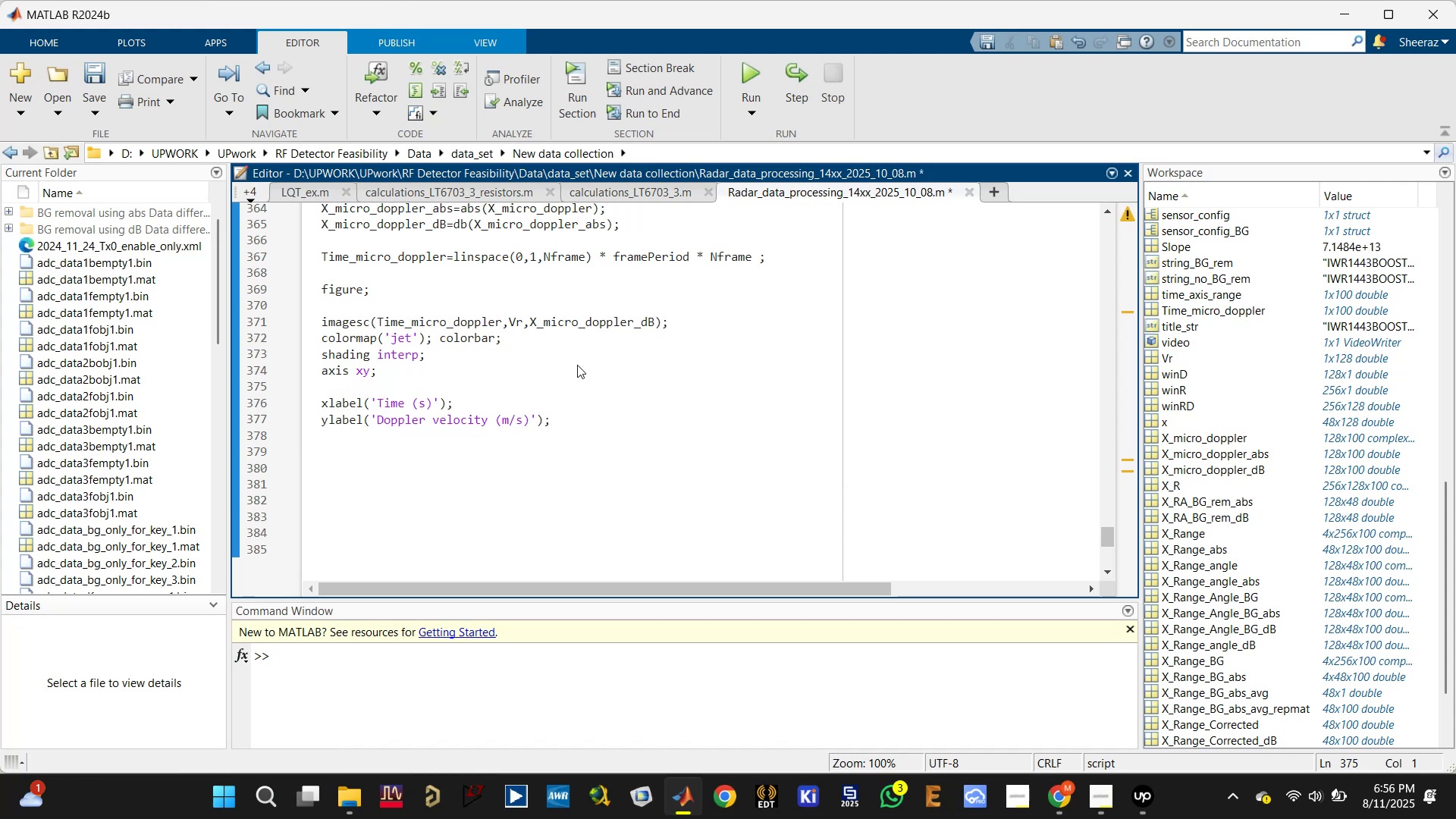 
type(title())
 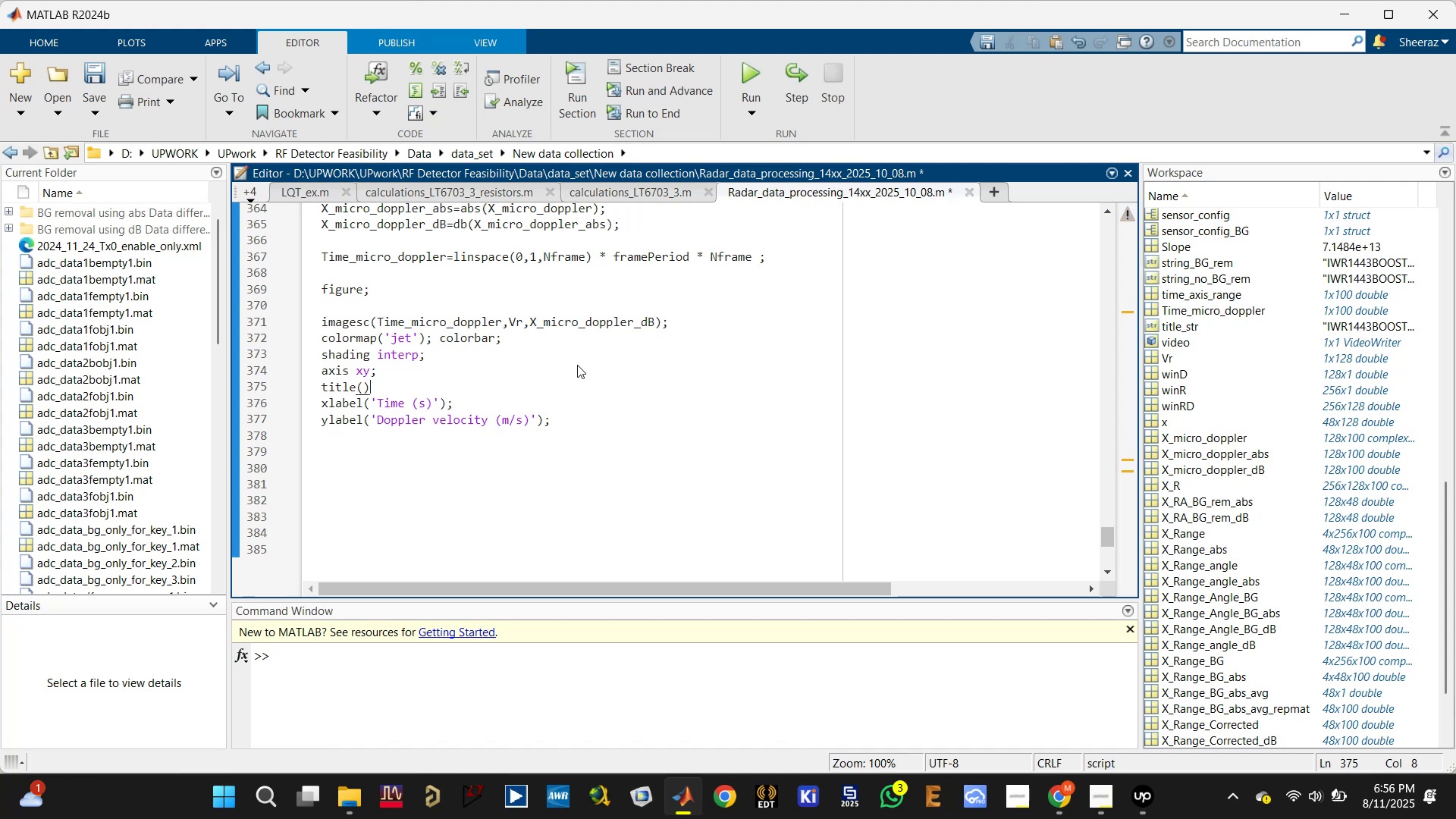 
key(Control+S)
 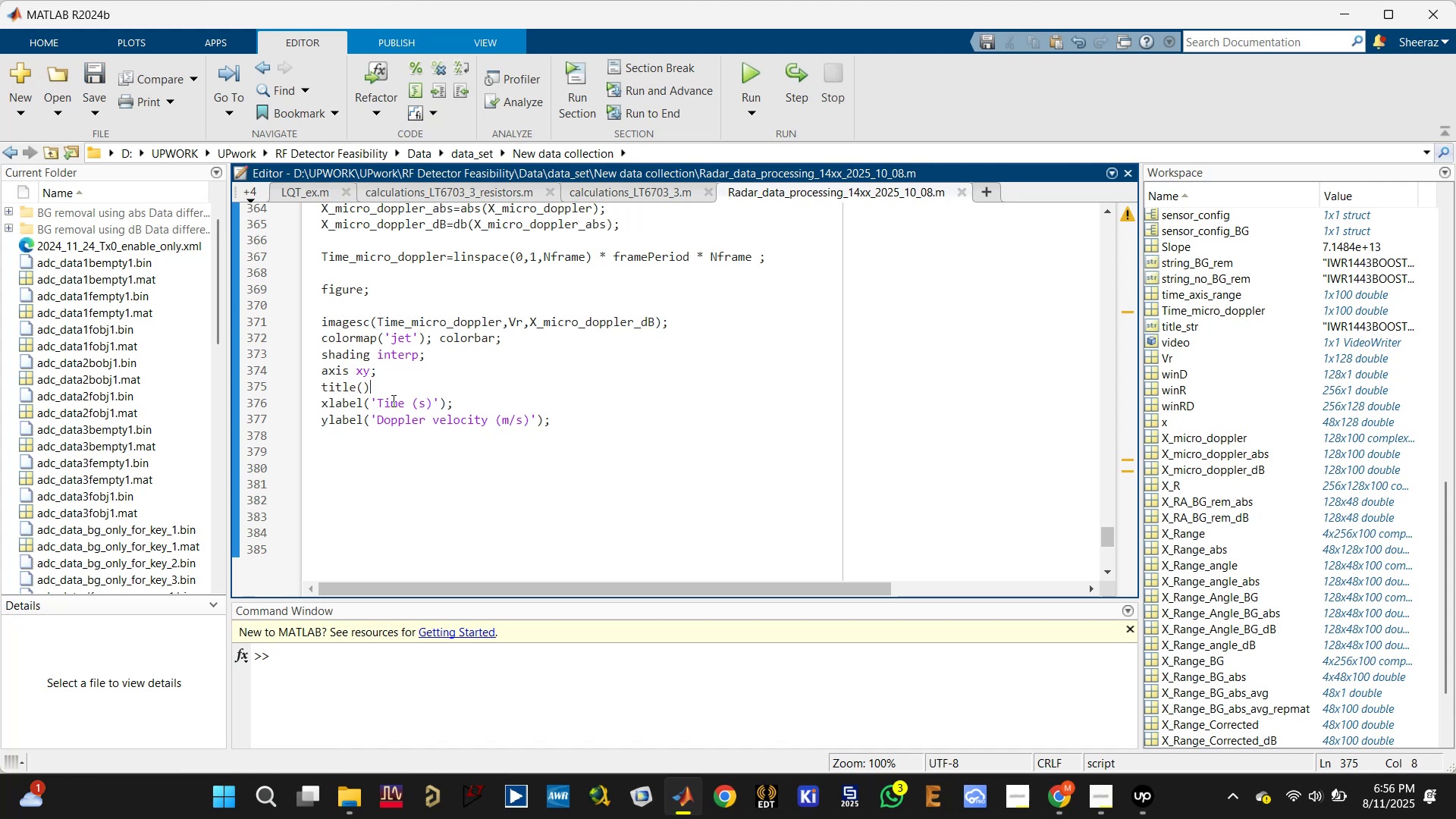 
left_click([366, 388])
 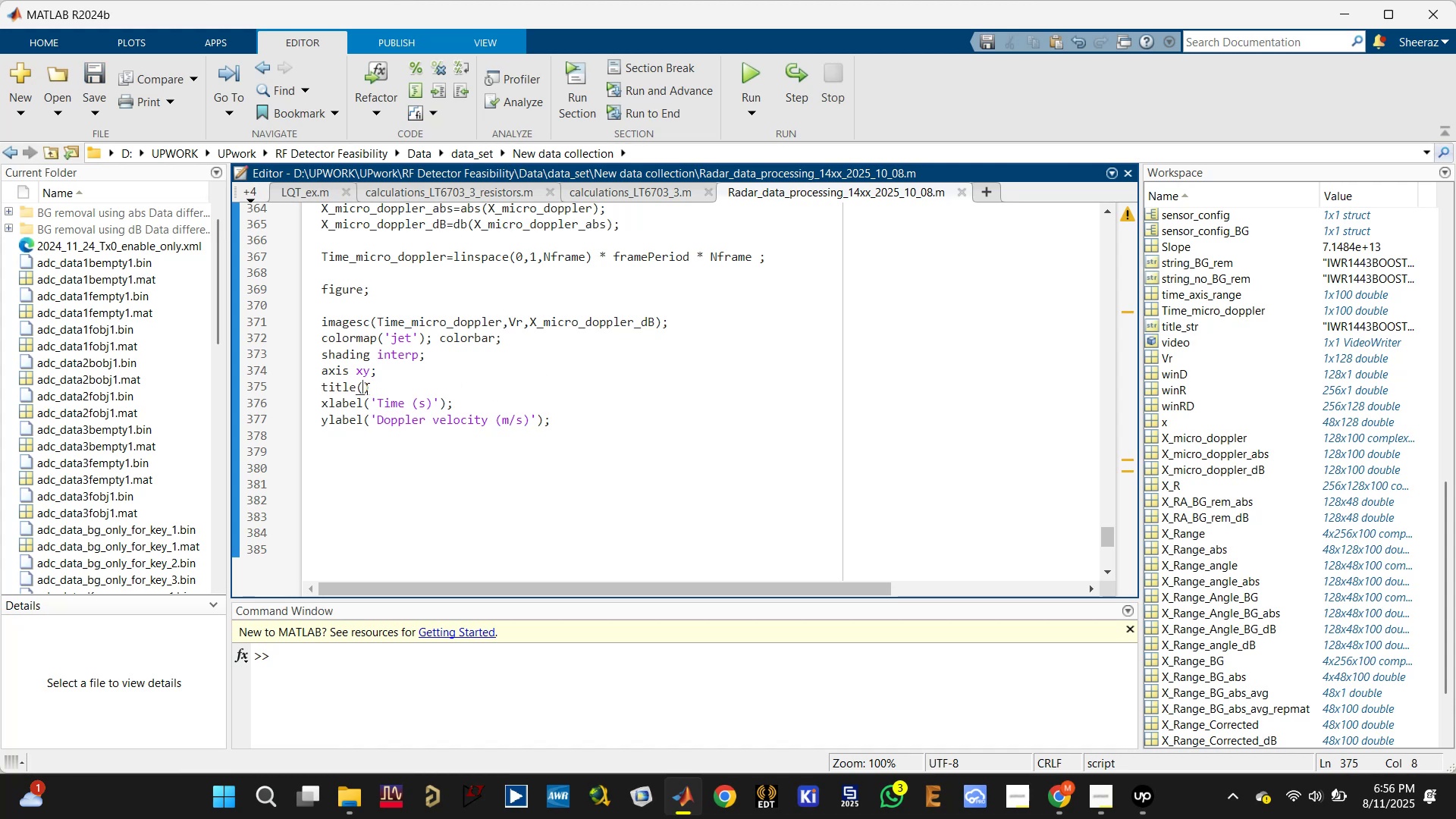 
type(strcat())
 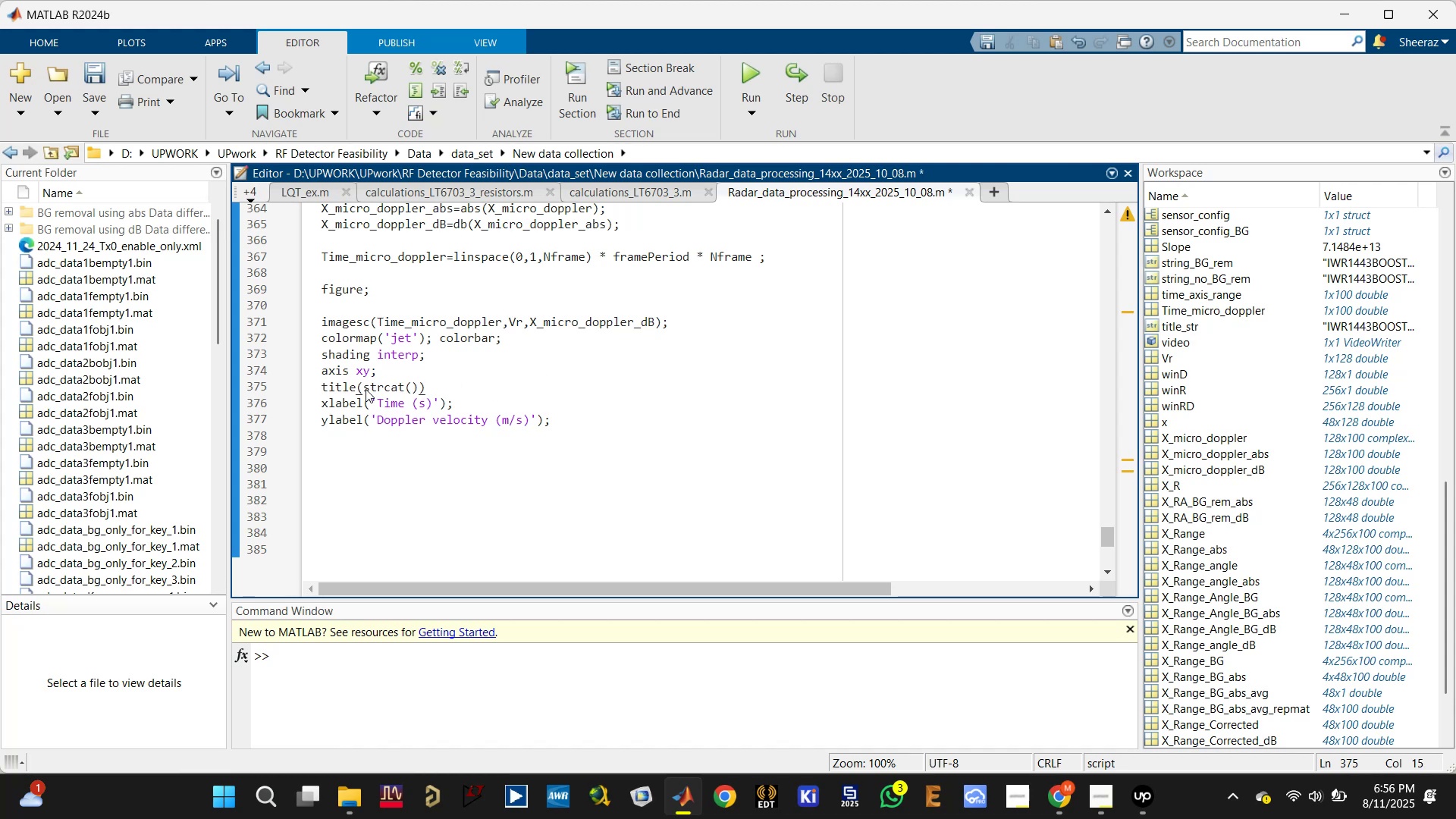 
key(ArrowLeft)
 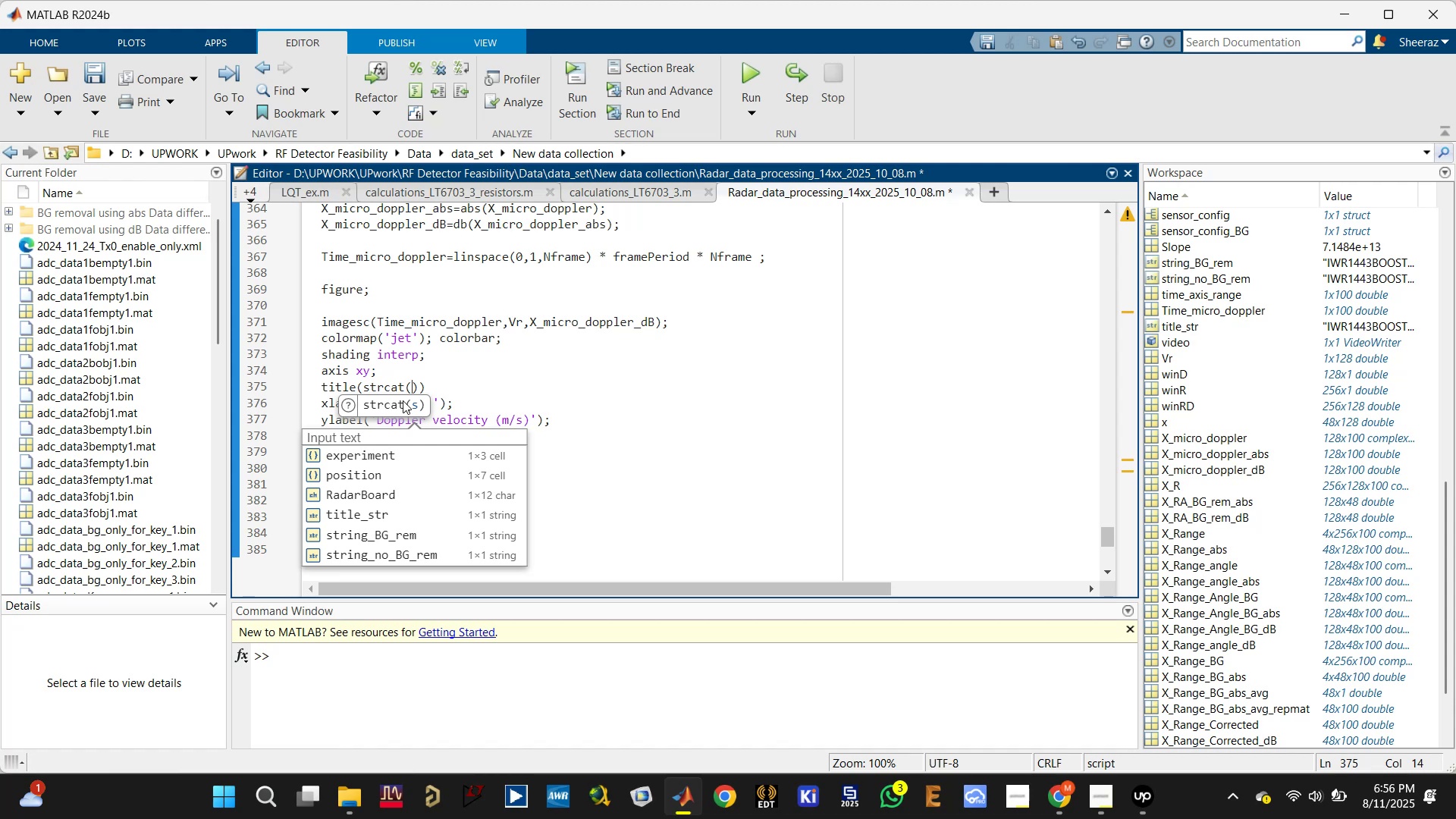 
scroll: coordinate [574, 324], scroll_direction: up, amount: 8.0
 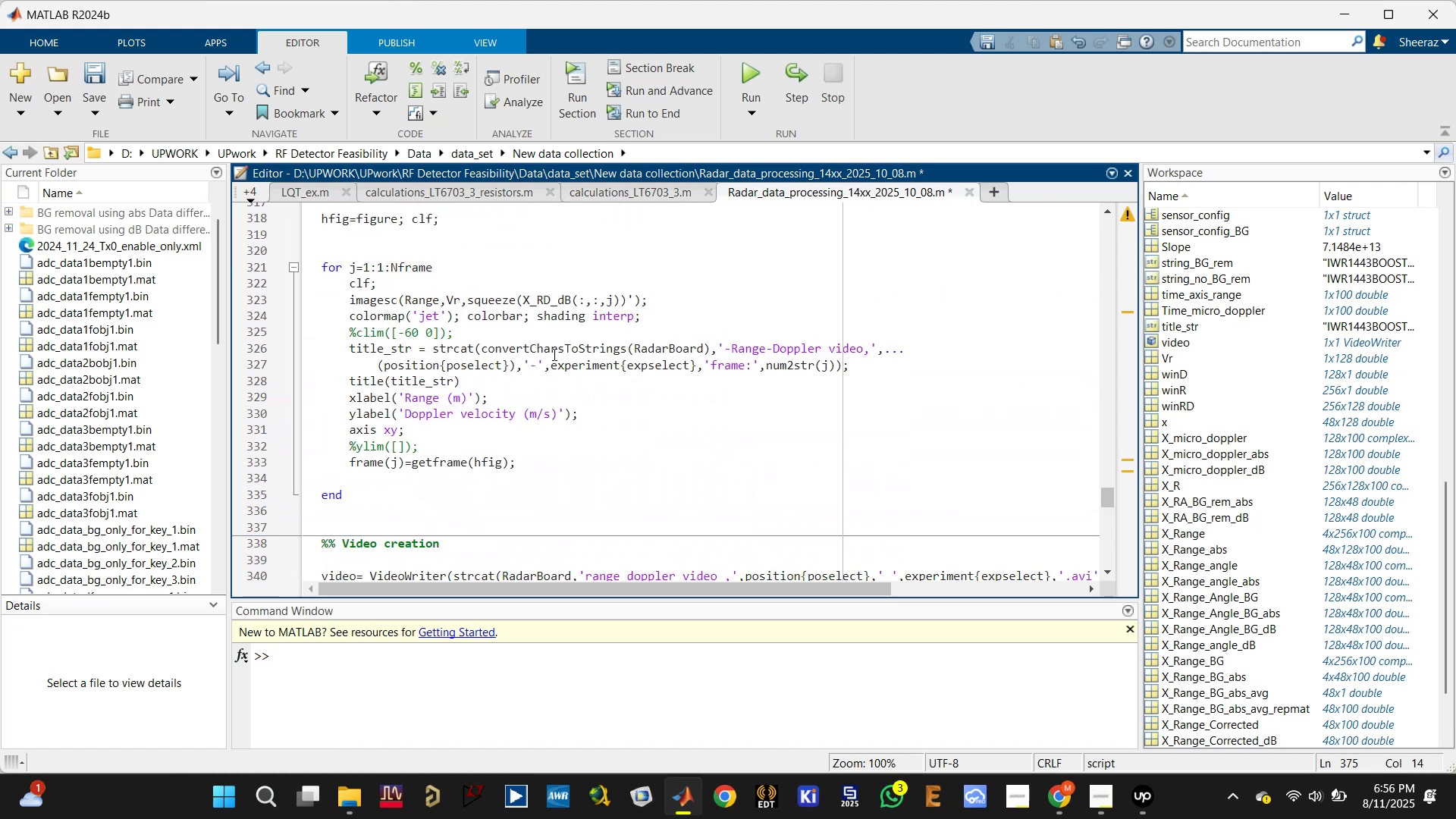 
left_click([526, 359])
 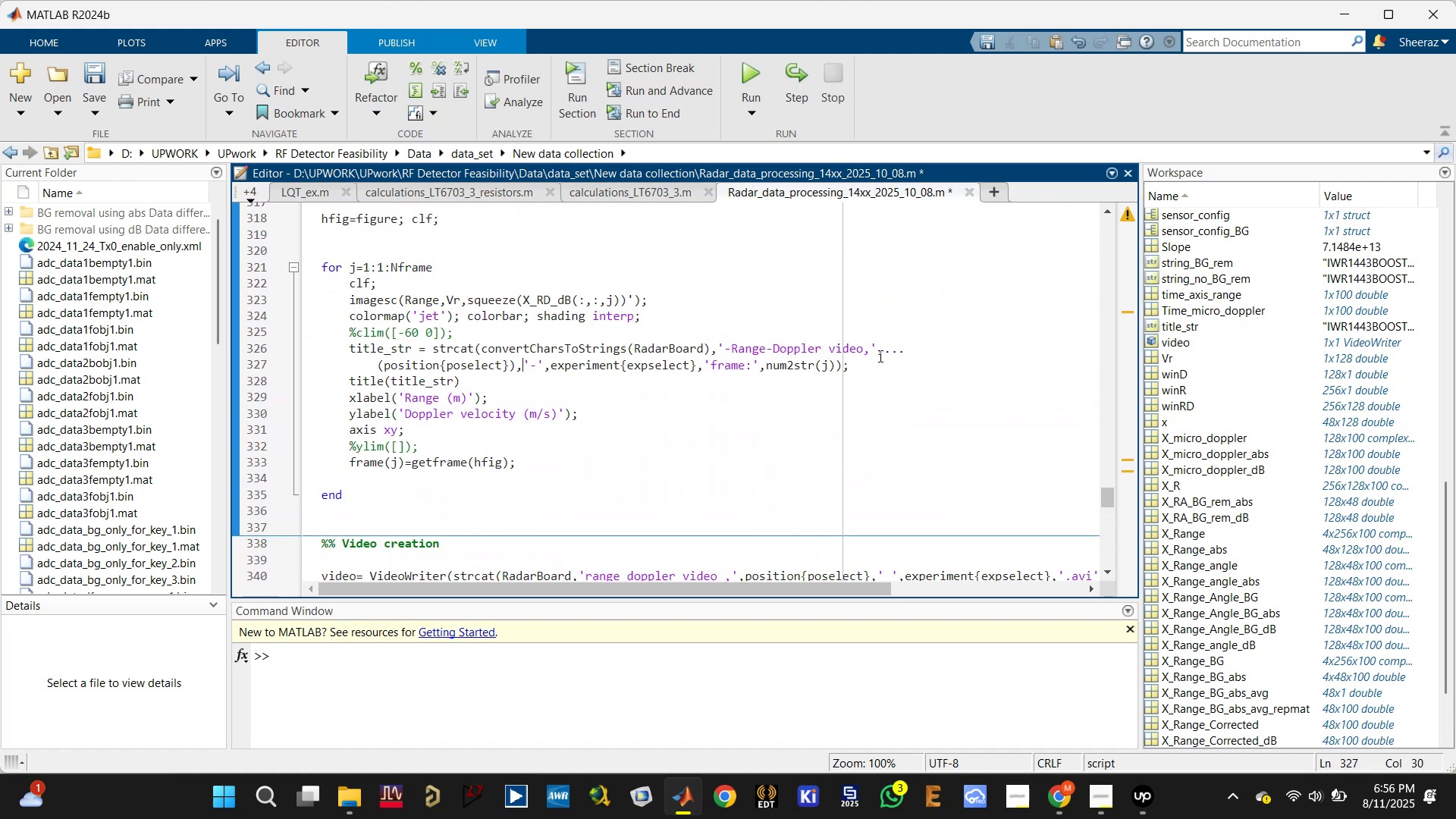 
left_click_drag(start_coordinate=[868, 367], to_coordinate=[344, 345])
 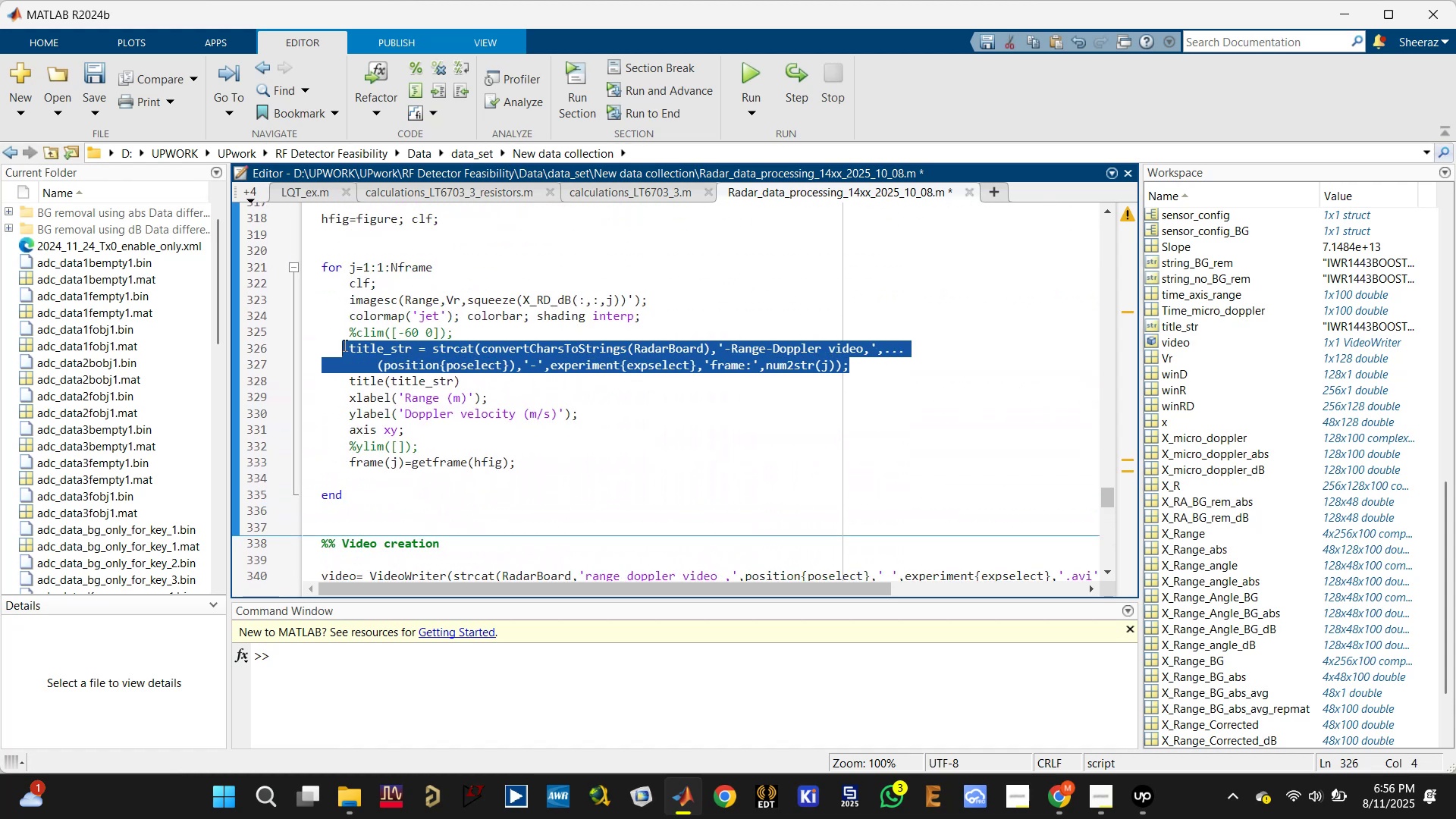 
key(Control+C)
 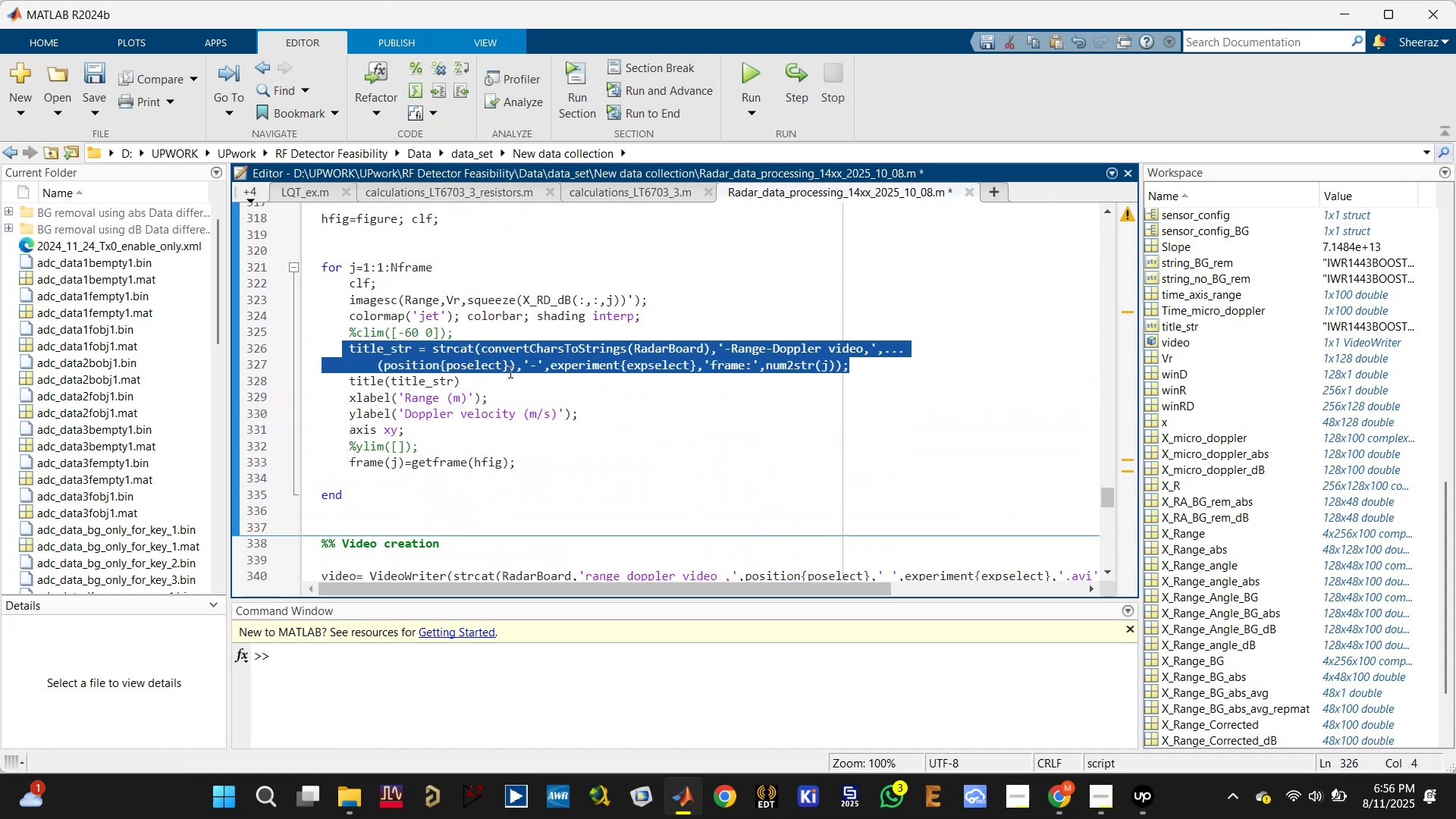 
scroll: coordinate [506, 385], scroll_direction: down, amount: 7.0
 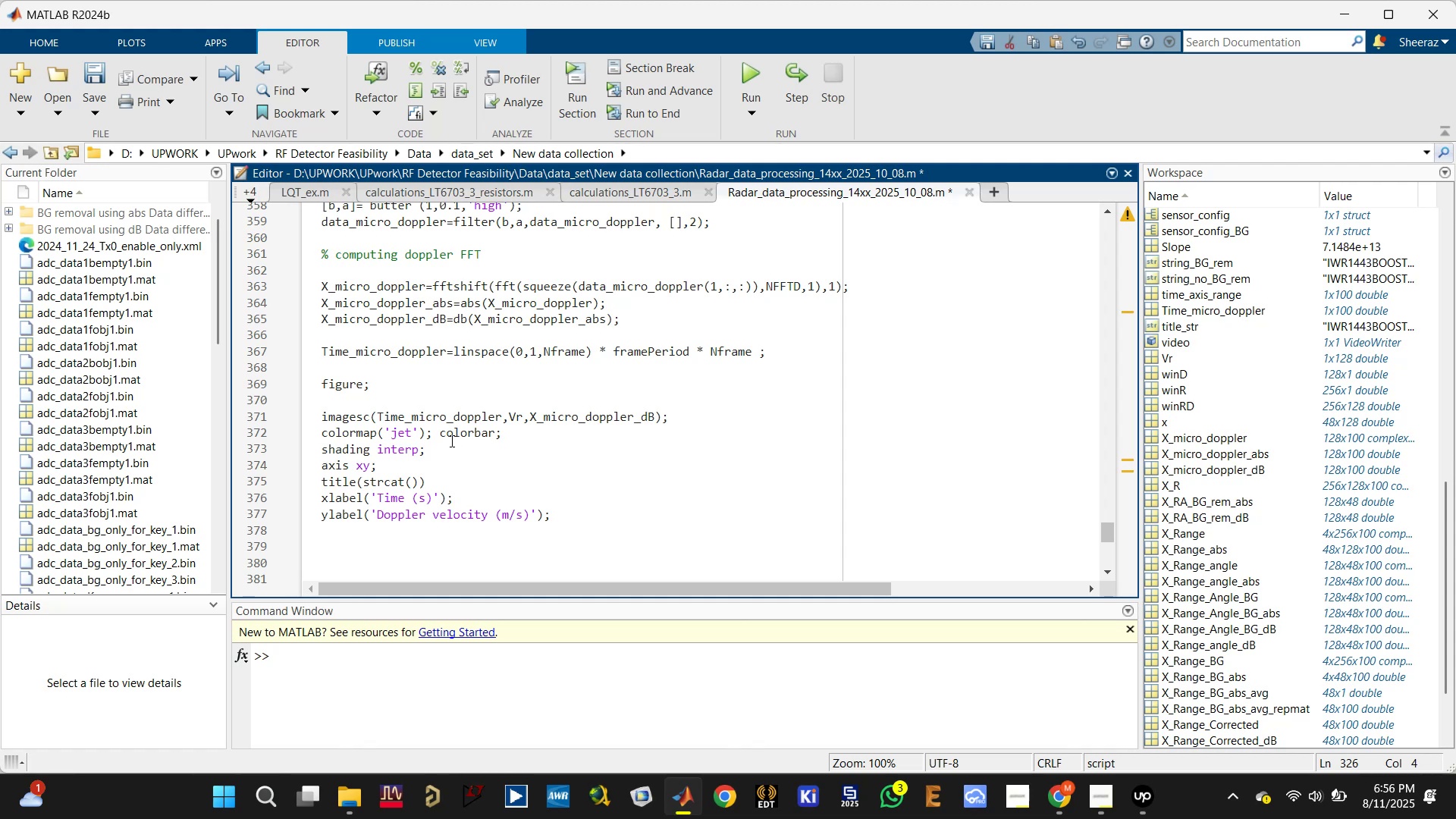 
left_click([416, 409])
 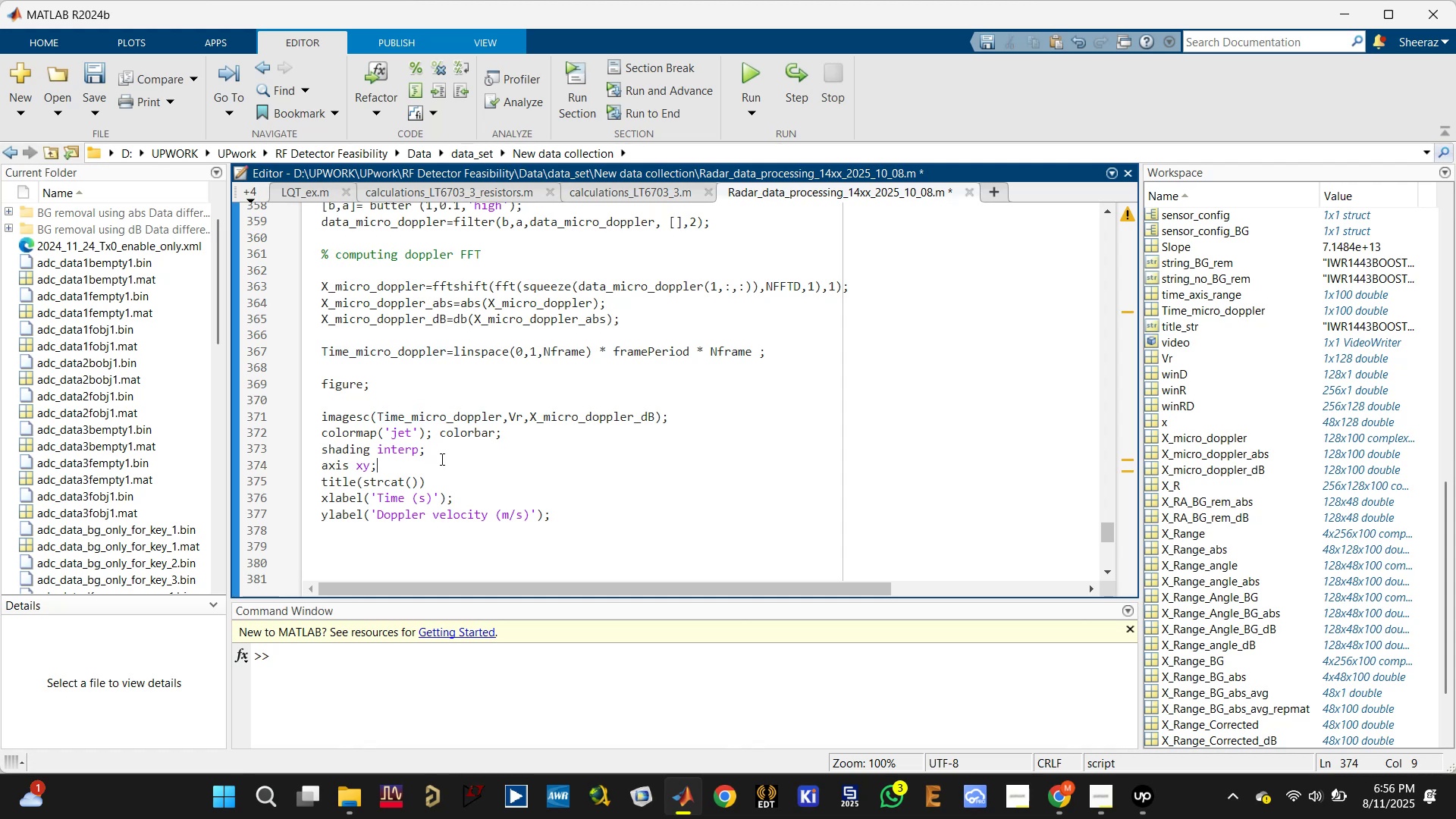 
key(Enter)
 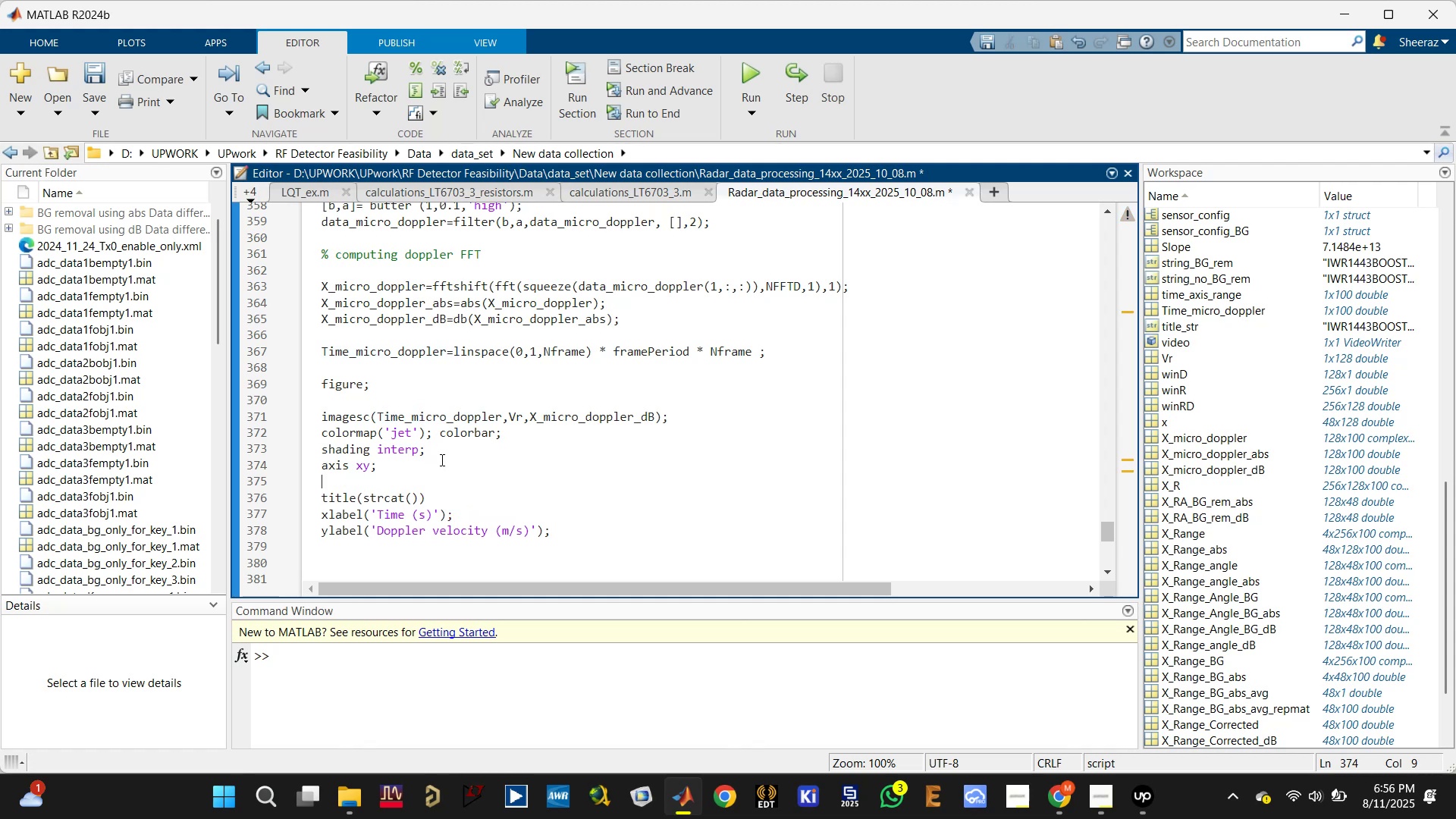 
key(Enter)
 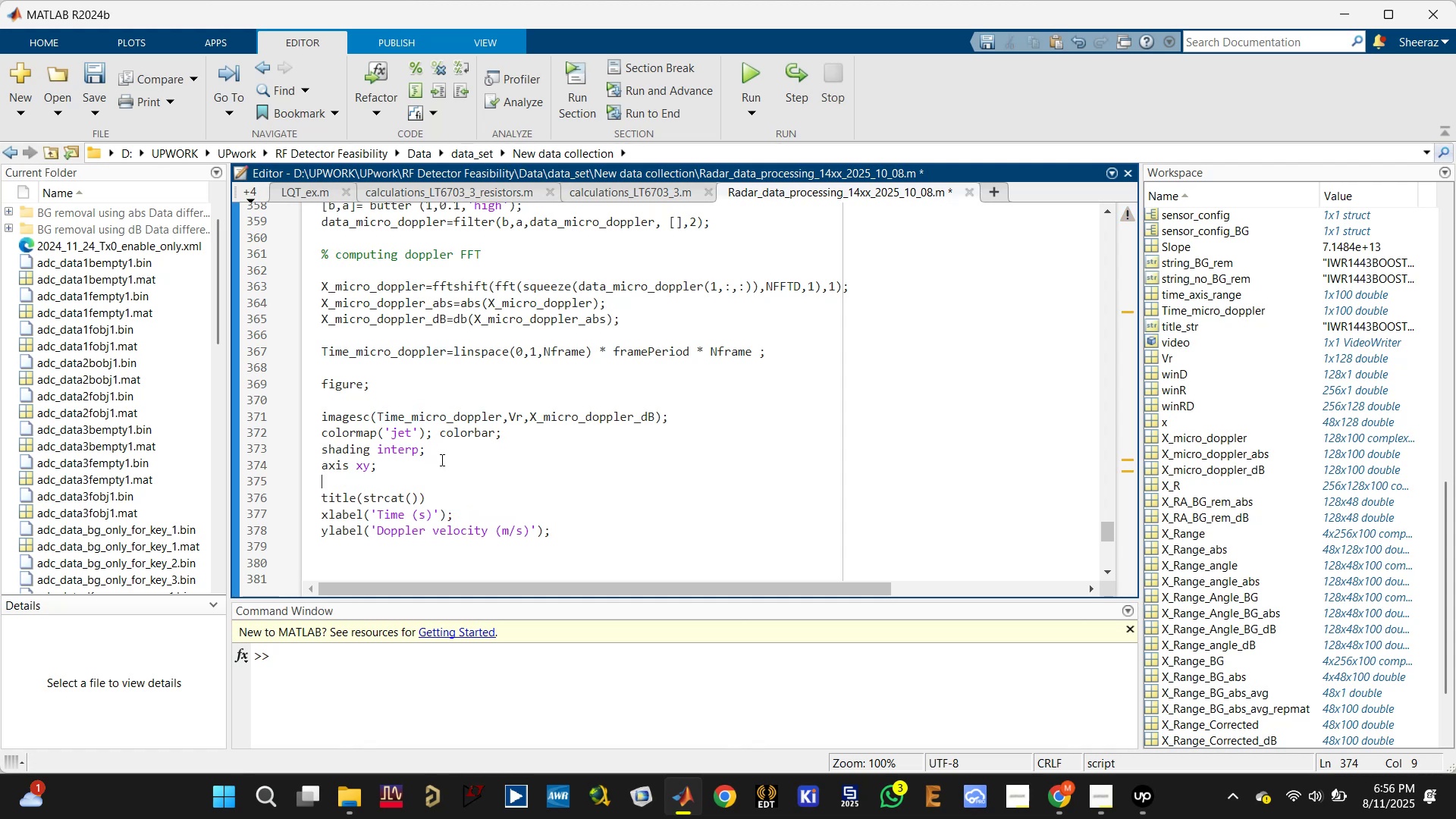 
key(Control+ControlLeft)
 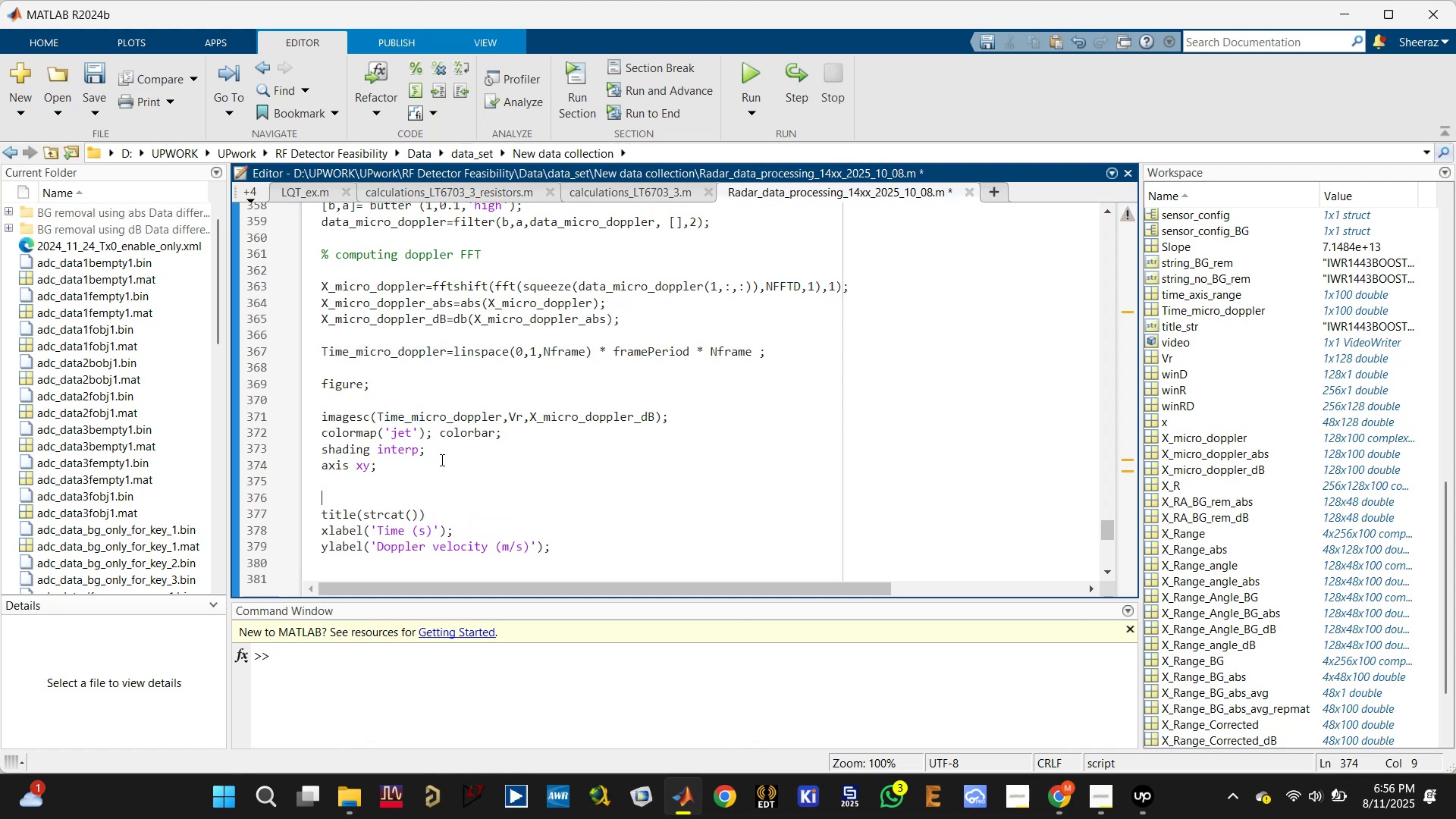 
key(Control+V)
 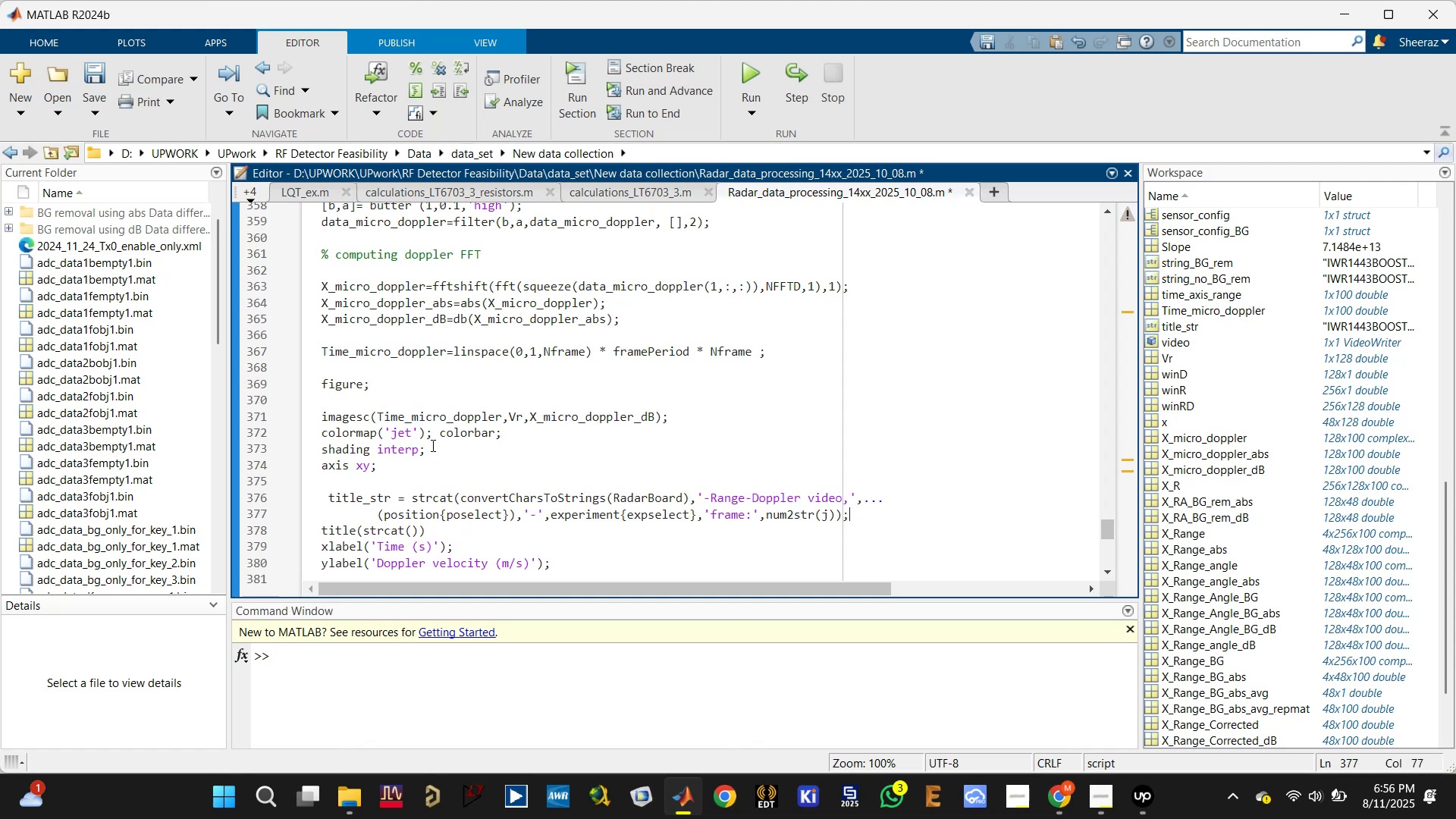 
scroll: coordinate [422, 476], scroll_direction: down, amount: 1.0
 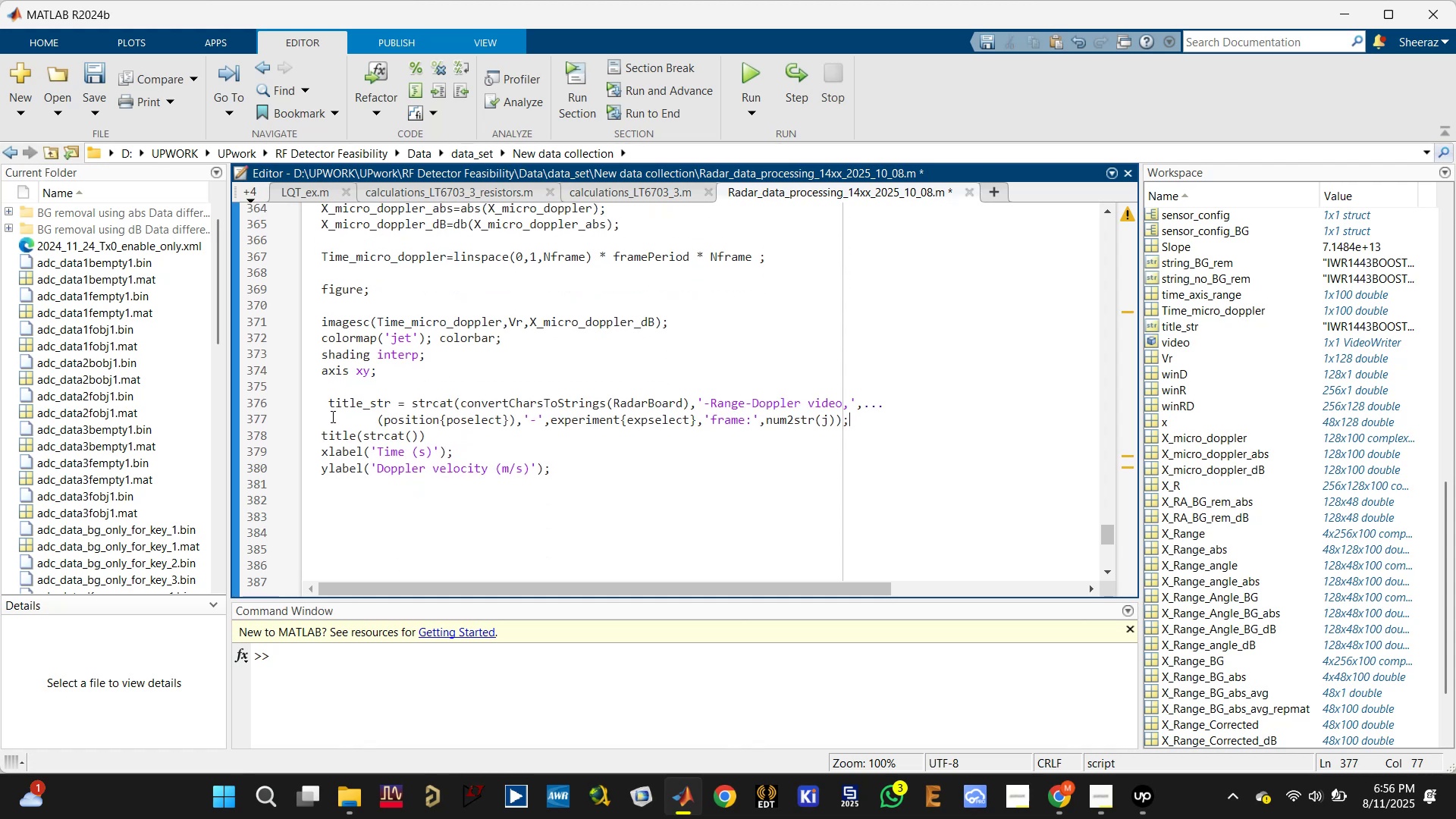 
left_click([328, 406])
 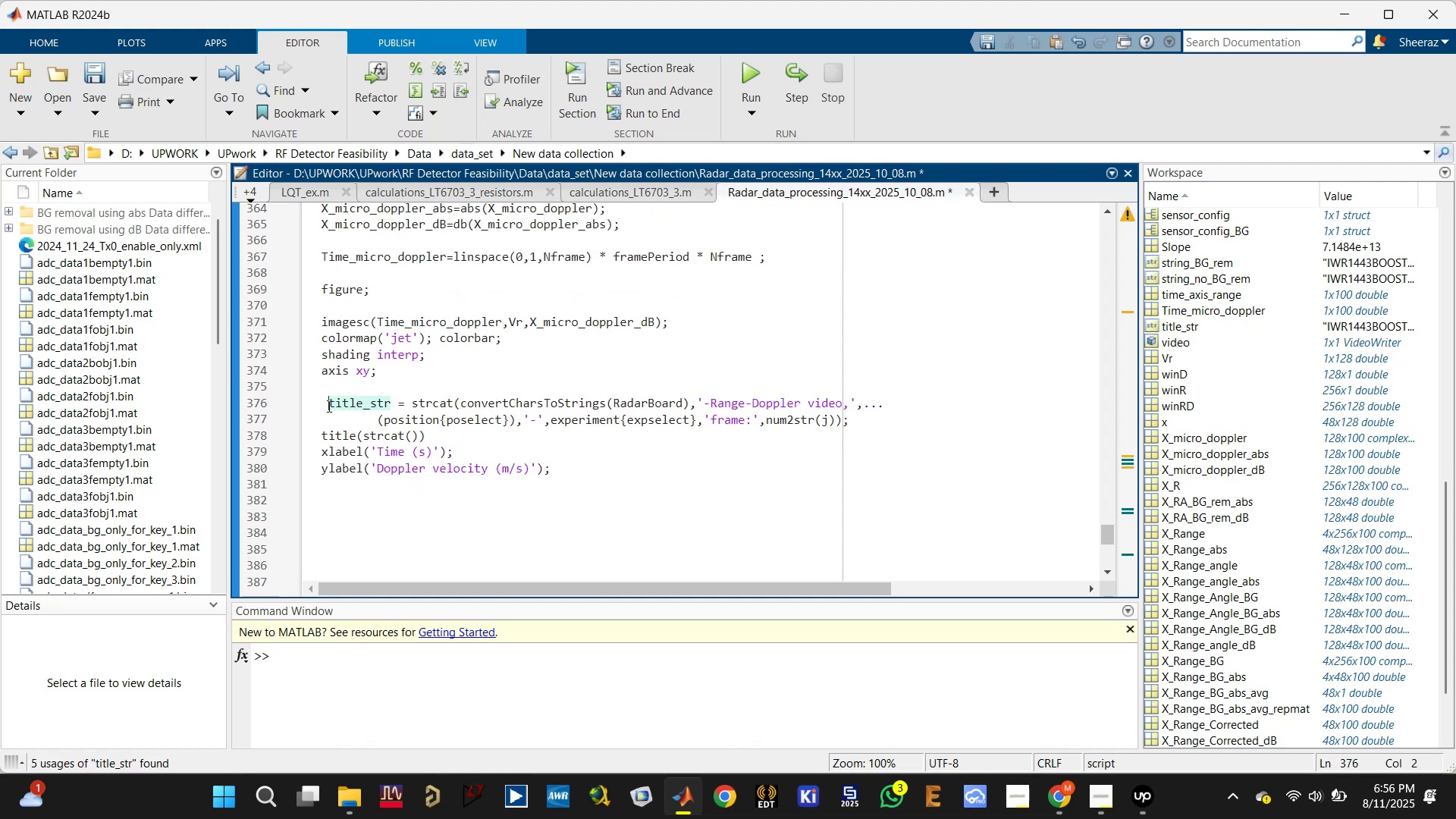 
key(Backspace)
 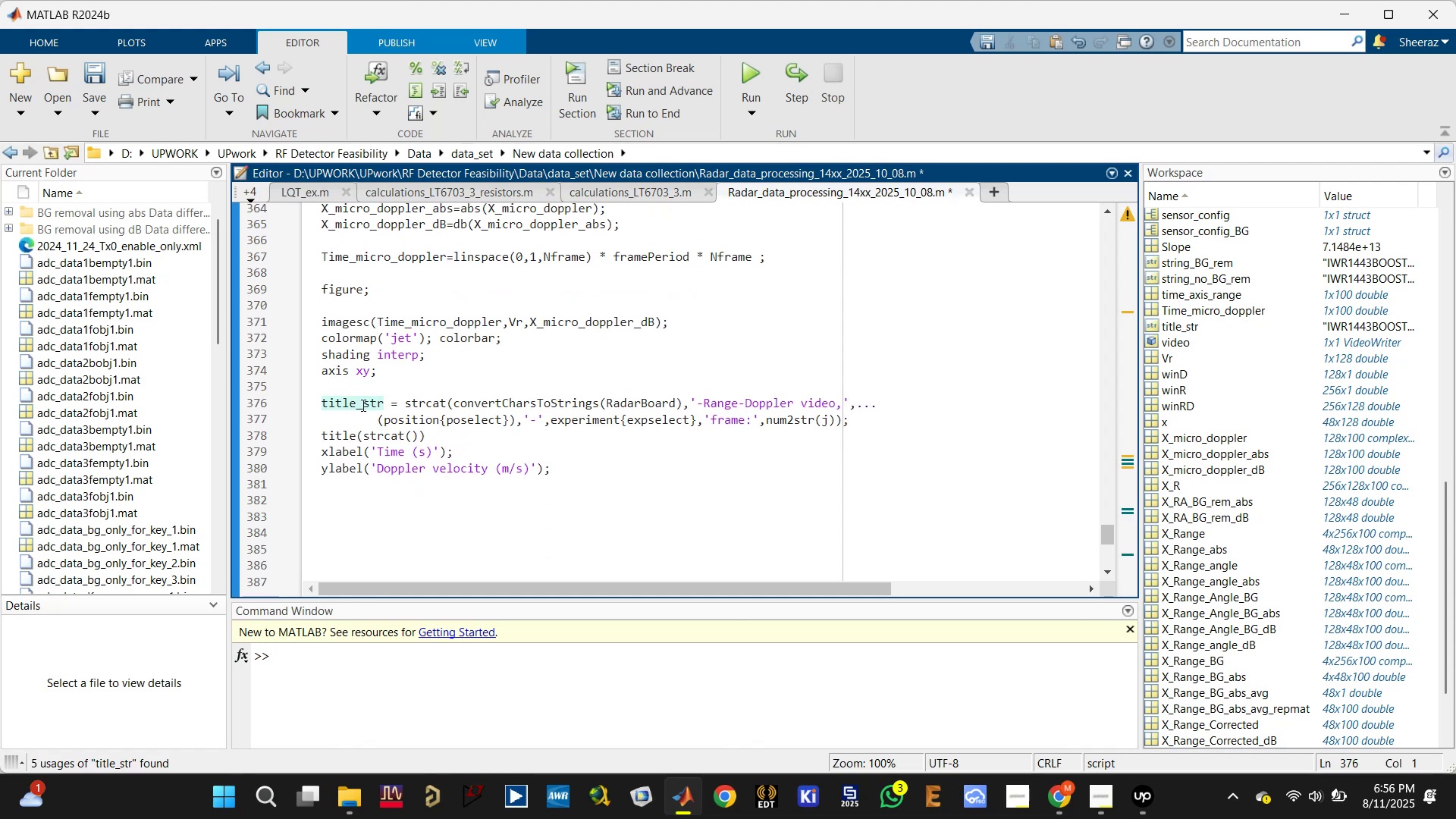 
double_click([363, 403])
 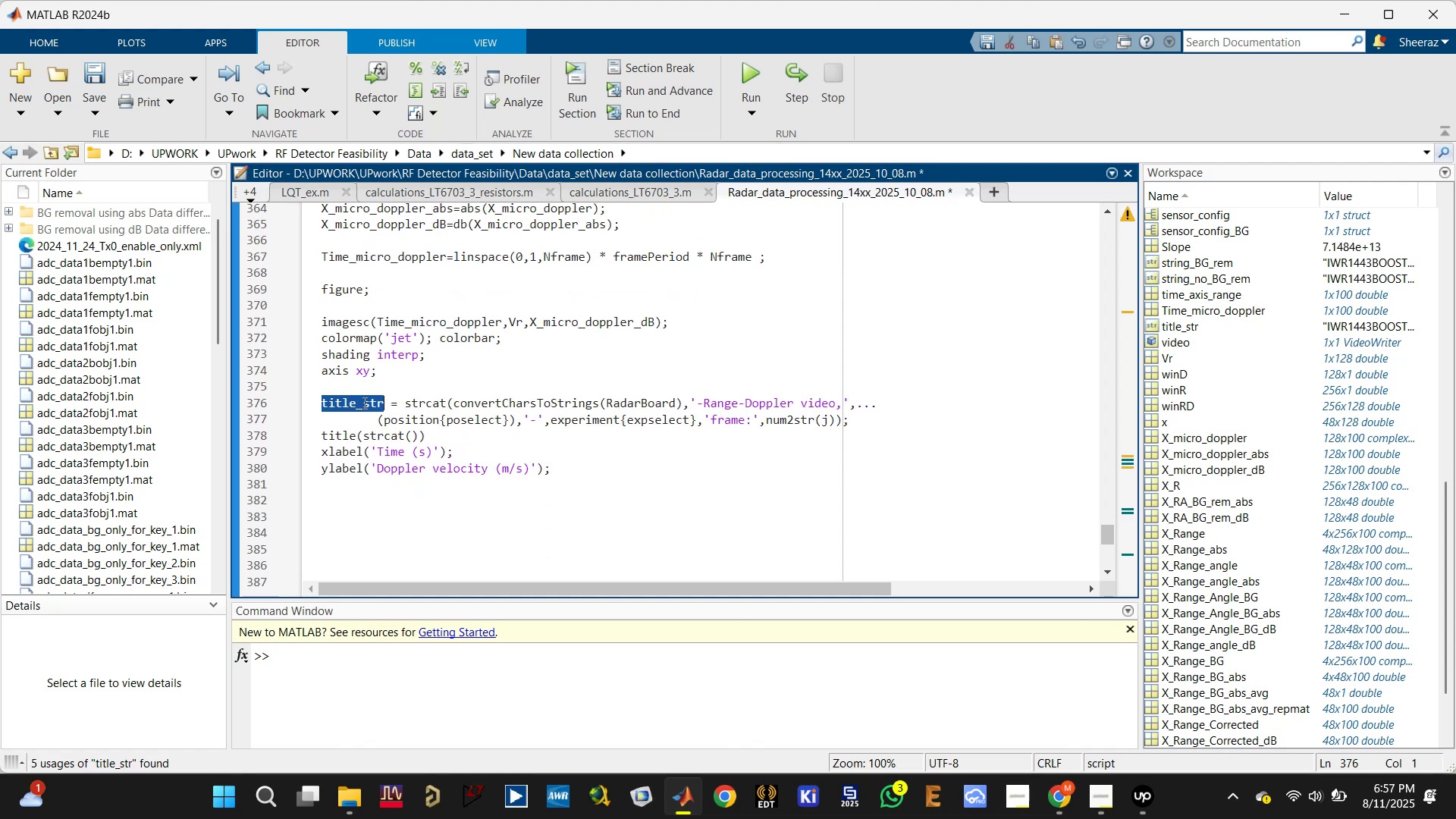 
key(Control+C)
 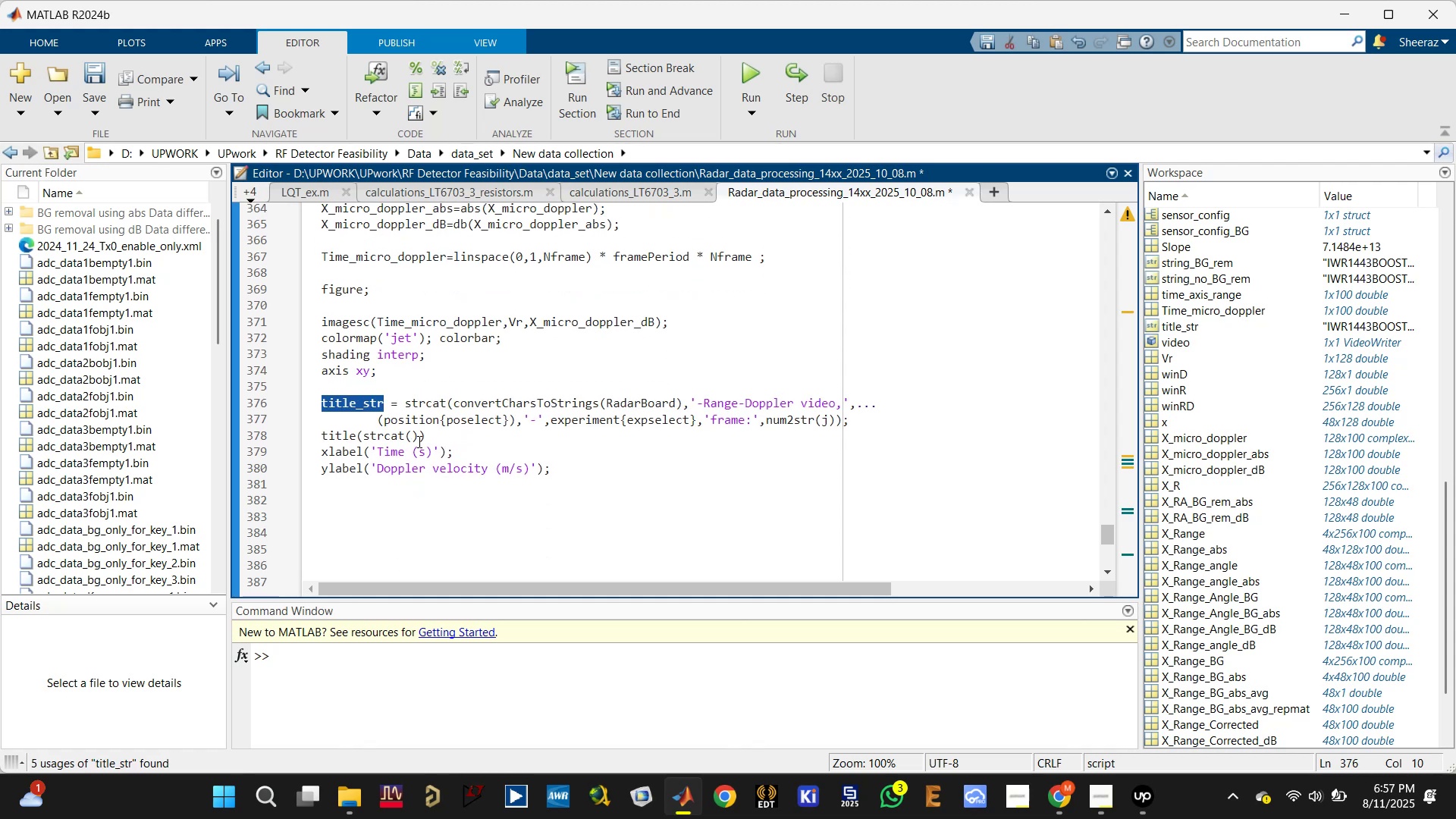 
left_click_drag(start_coordinate=[418, 441], to_coordinate=[366, 434])
 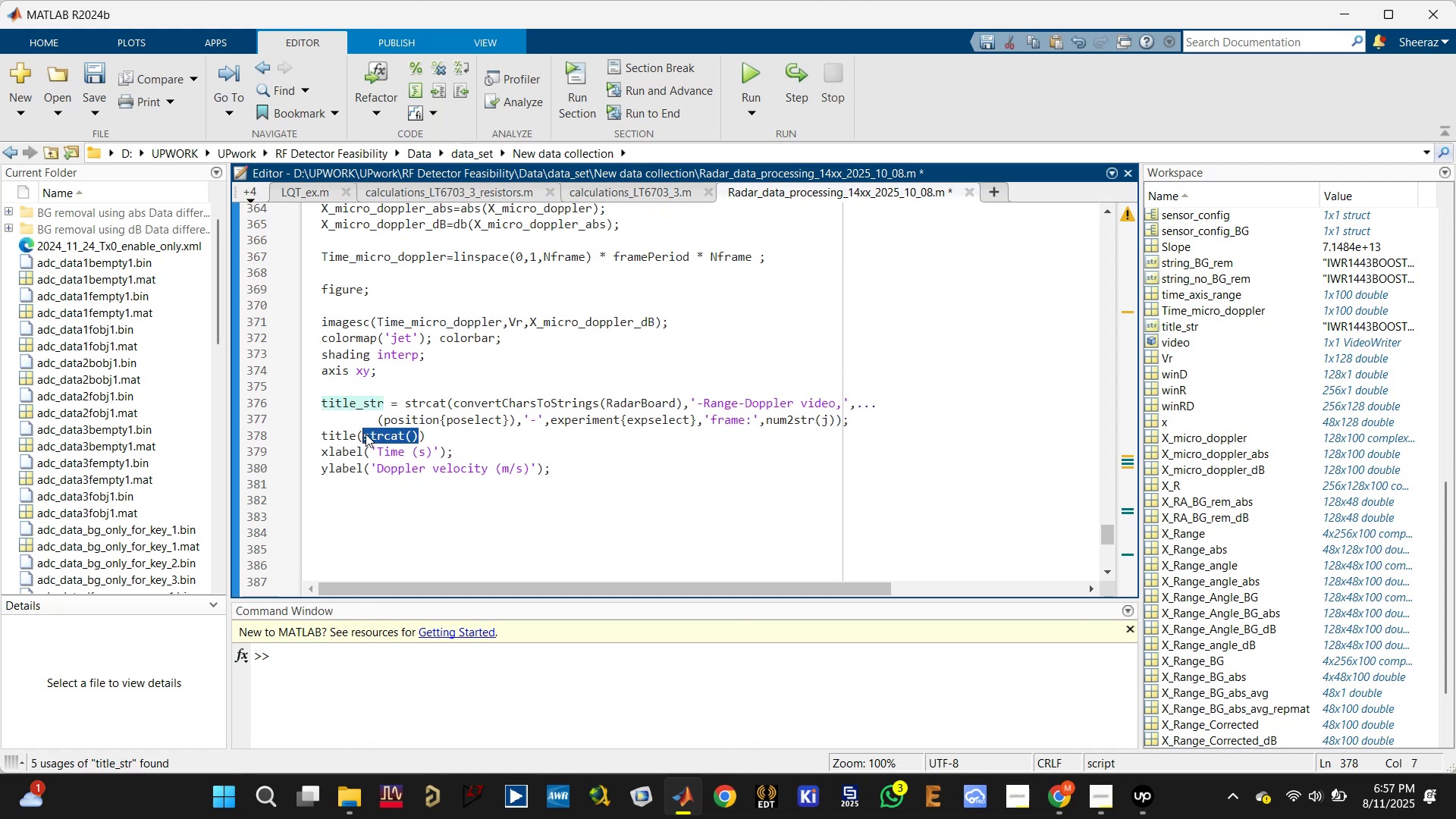 
key(Control+ControlLeft)
 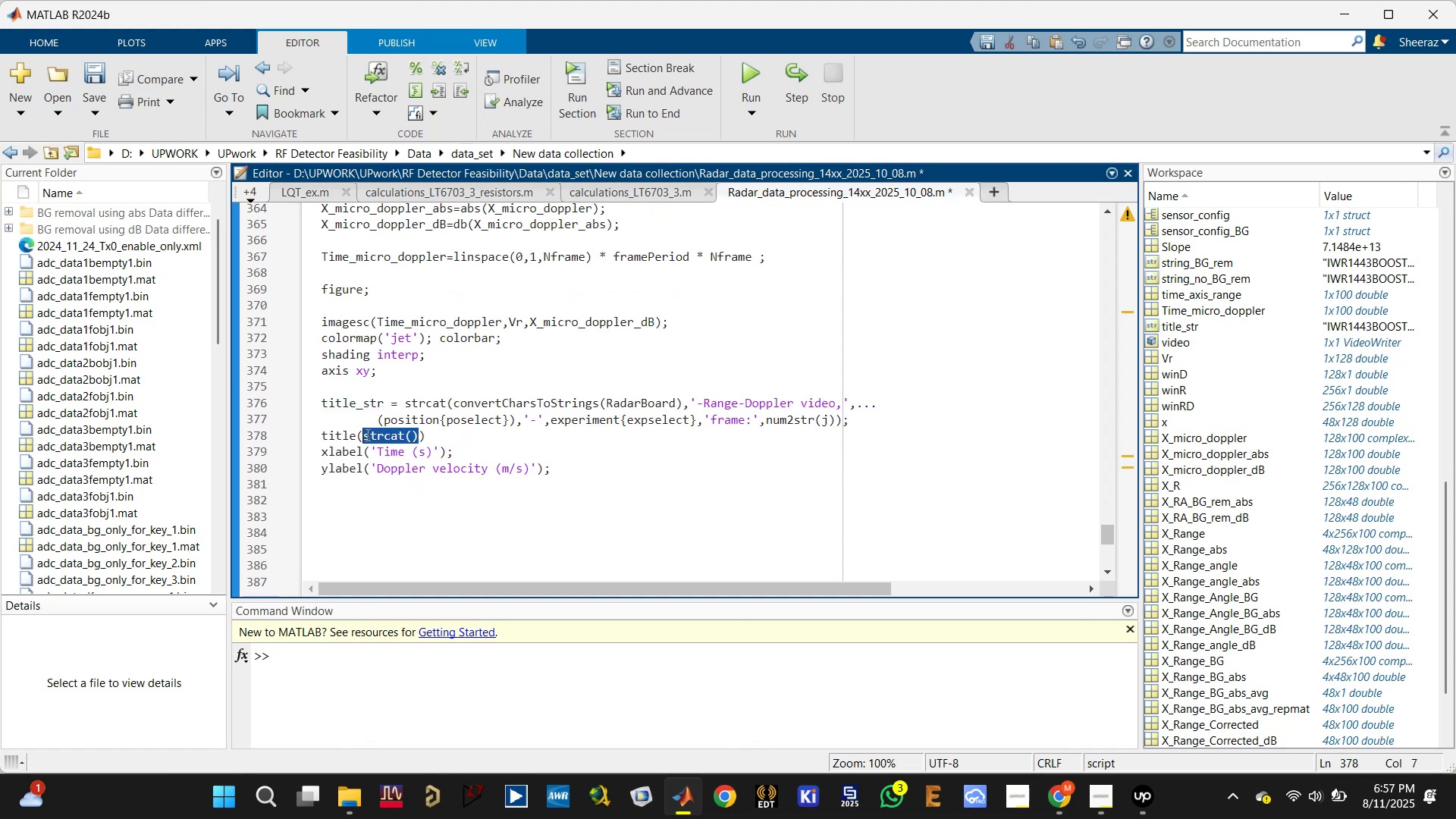 
key(Control+V)
 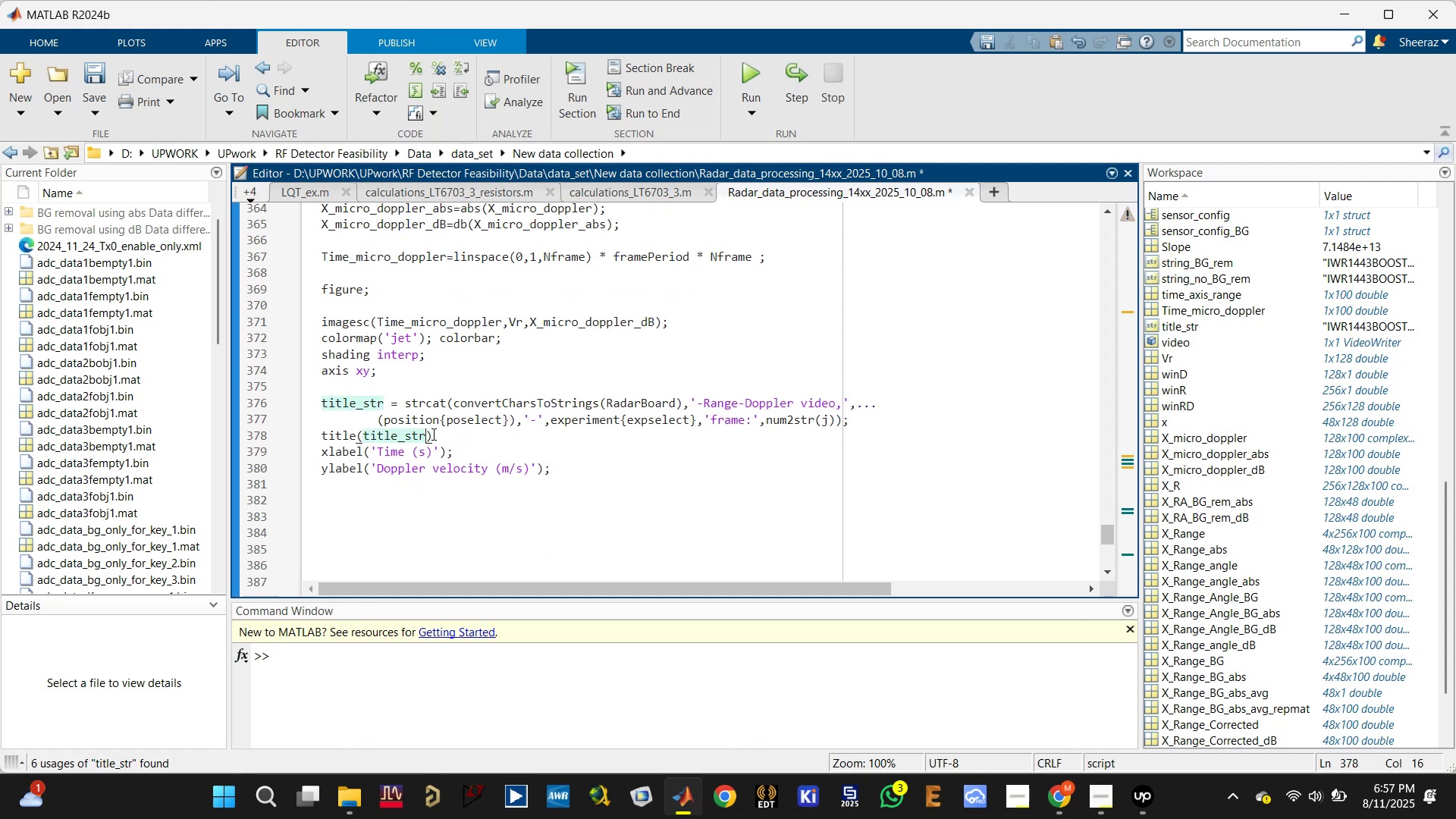 
left_click([436, 431])
 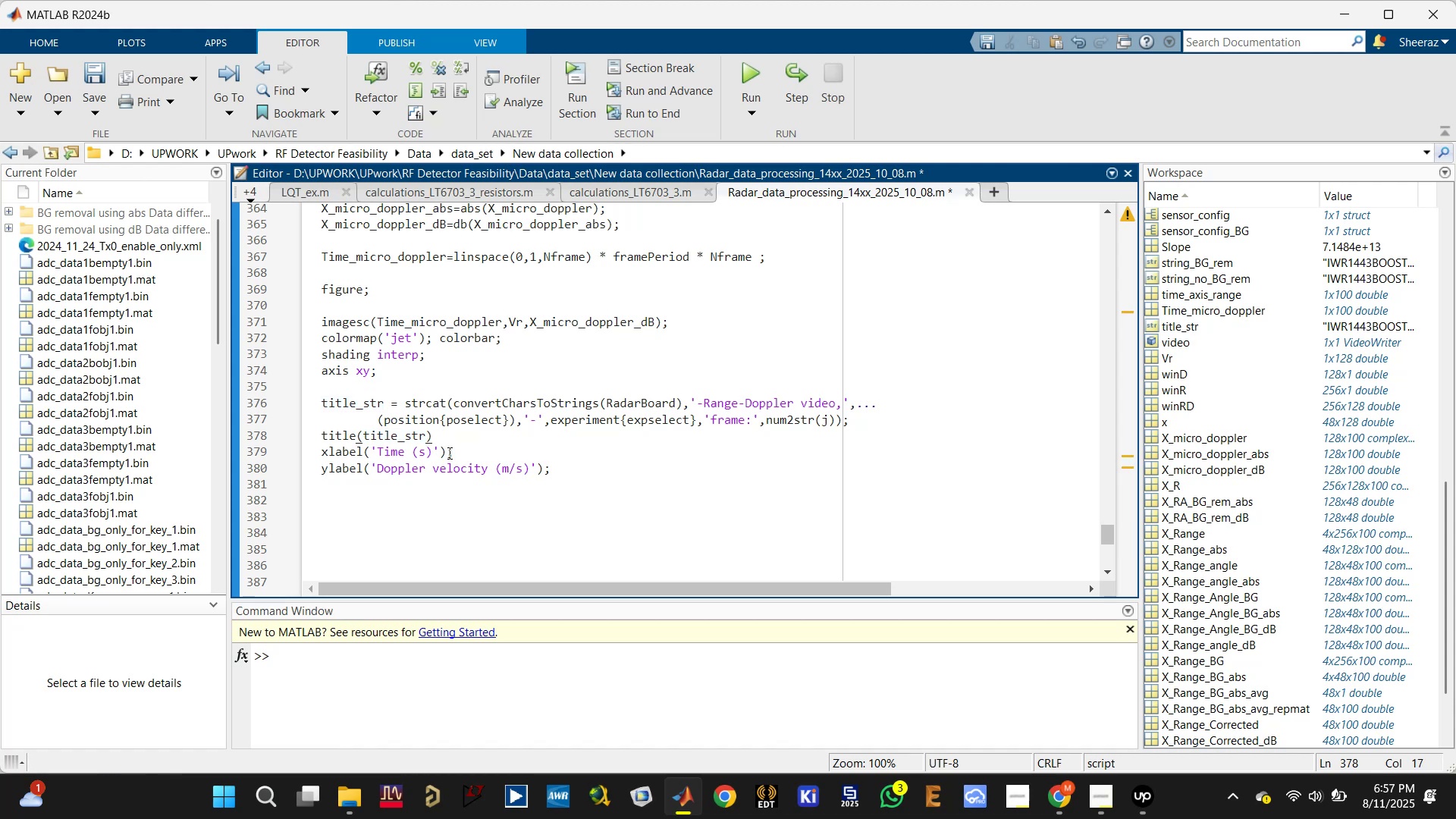 
key(Semicolon)
 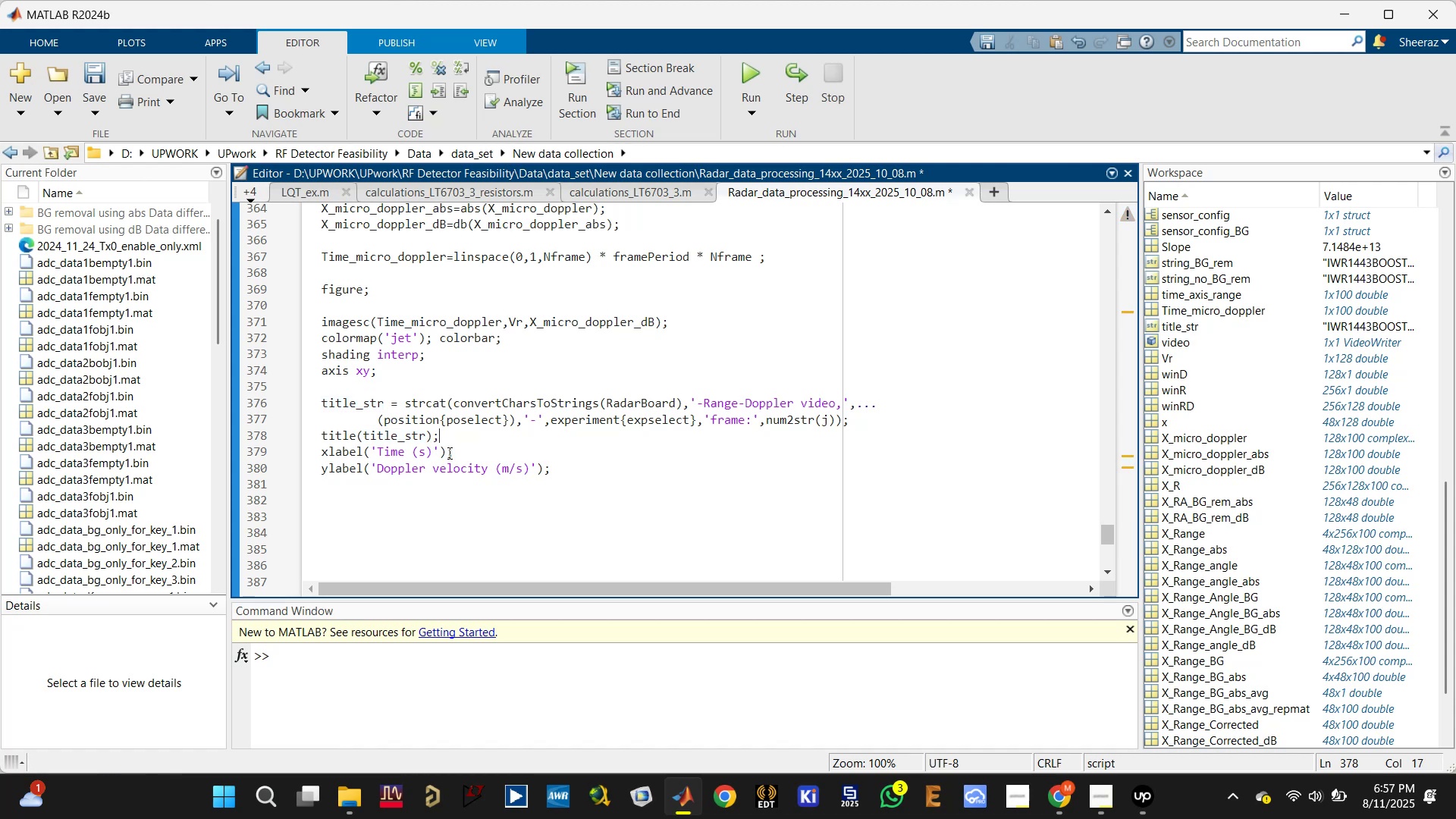 
key(Control+S)
 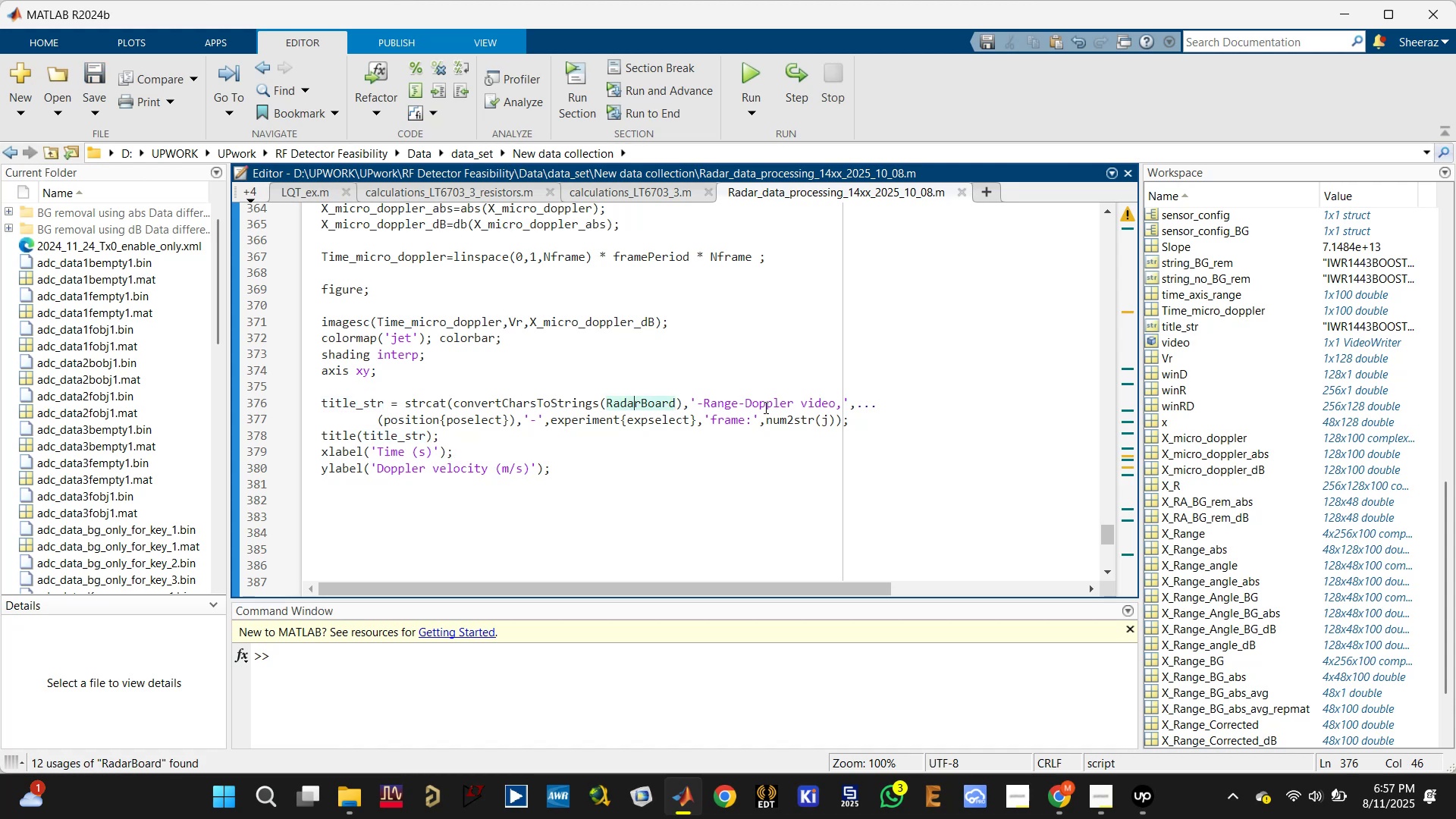 
left_click([736, 406])
 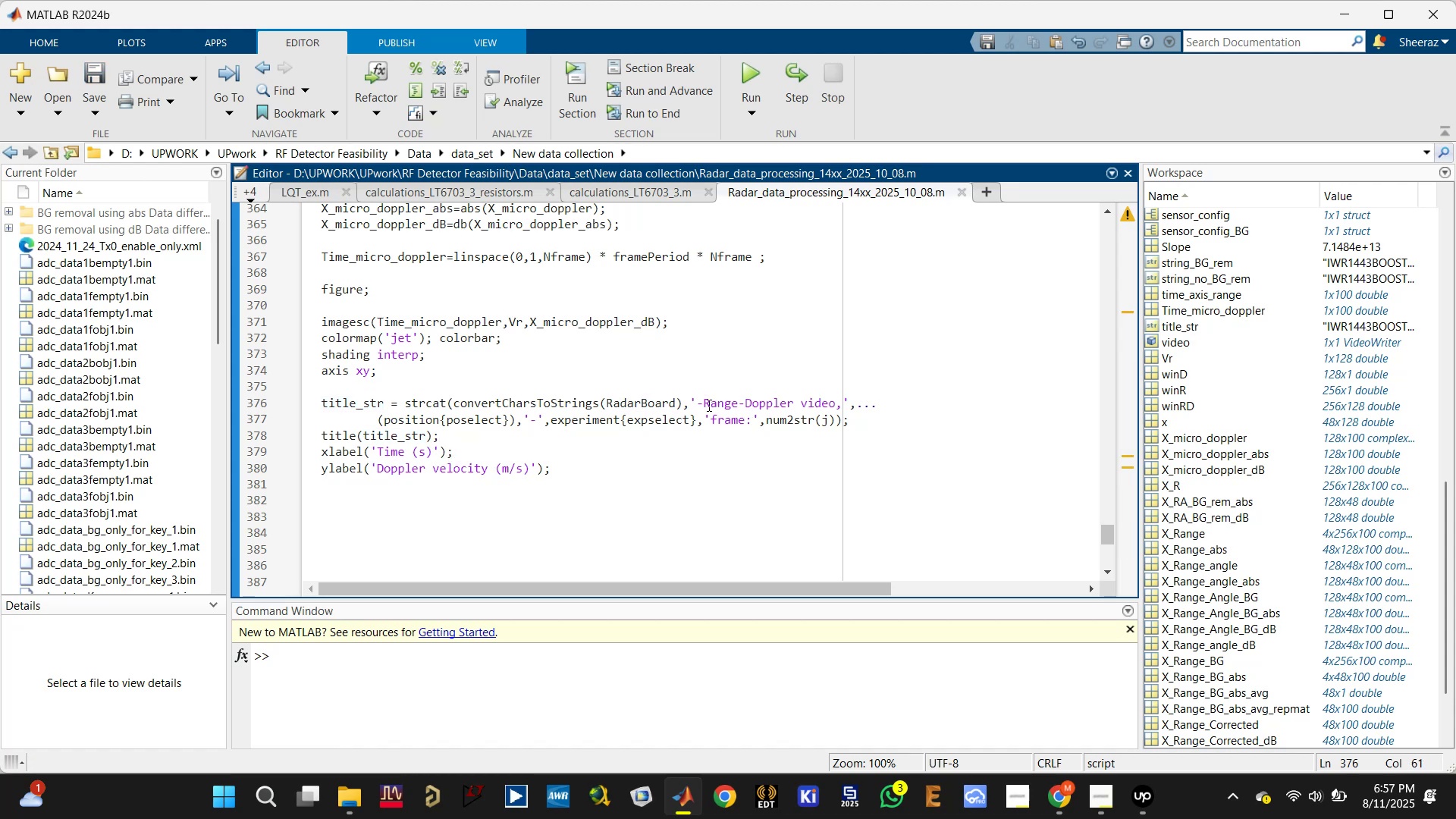 
left_click_drag(start_coordinate=[704, 404], to_coordinate=[836, 402])
 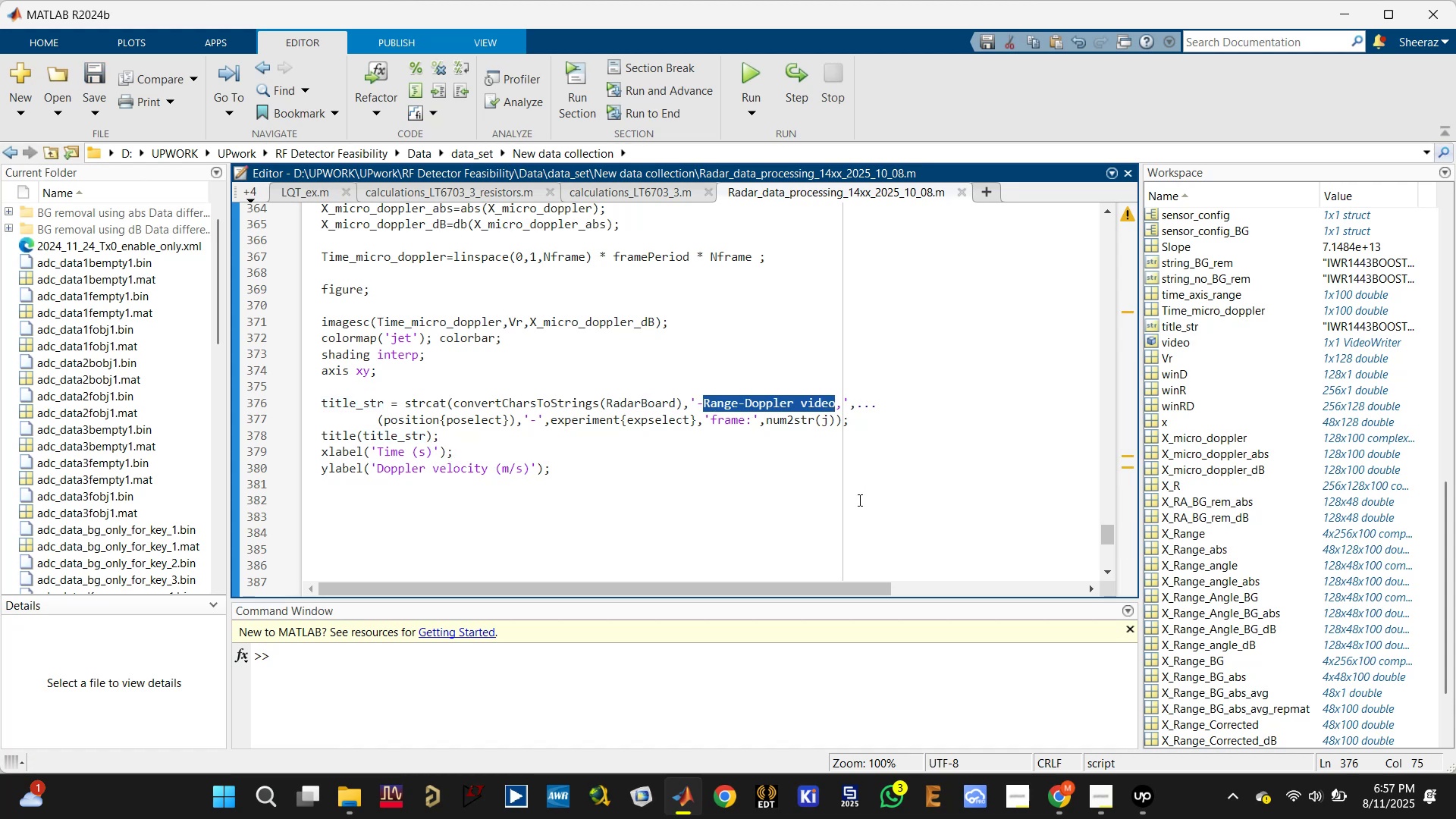 
type(Mic)
key(Backspace)
key(Backspace)
key(Backspace)
type(\micro doppler signature)
 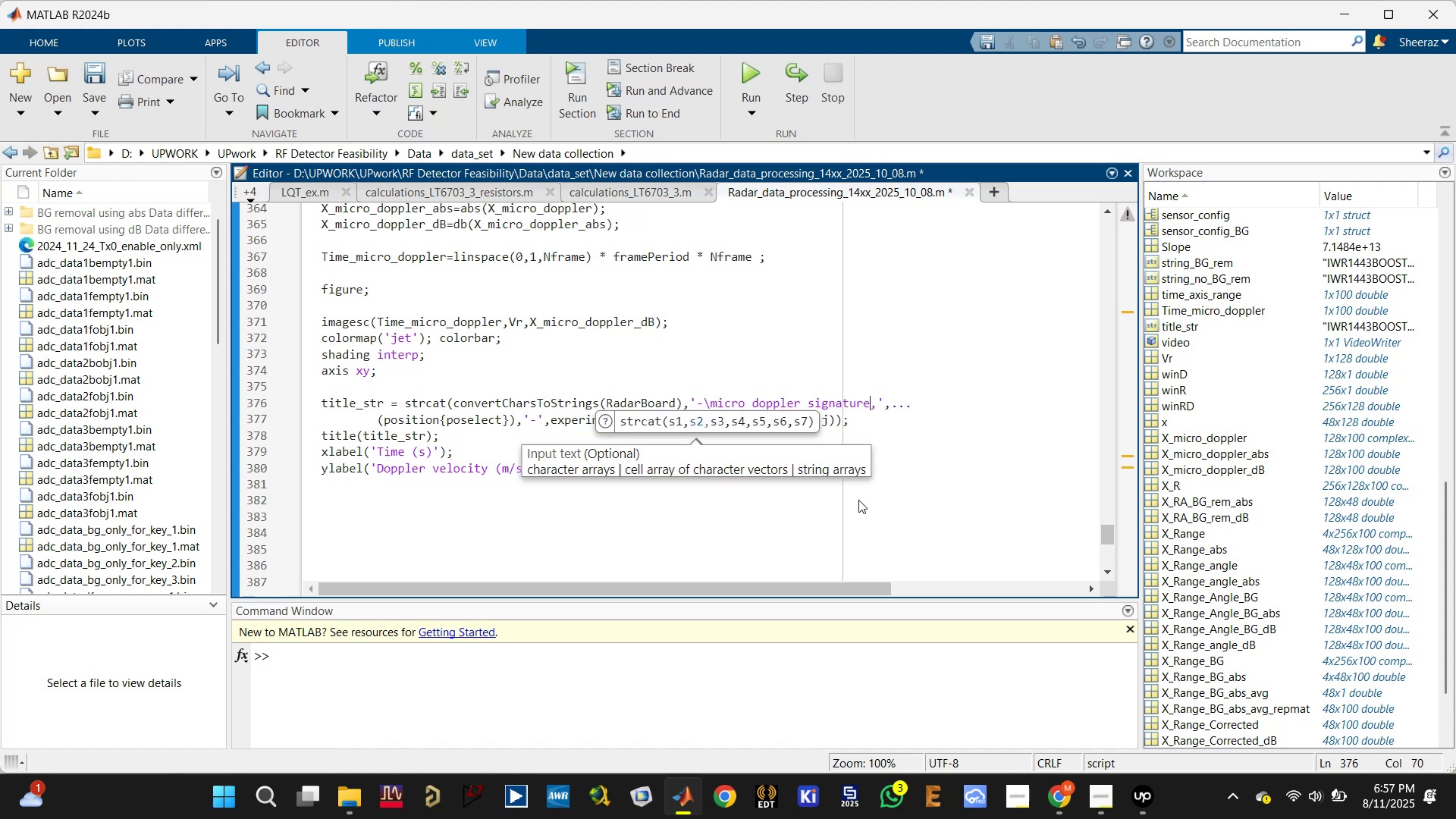 
hold_key(key=ControlLeft, duration=0.5)
 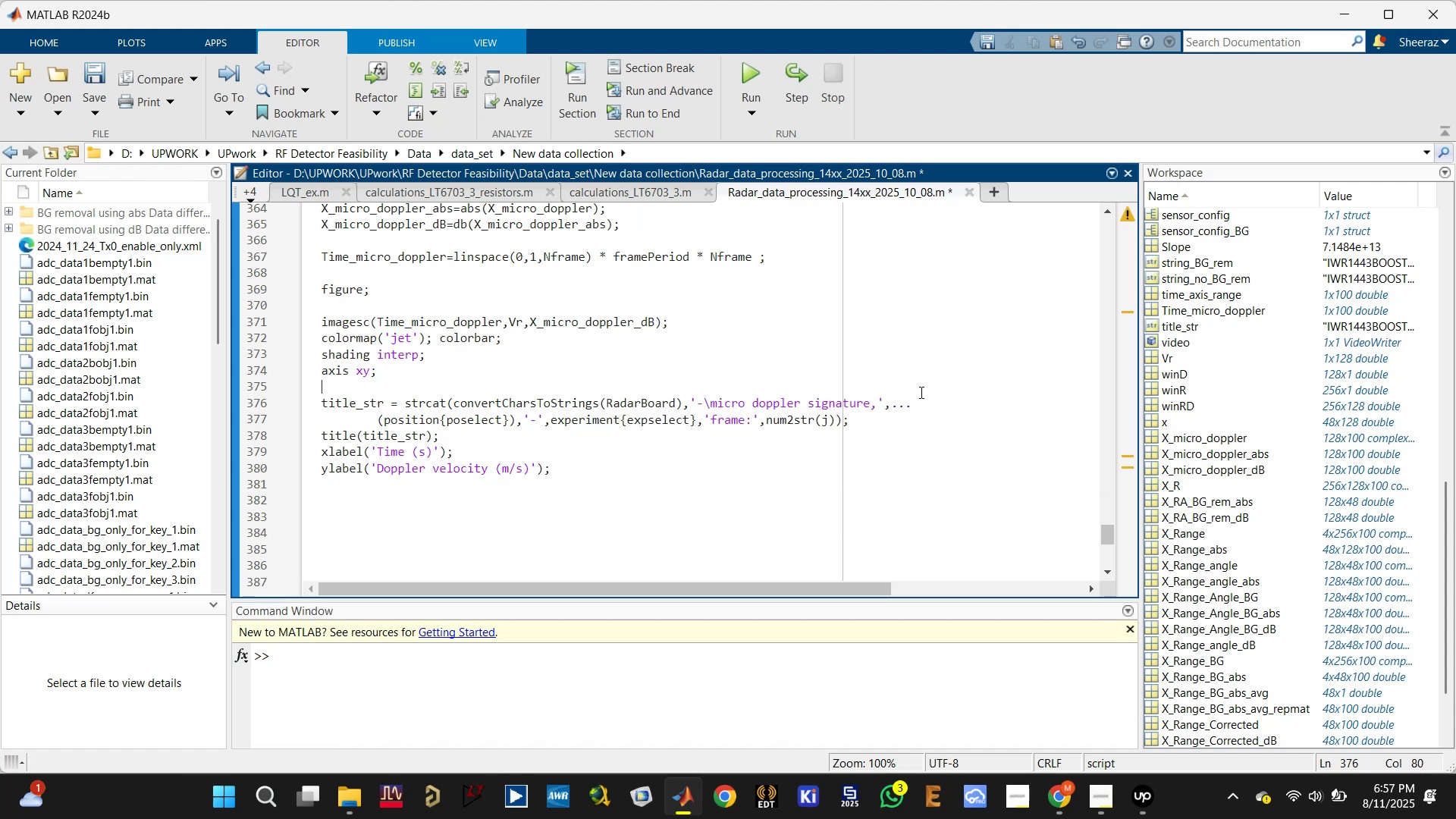 
double_click([807, 419])
 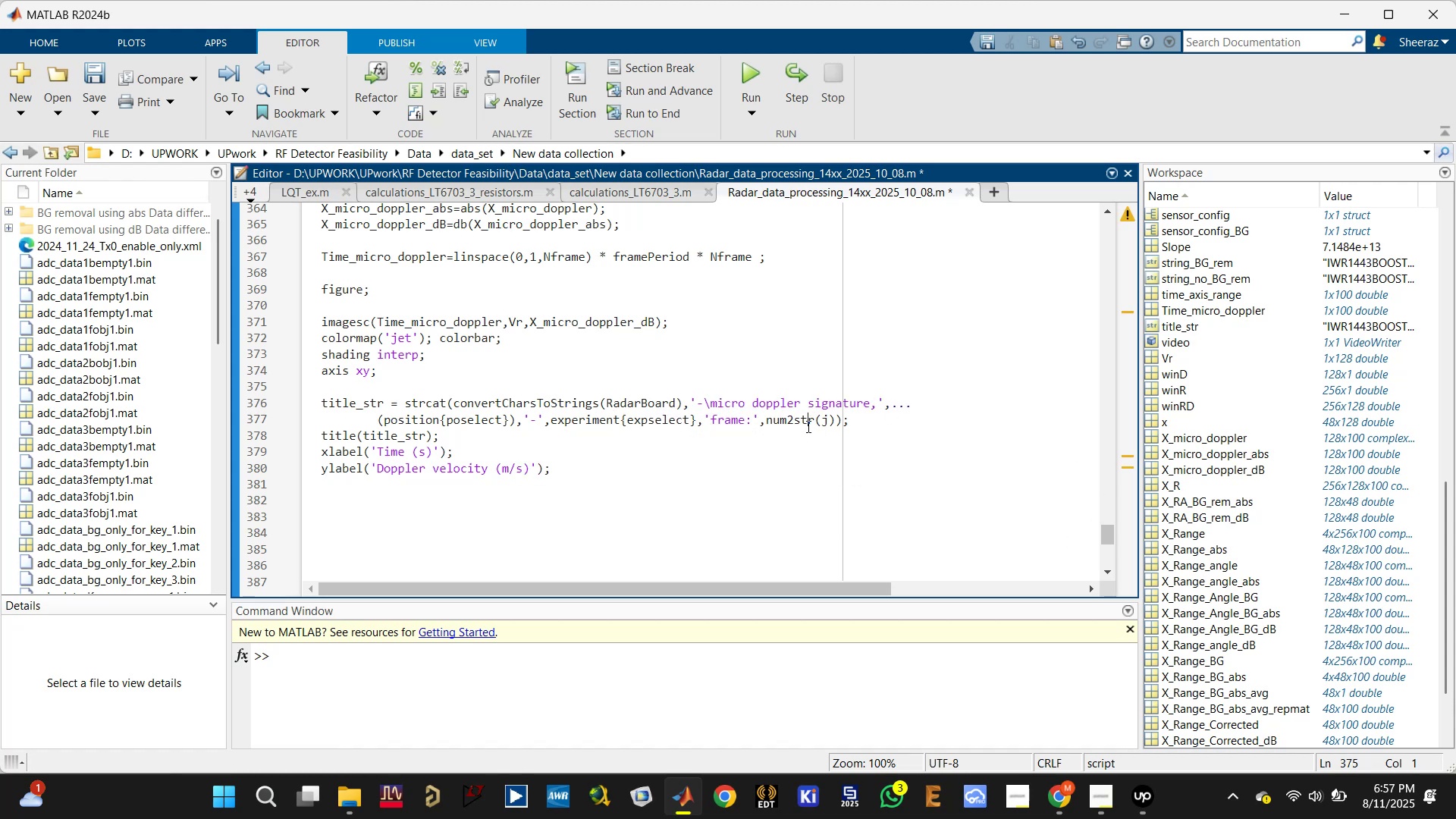 
key(Control+S)
 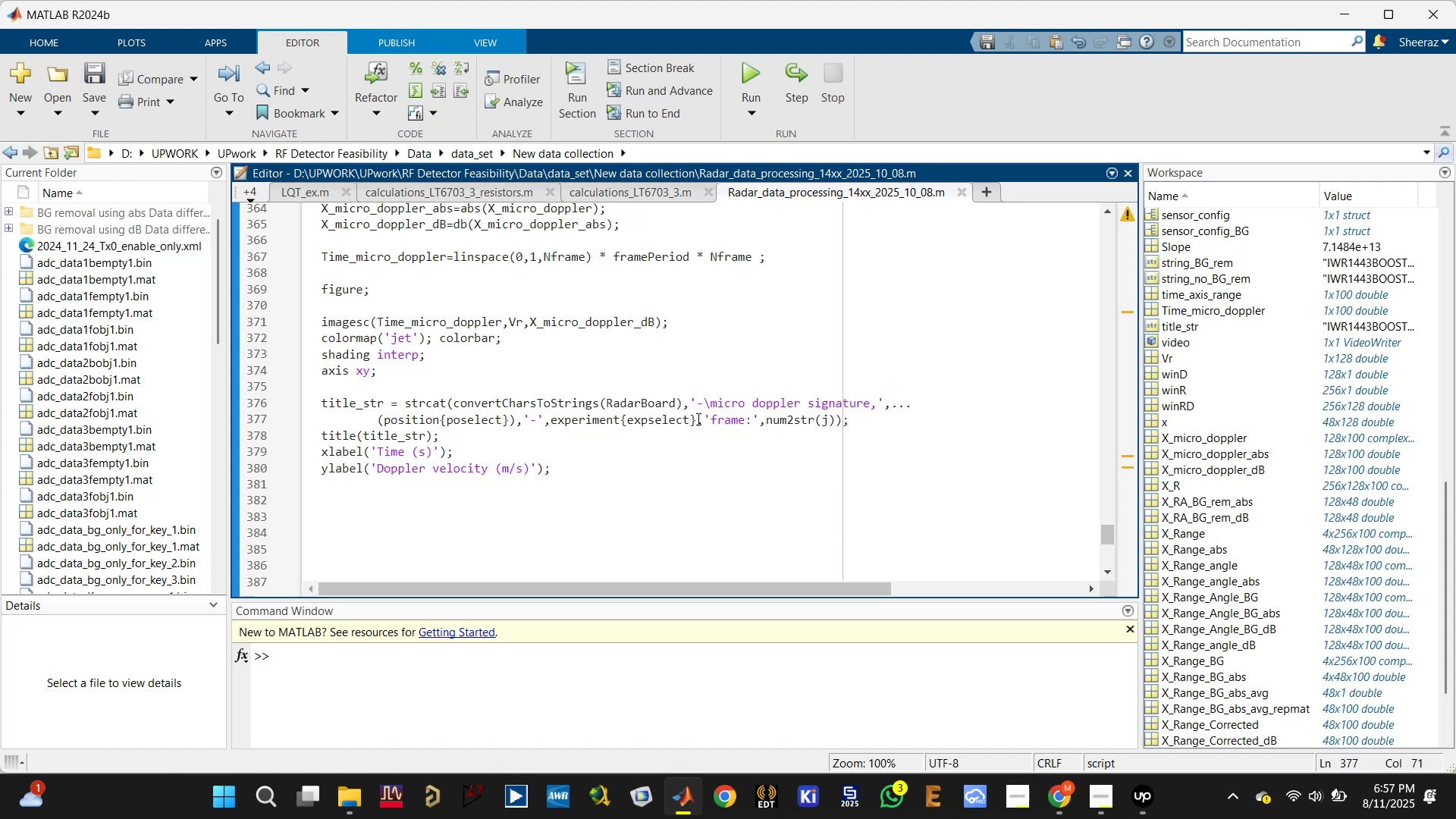 
left_click_drag(start_coordinate=[706, 416], to_coordinate=[830, 420])
 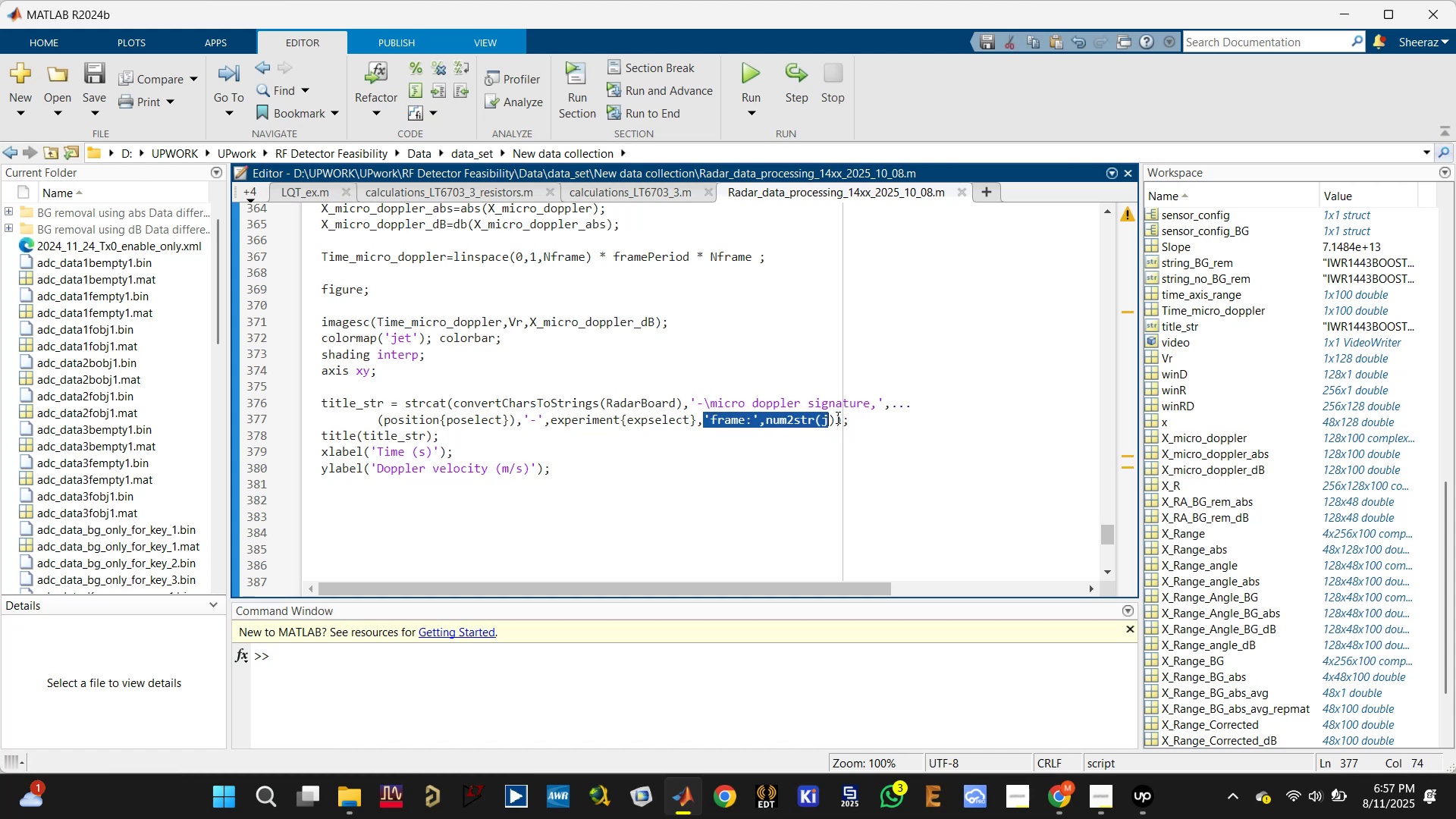 
key(Delete)
 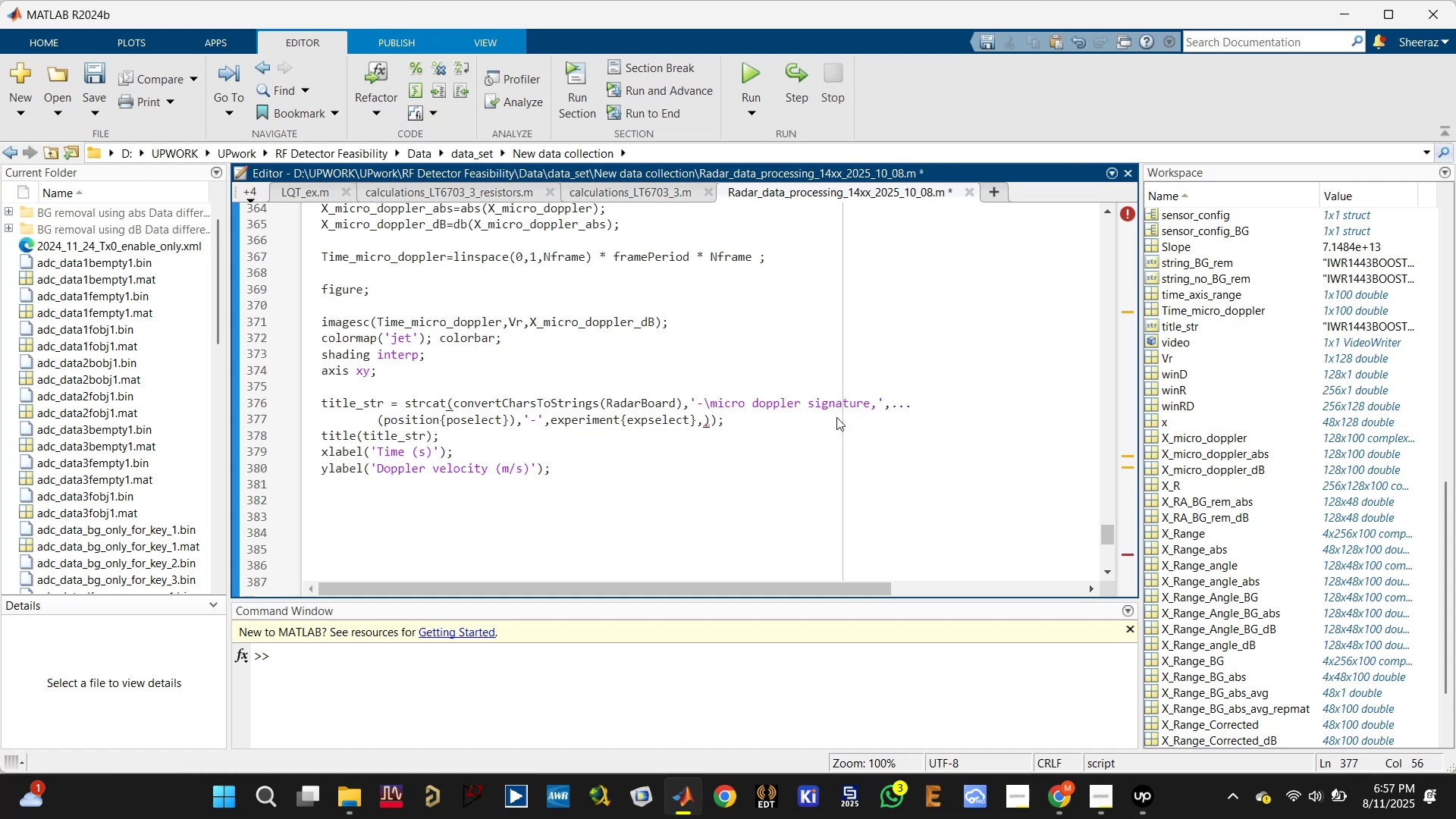 
key(Backspace)
 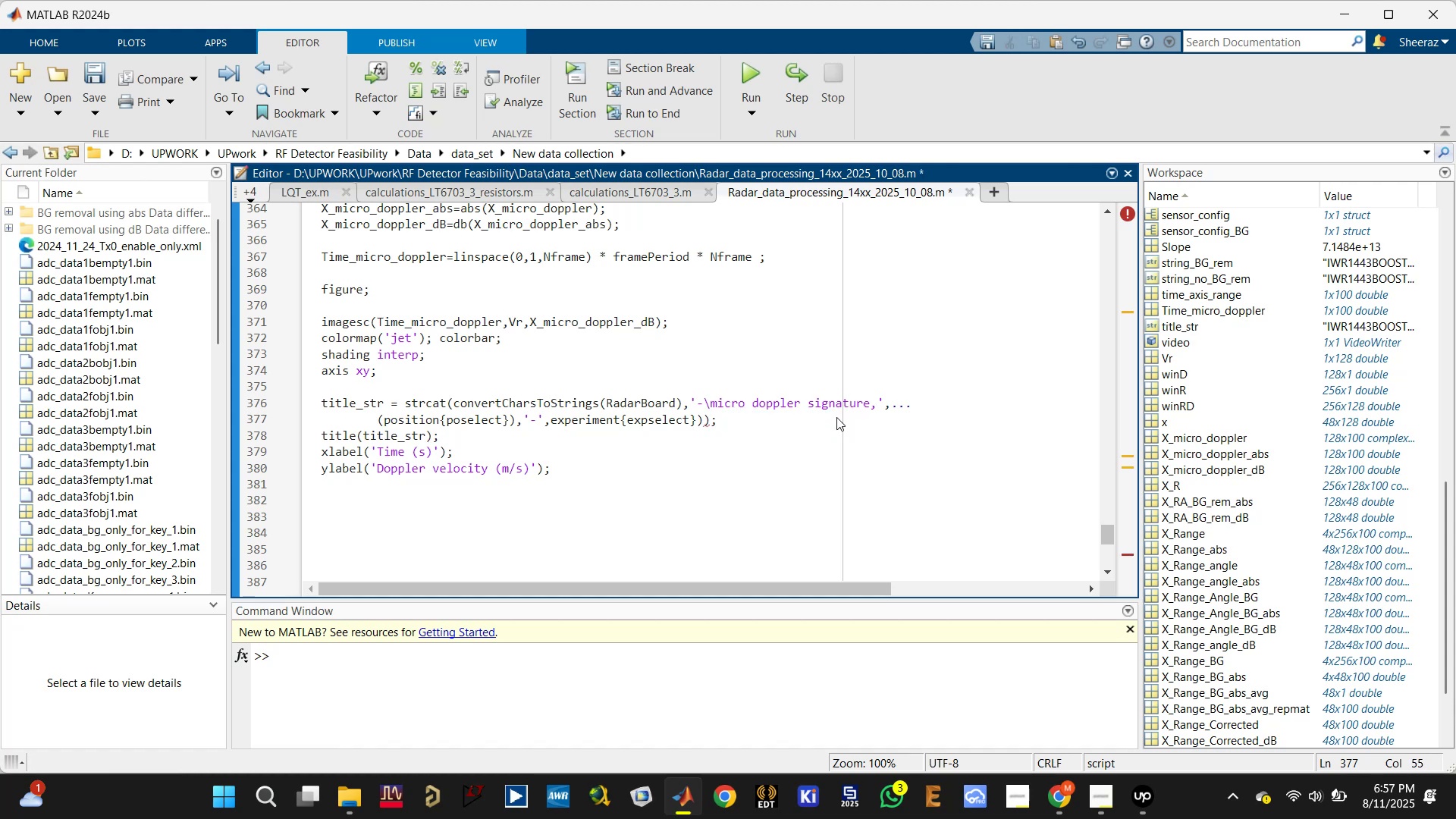 
key(ArrowRight)
 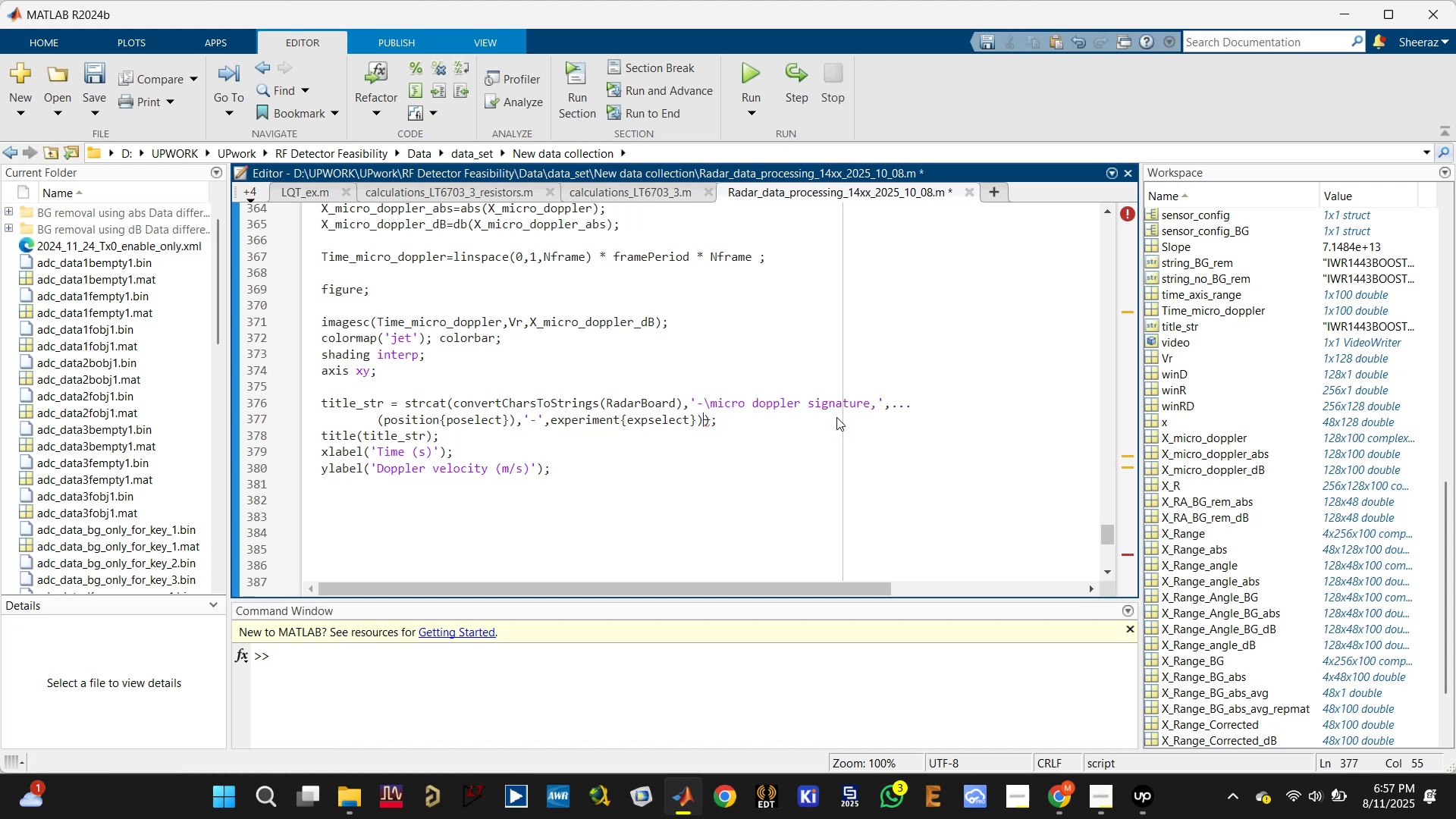 
key(ArrowRight)
 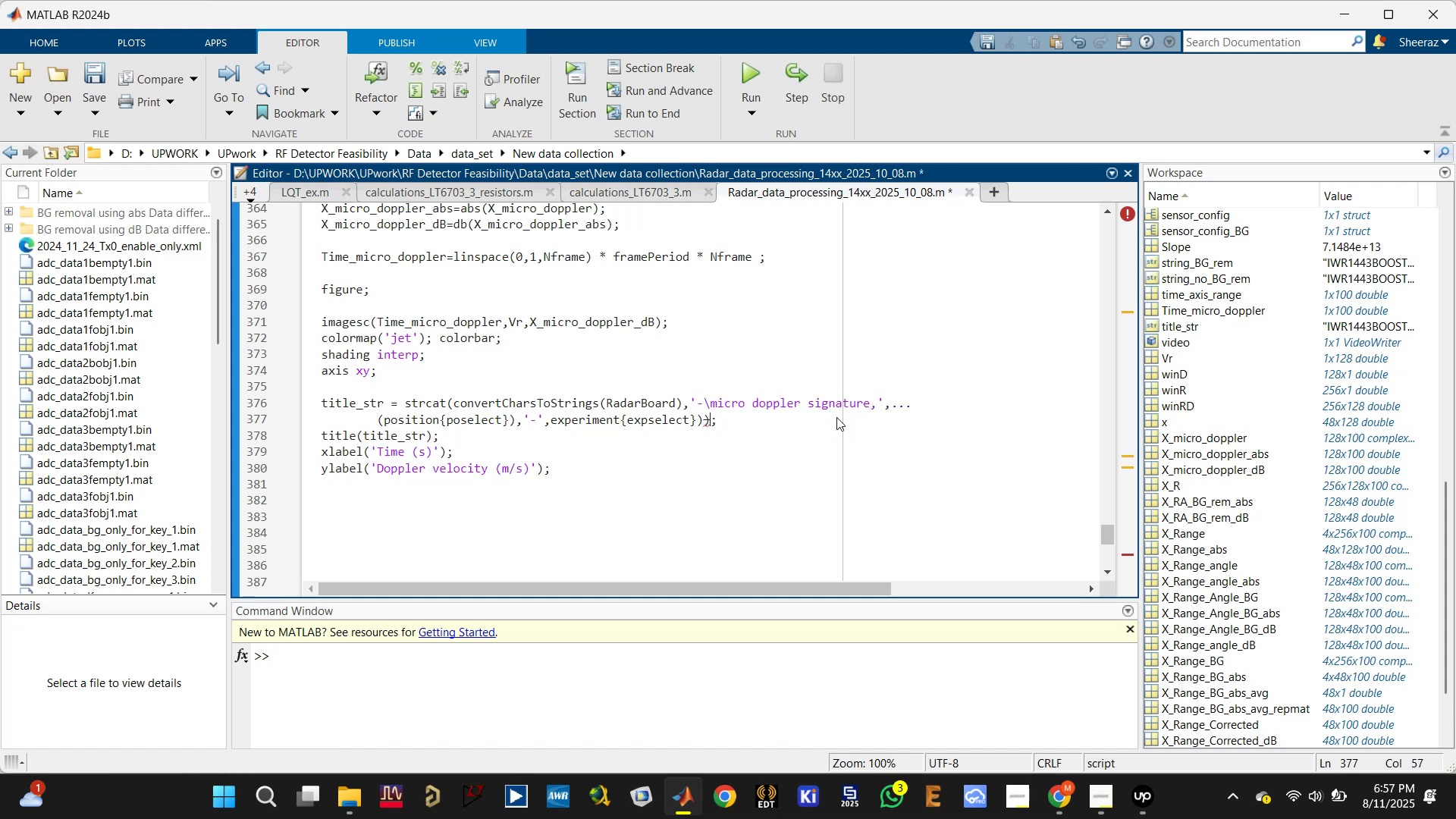 
key(Backspace)
 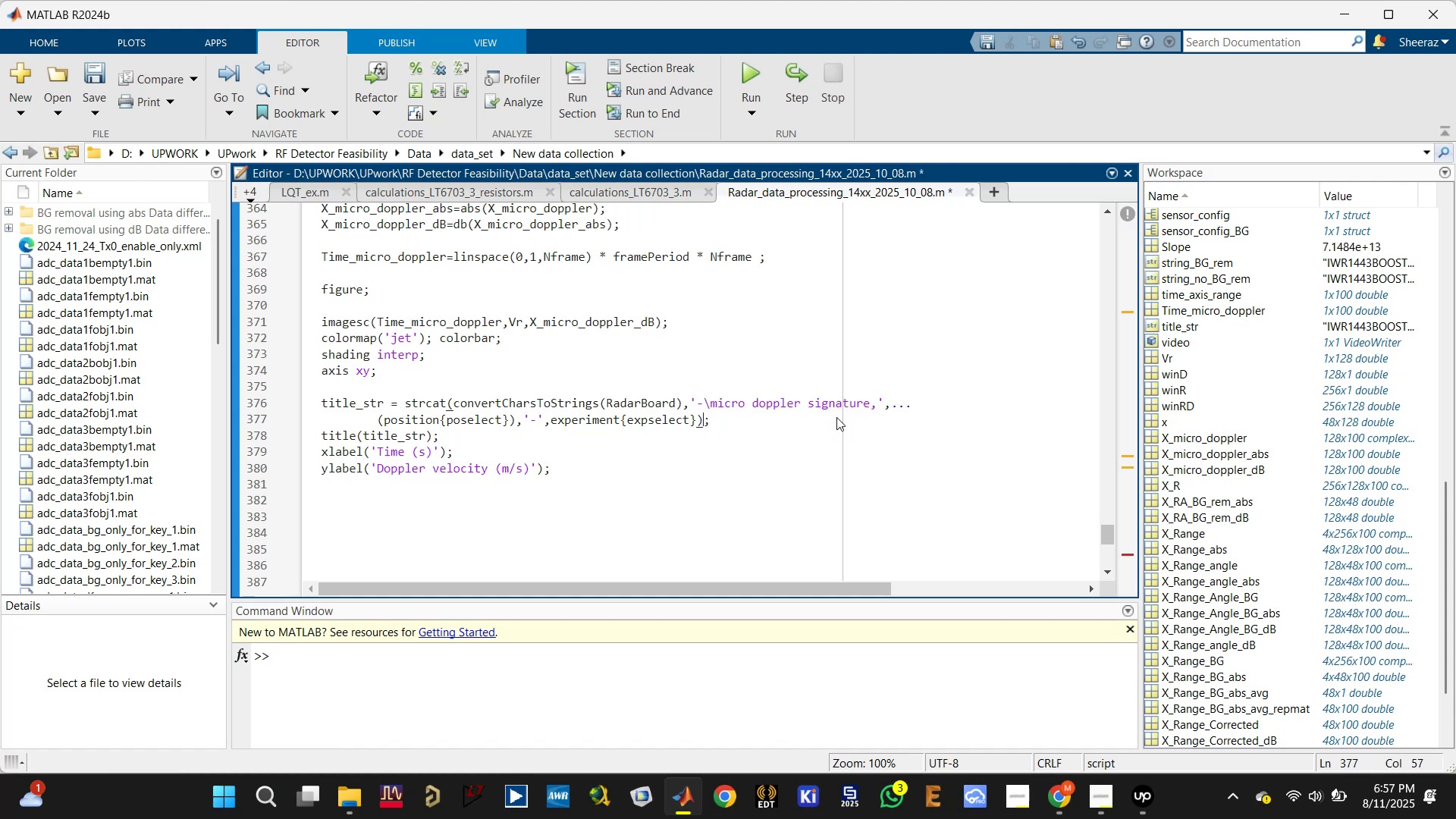 
key(Backspace)
 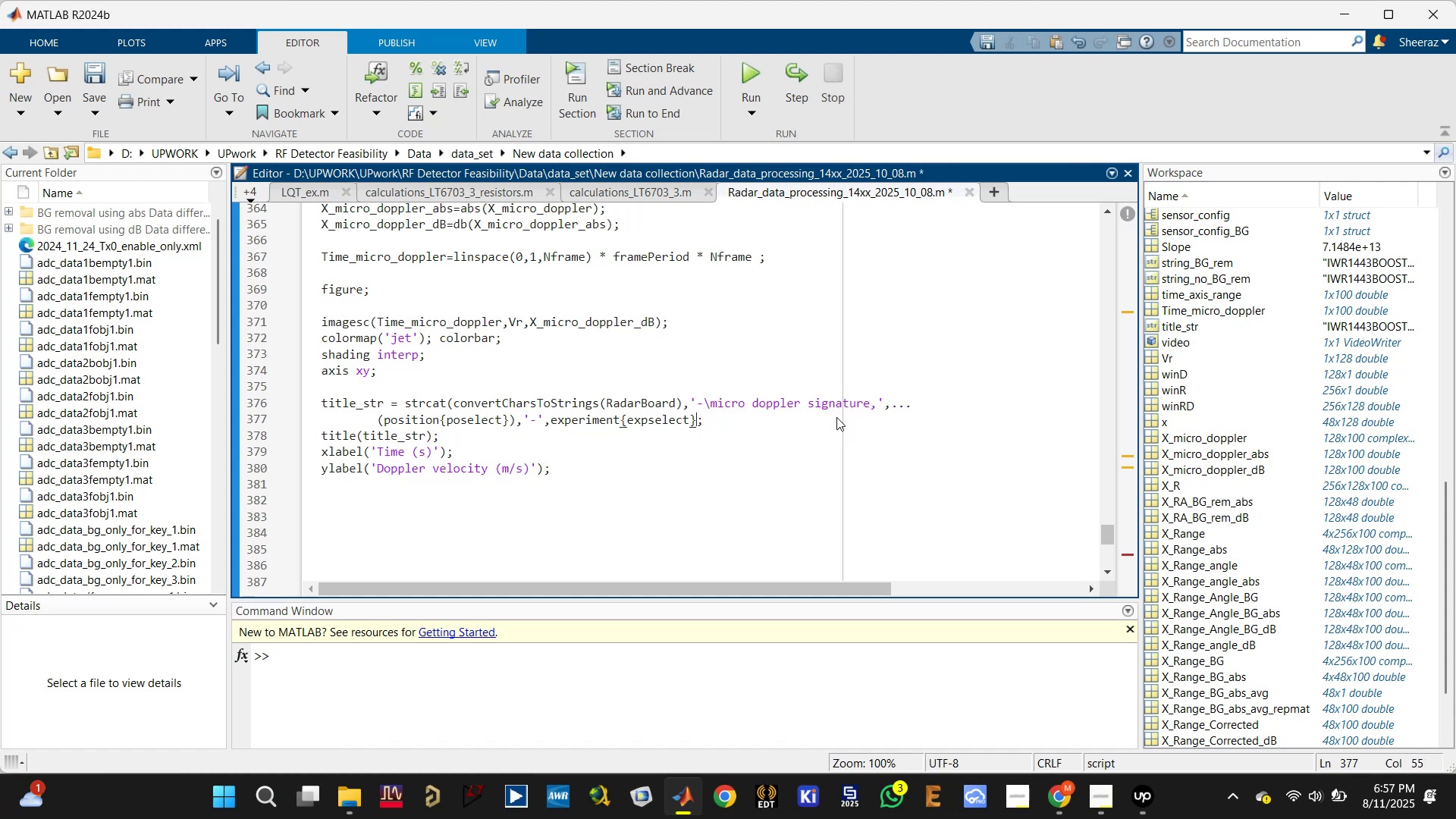 
key(Shift+0)
 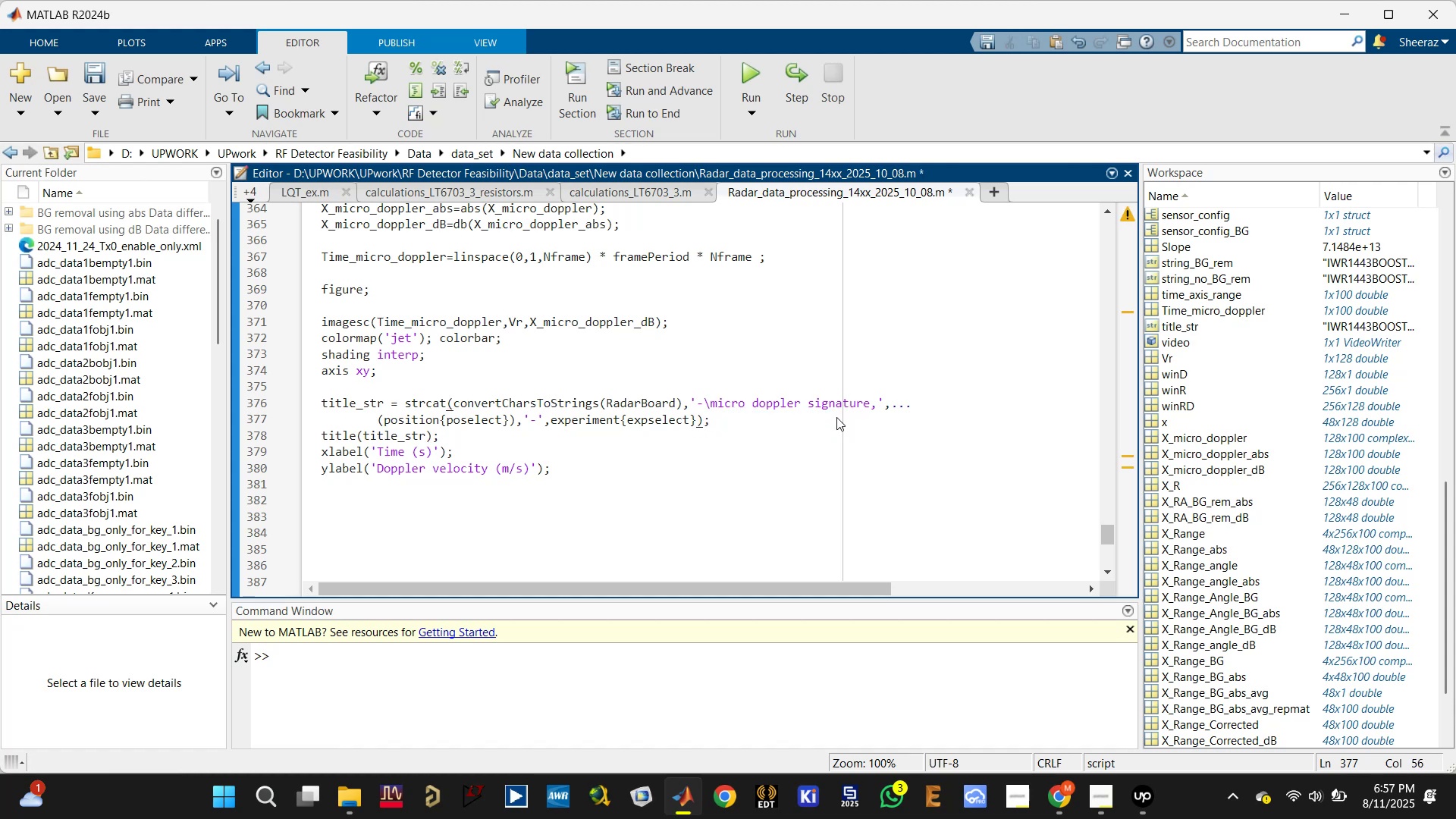 
key(Control+S)
 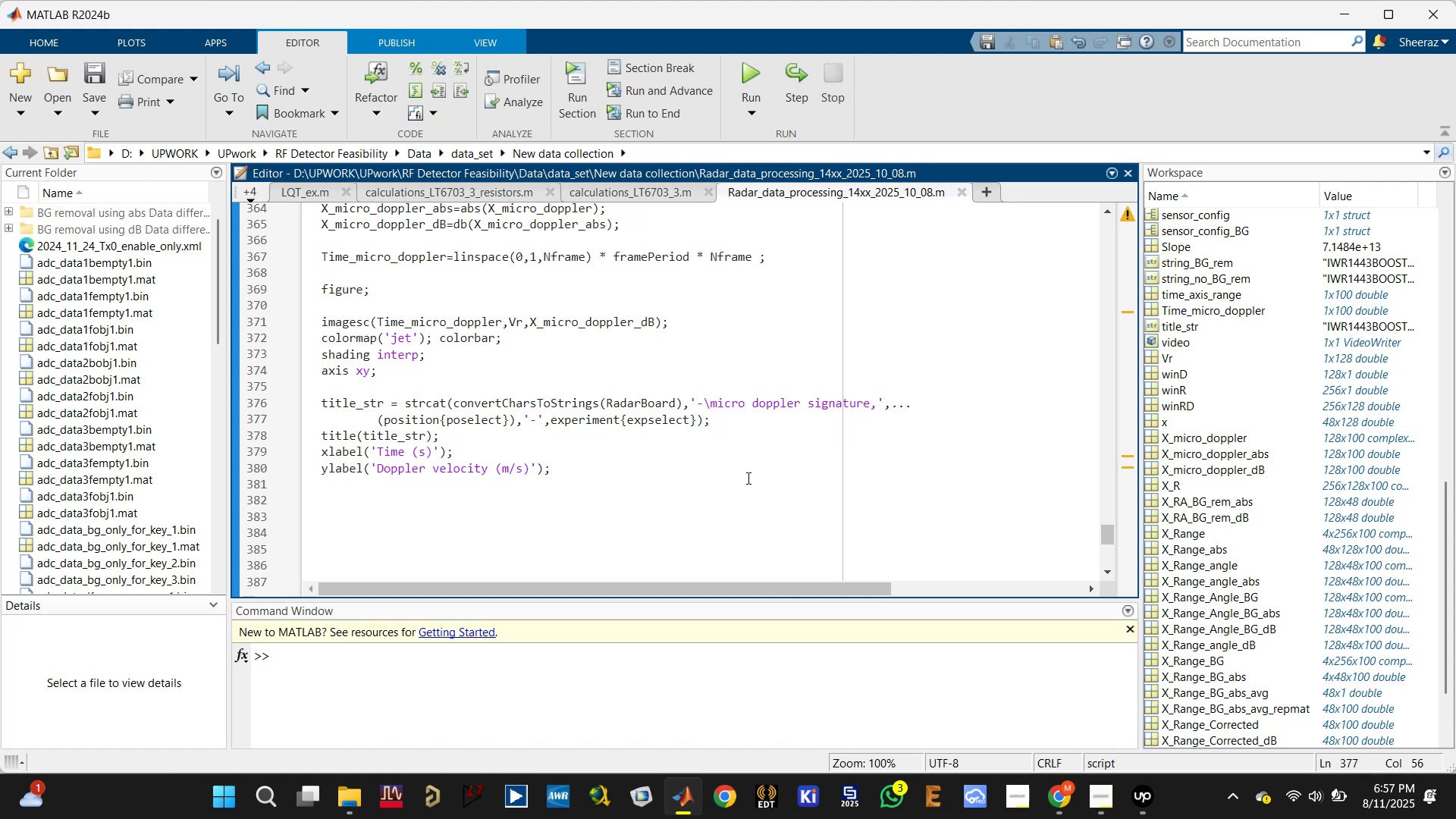 
key(Control+Enter)
 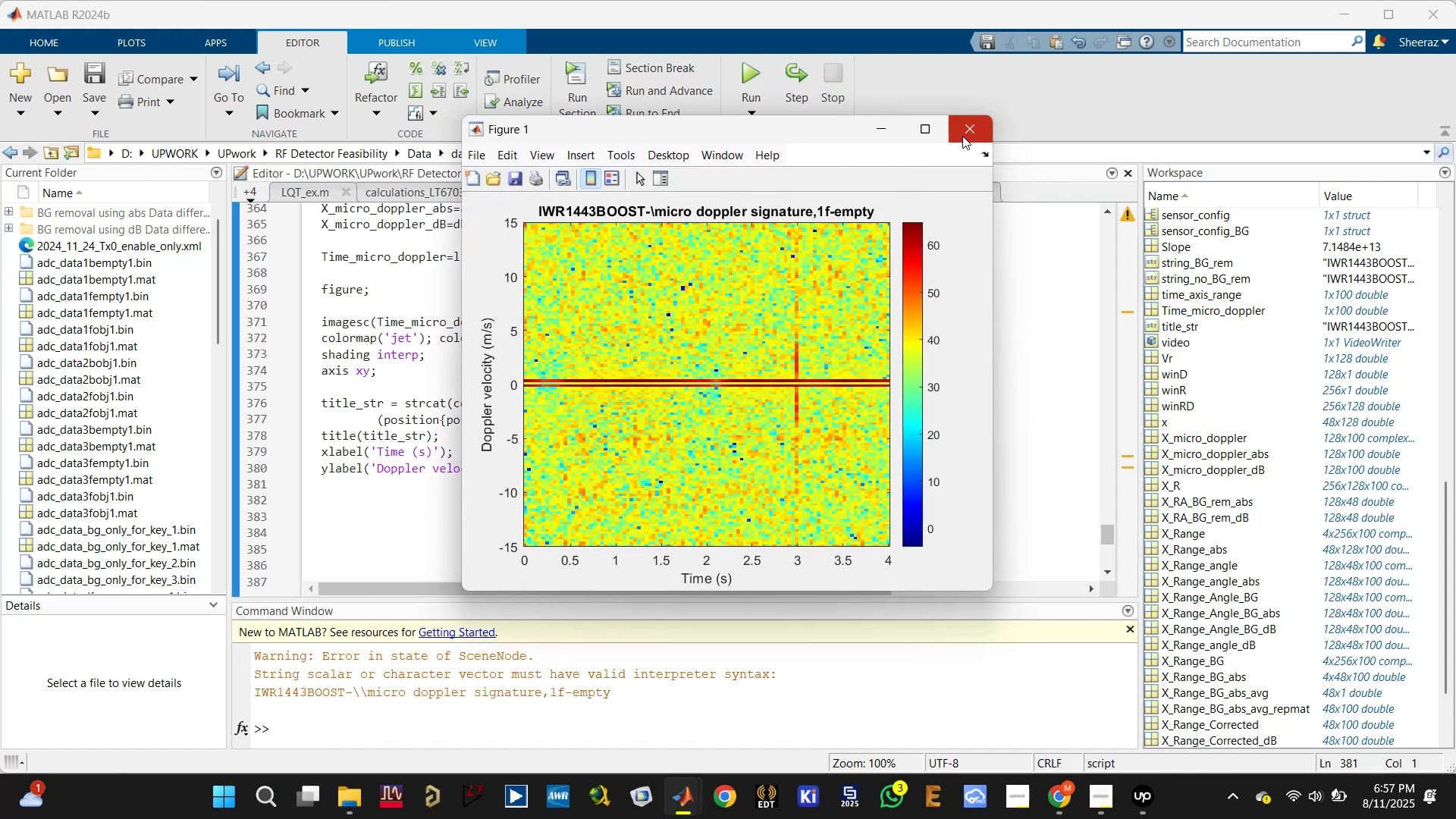 
wait(7.13)
 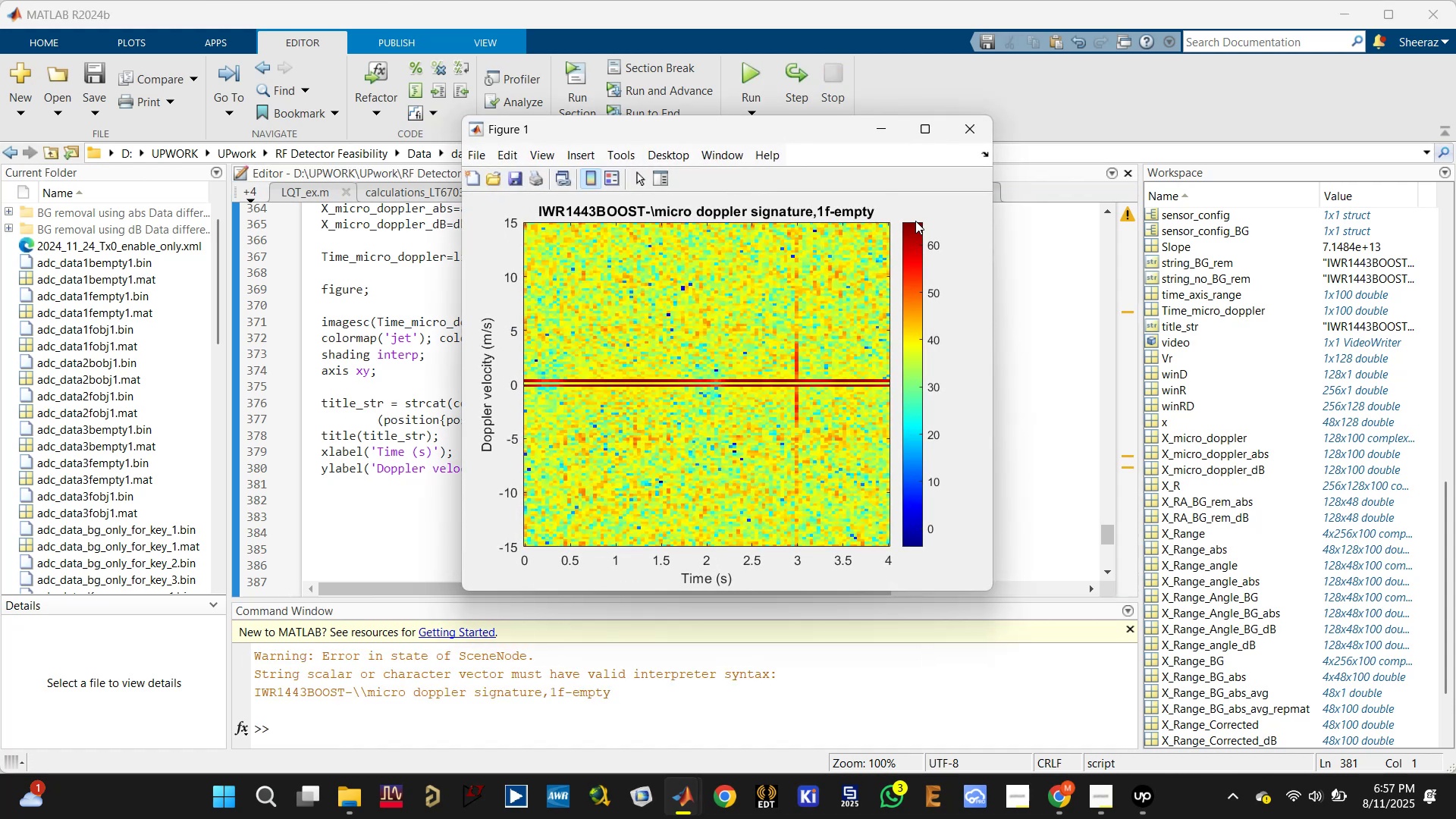 
left_click([956, 131])
 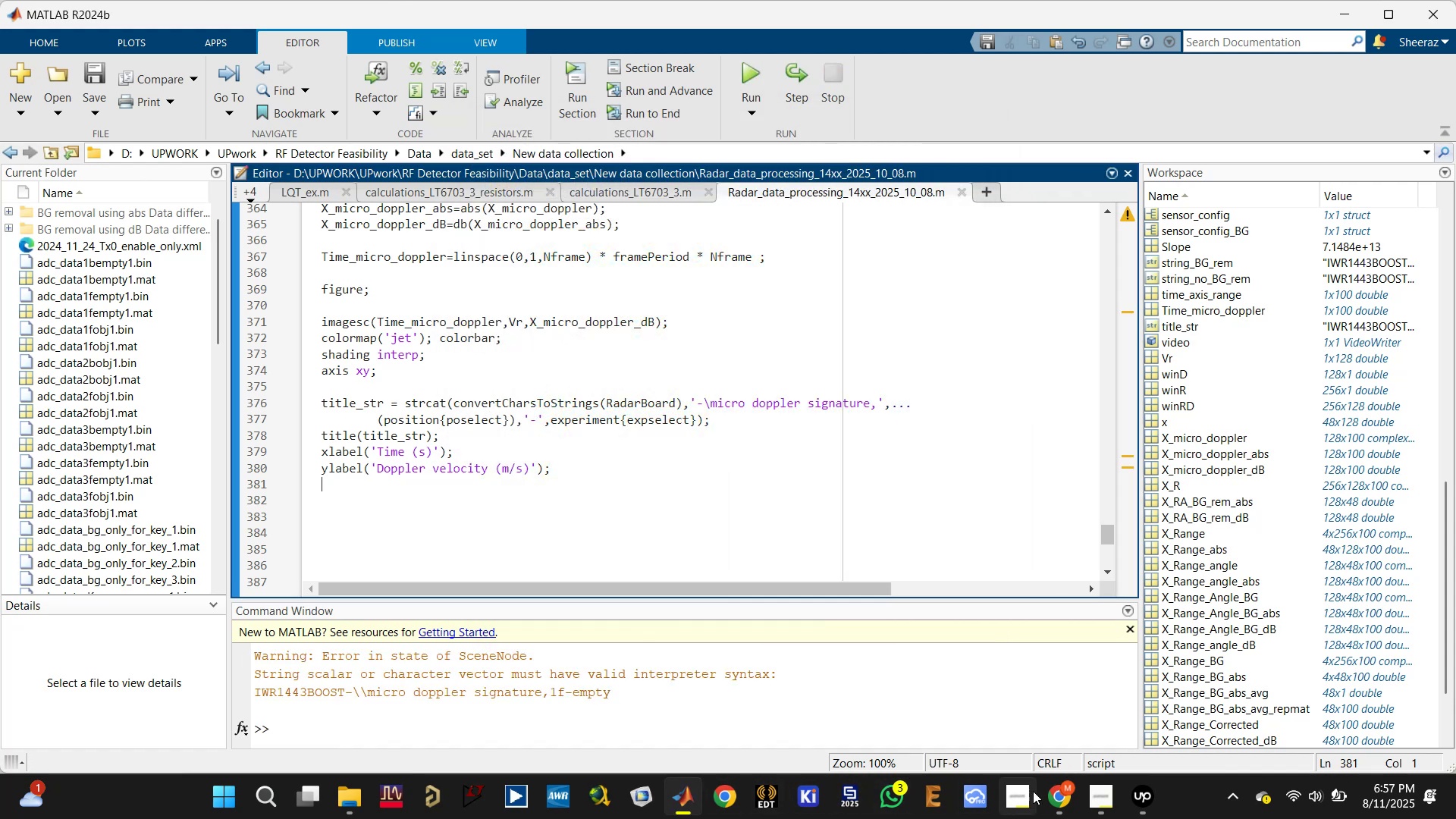 
left_click([1060, 798])
 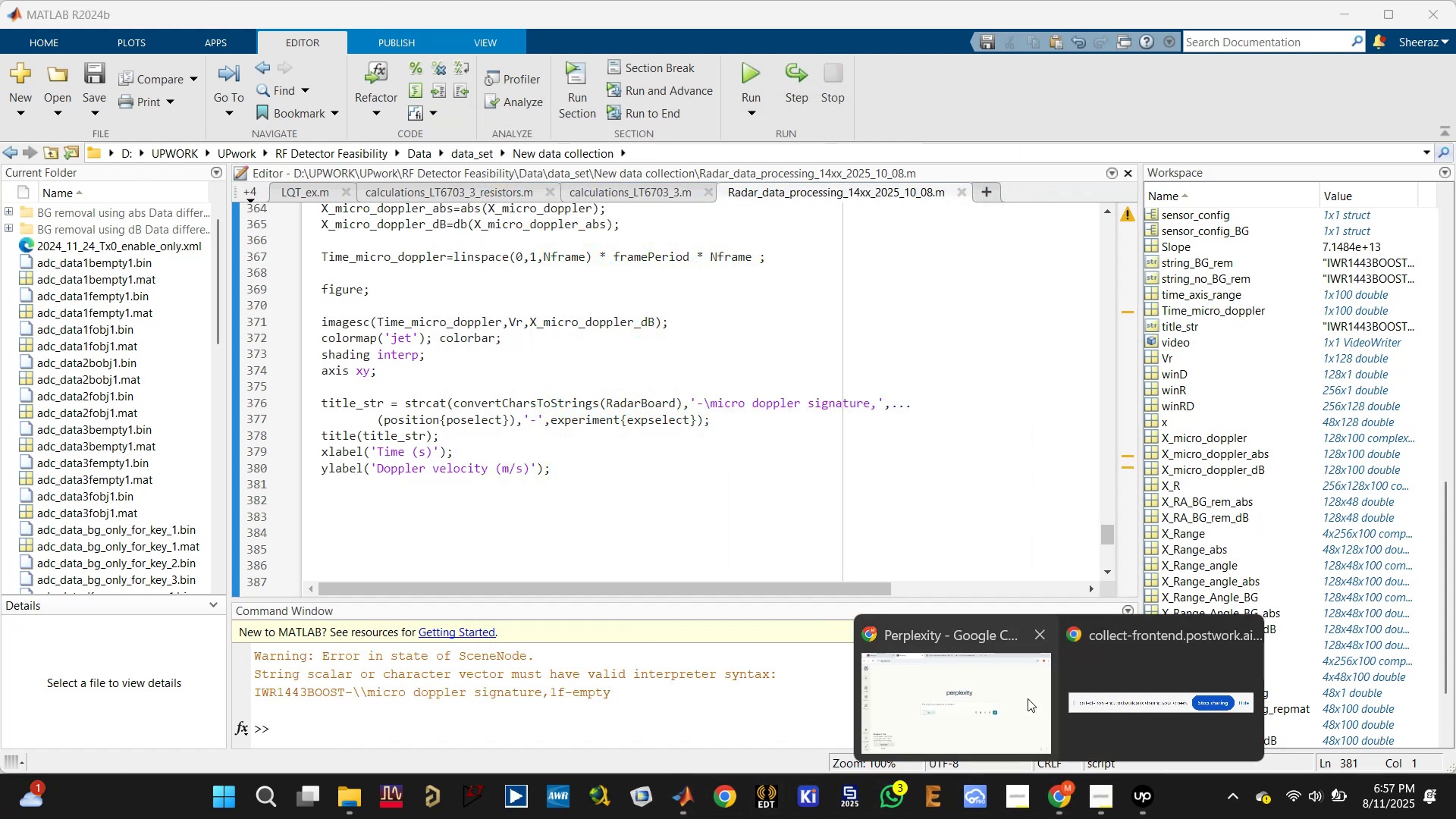 
left_click([1015, 703])
 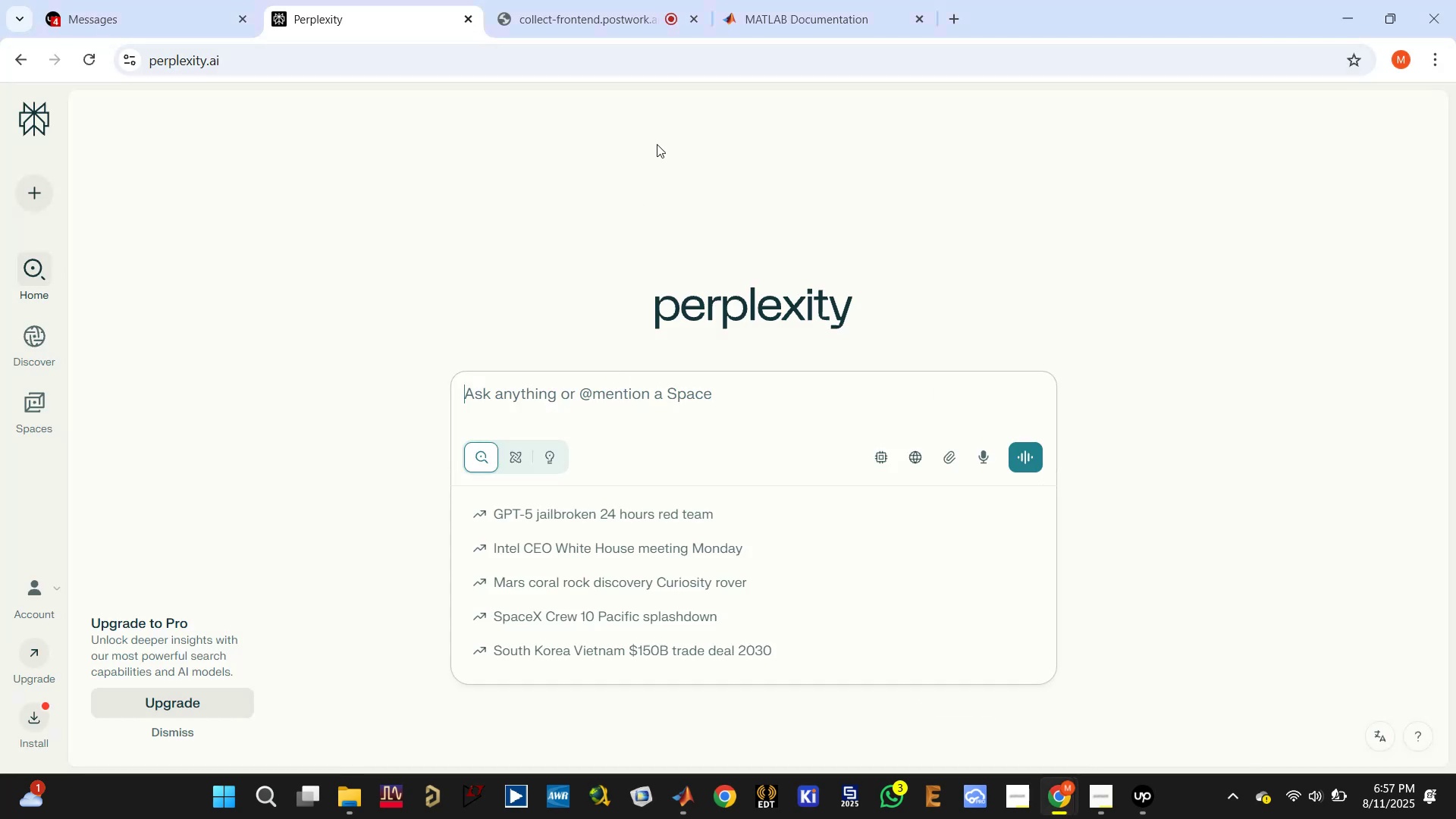 
left_click([809, 30])
 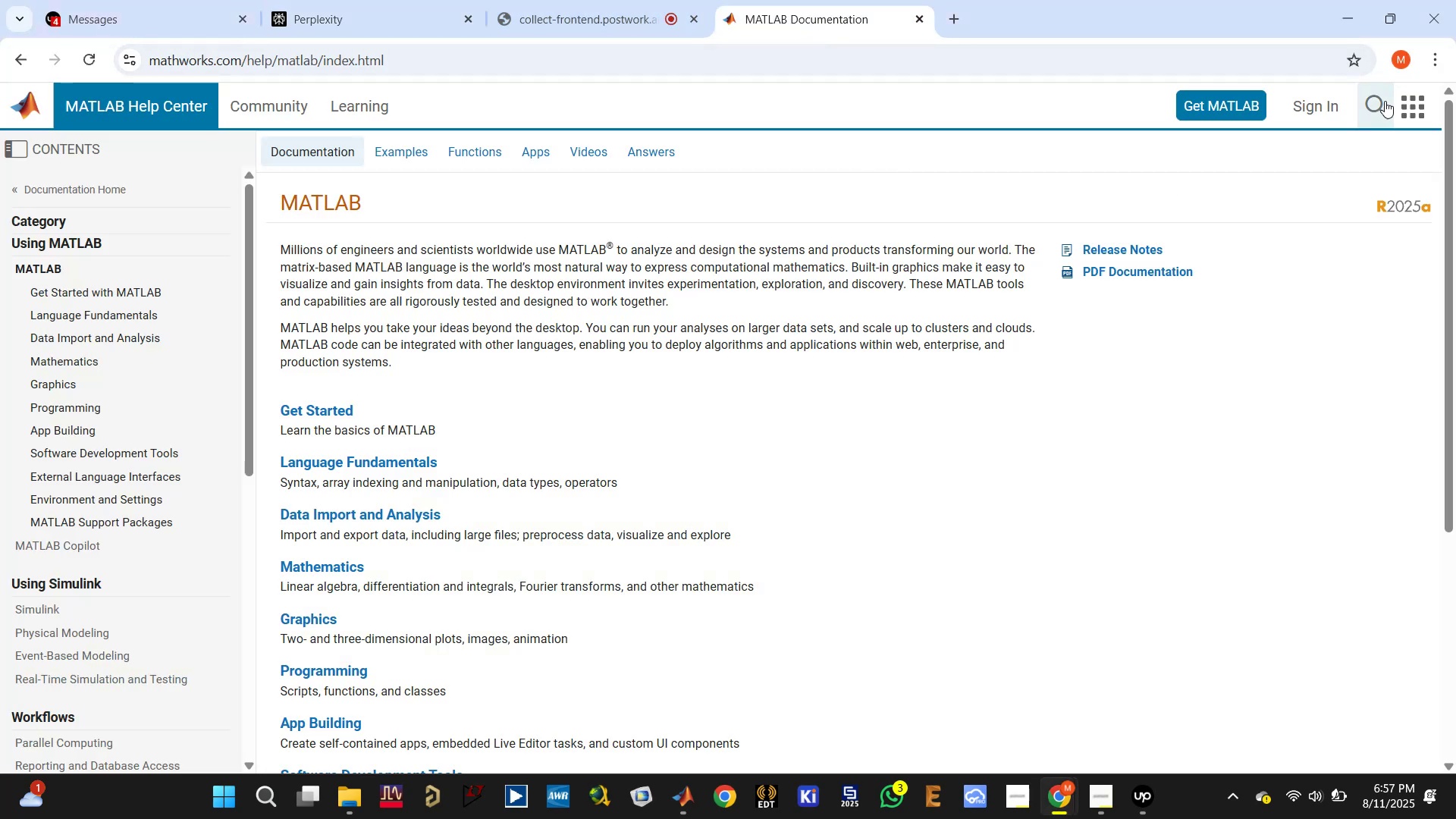 
left_click([1379, 105])
 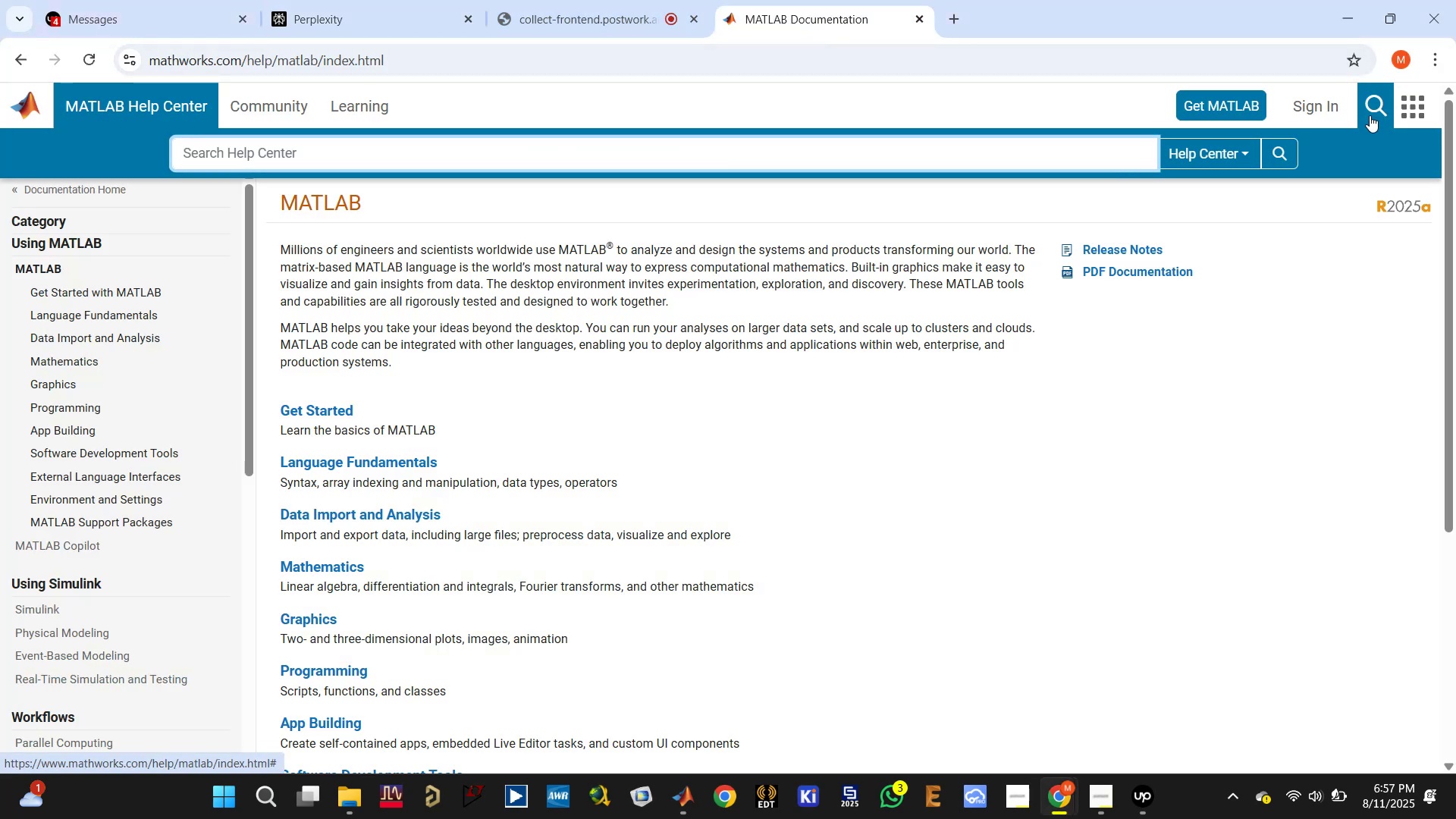 
type(greek letters)
 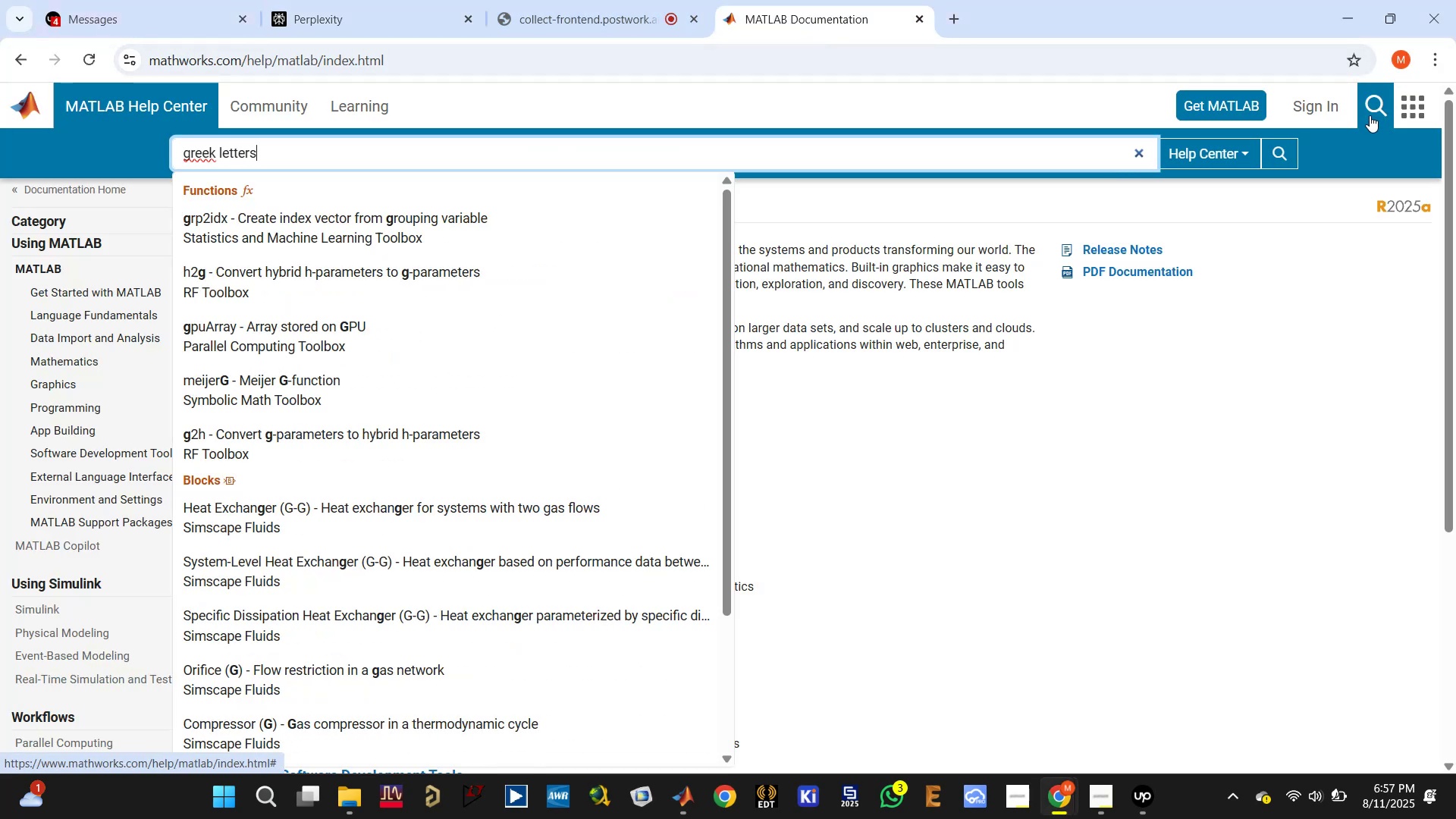 
key(Enter)
 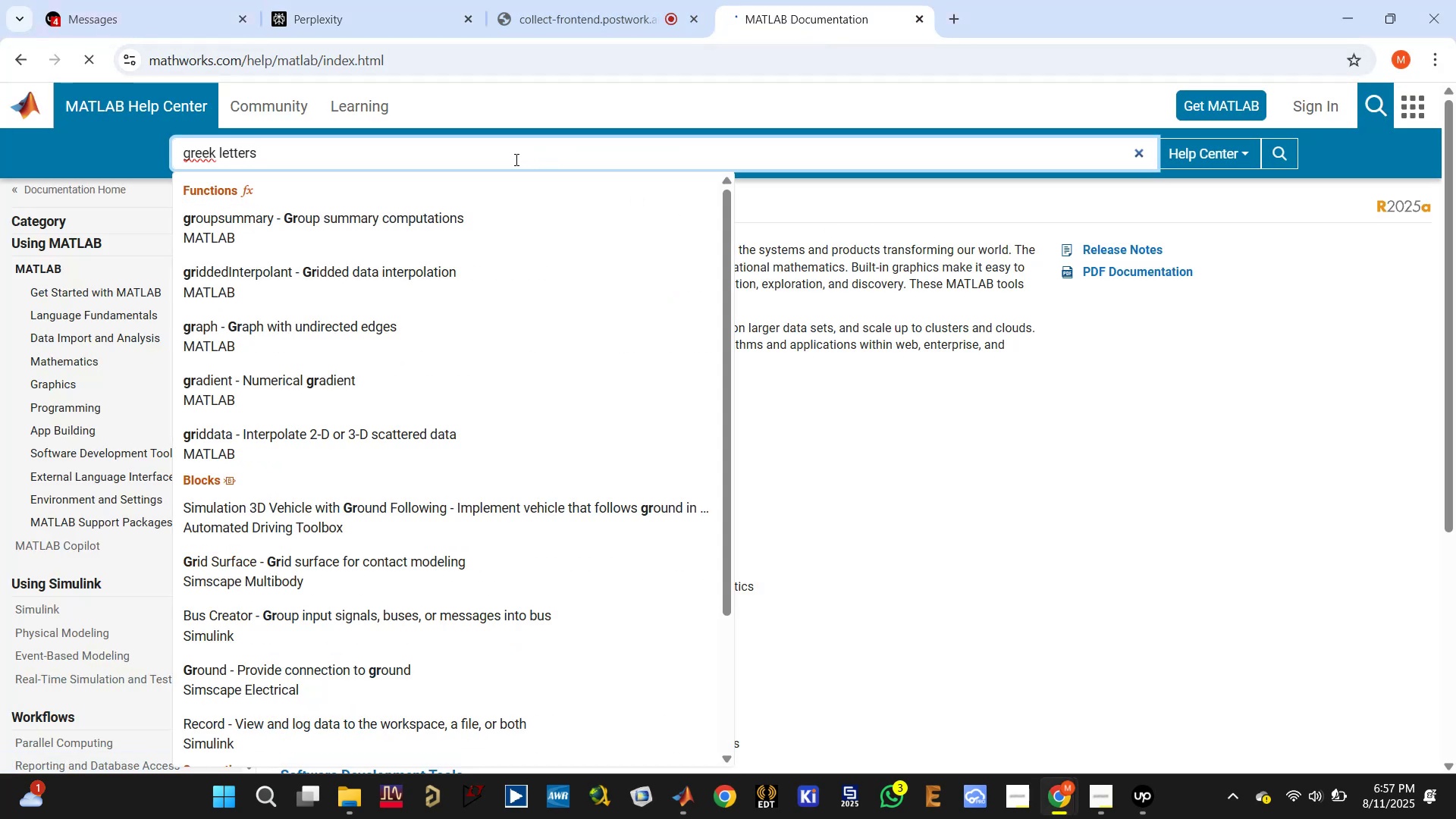 
left_click([466, 160])
 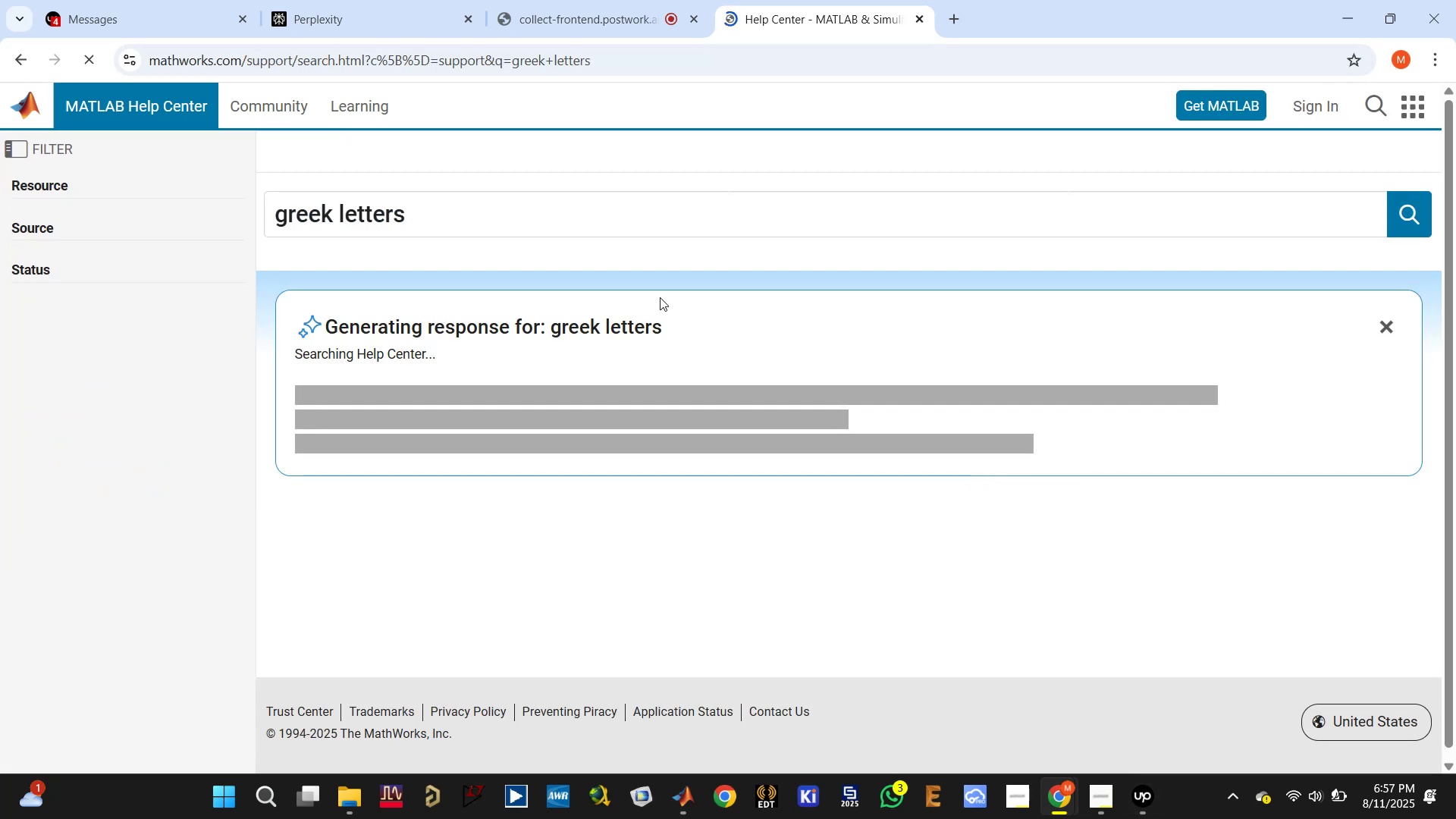 
scroll: coordinate [691, 285], scroll_direction: down, amount: 3.0
 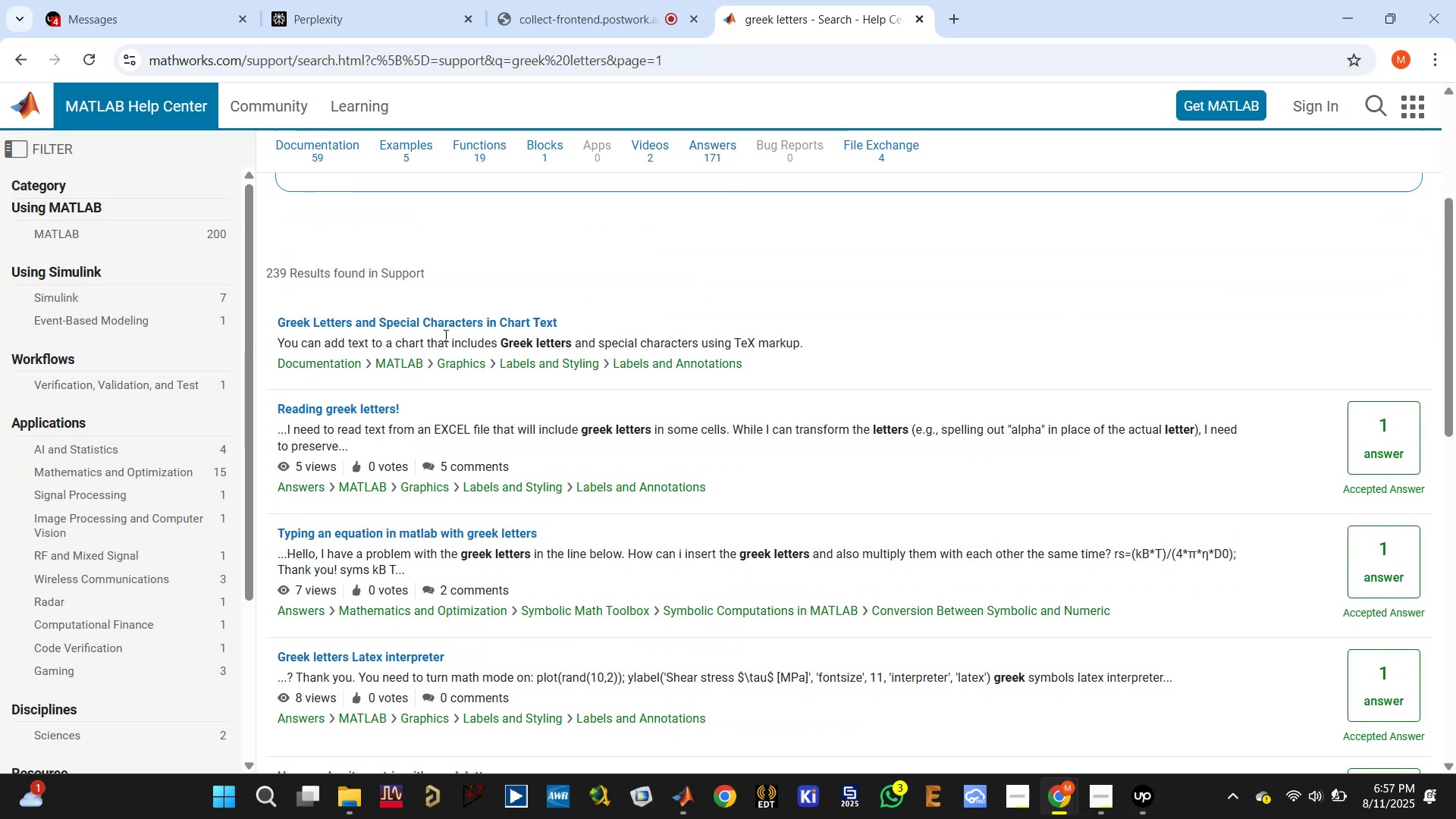 
left_click([443, 318])
 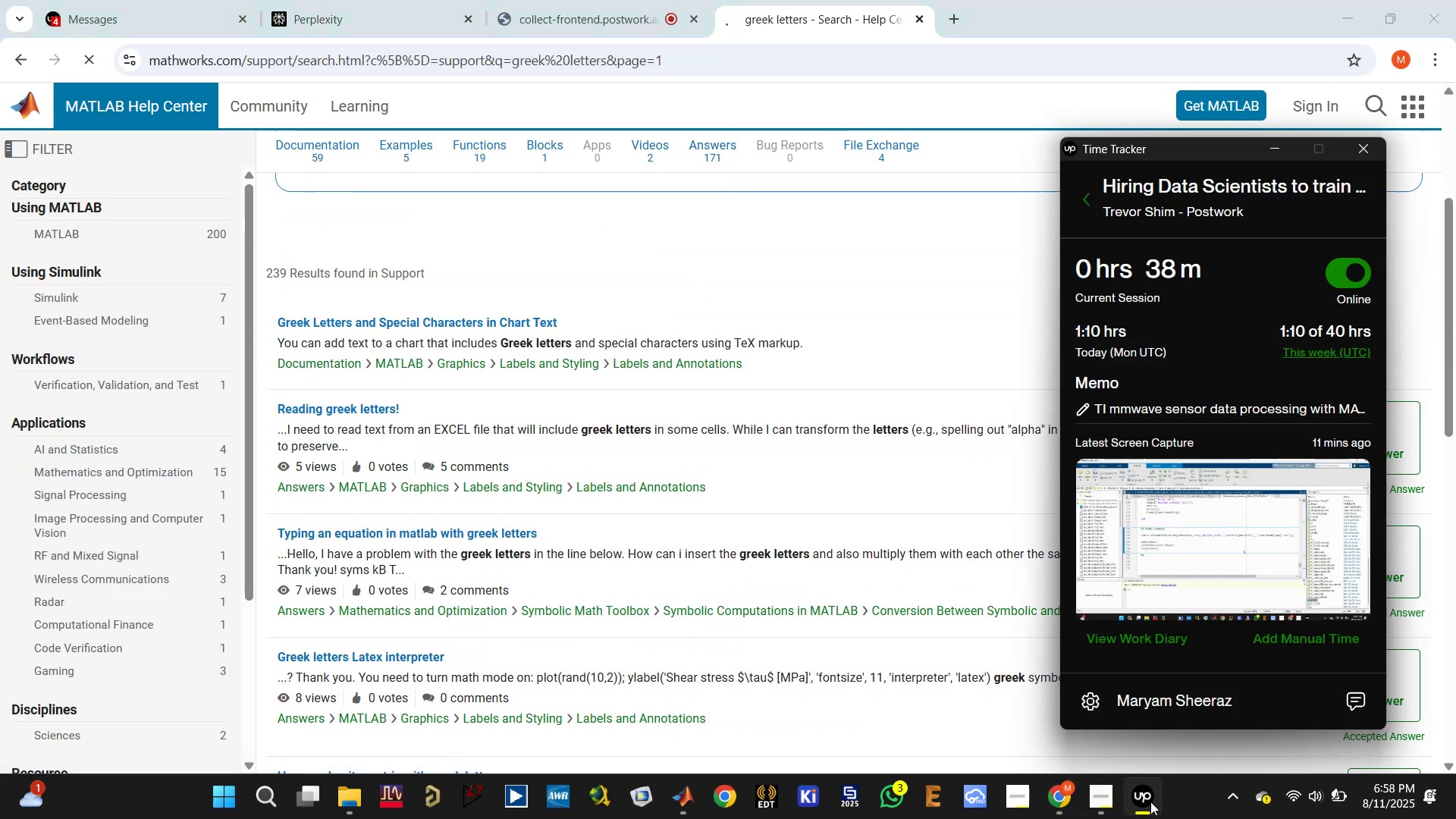 
left_click([1150, 802])
 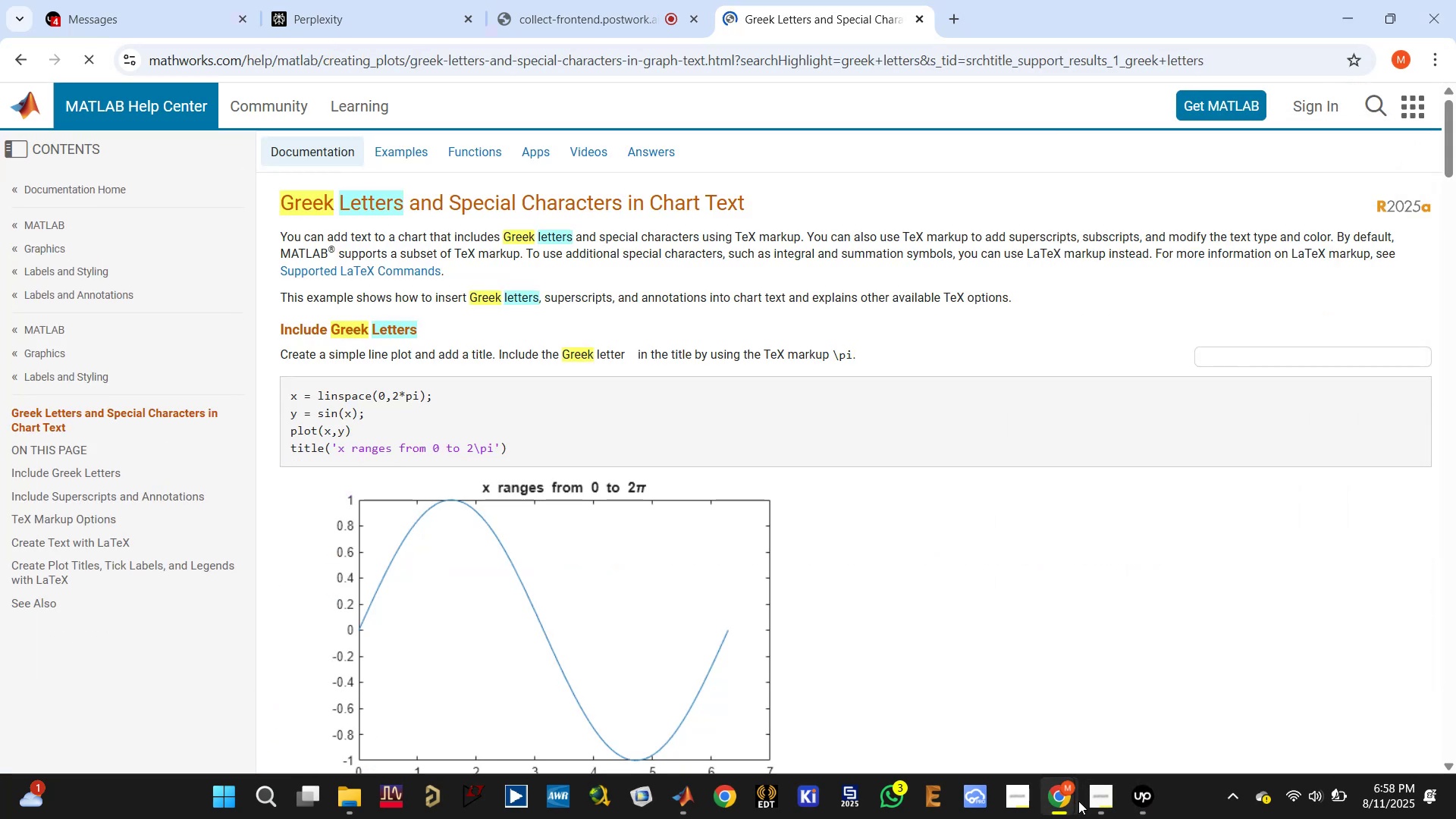 
left_click([1063, 799])
 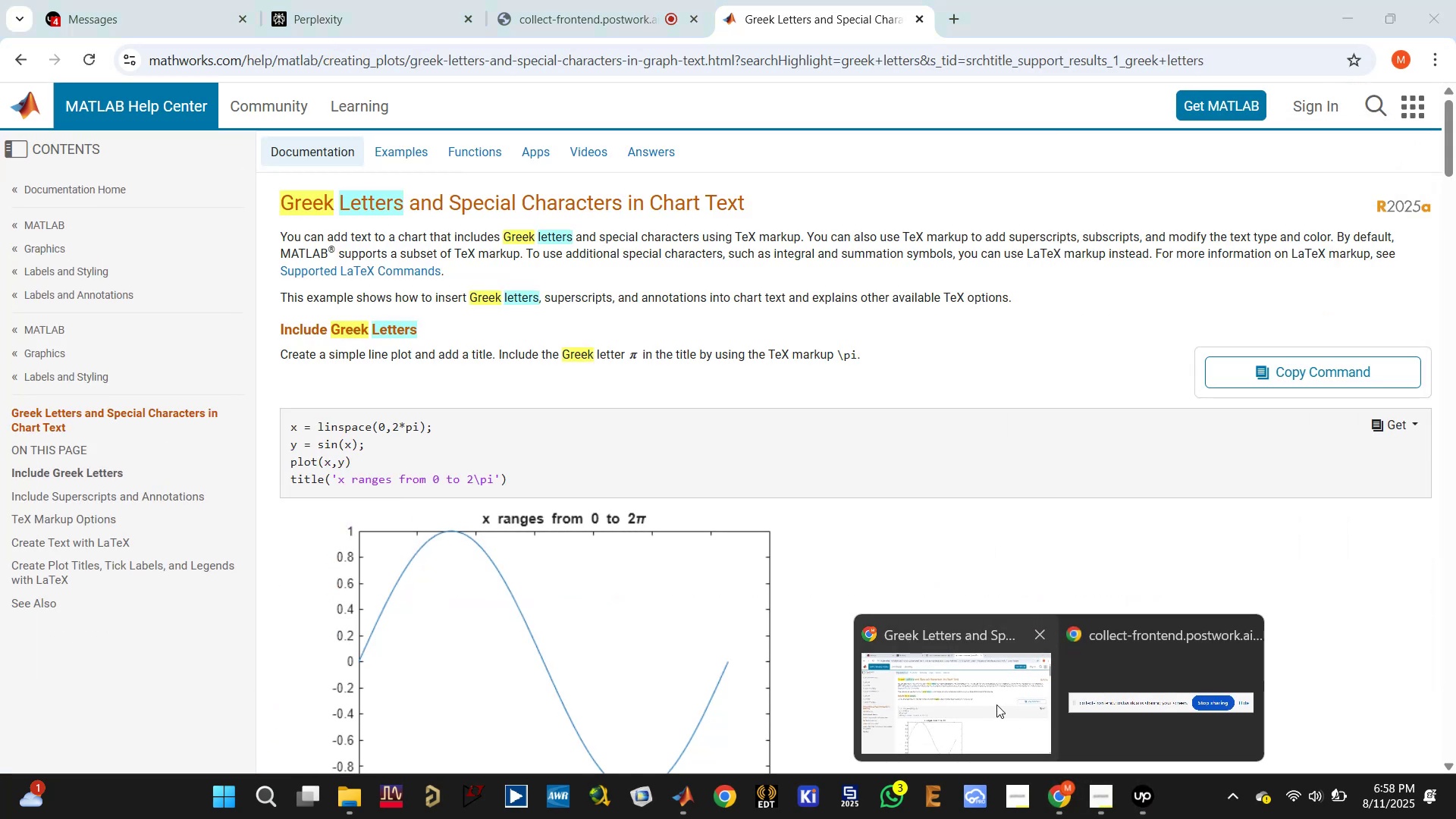 
left_click([1103, 664])
 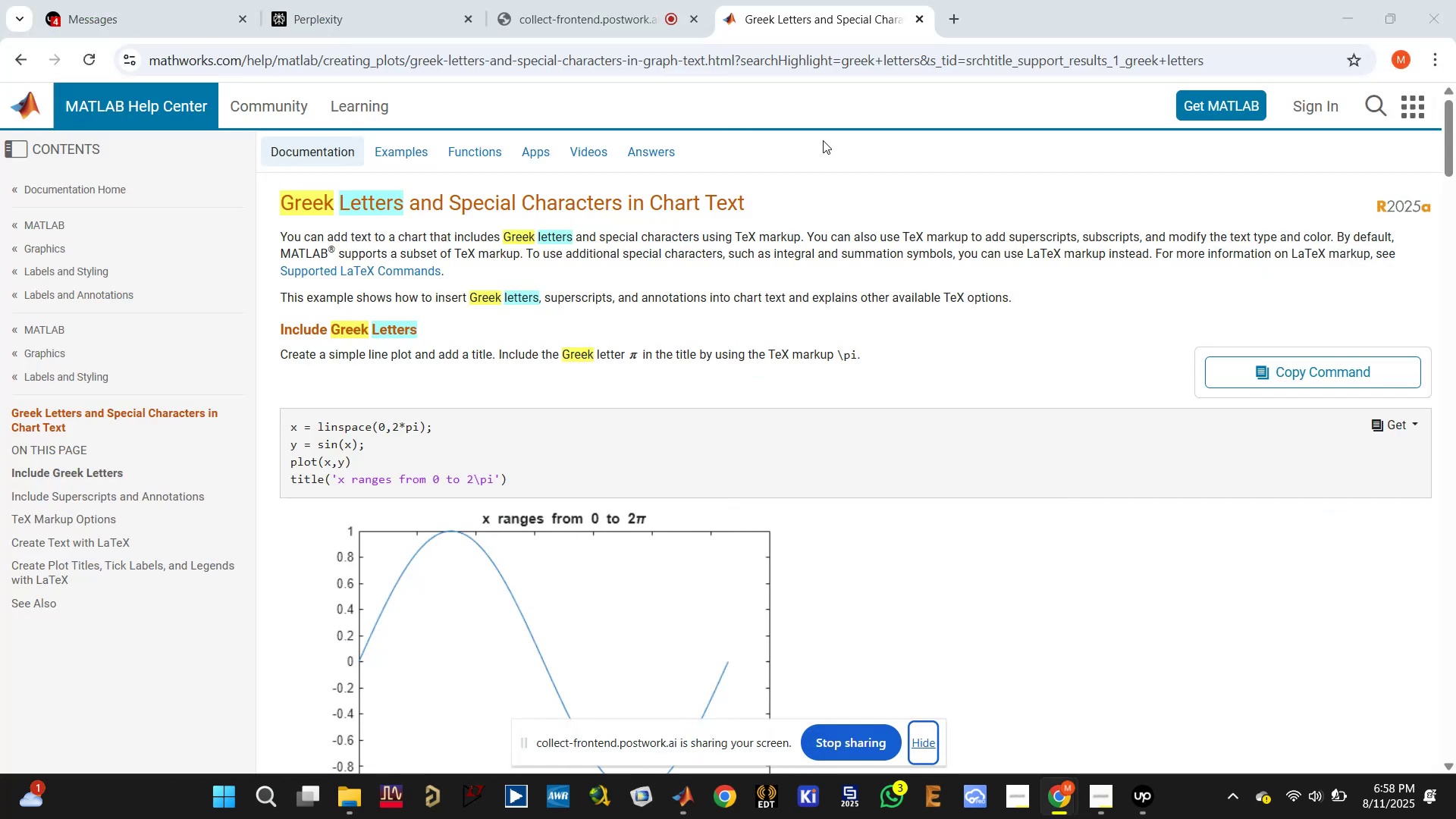 
left_click([534, 0])
 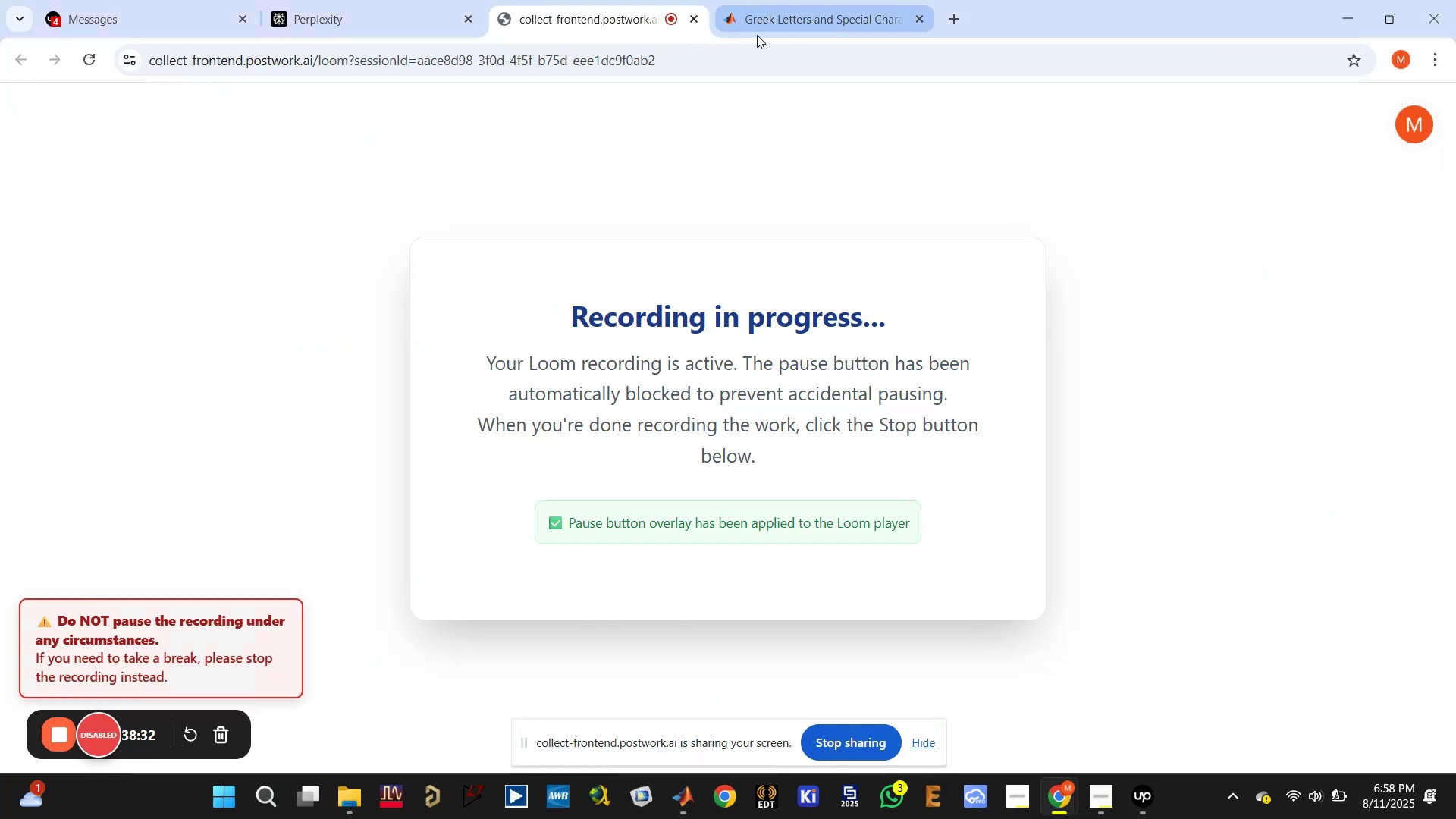 
left_click([797, 0])
 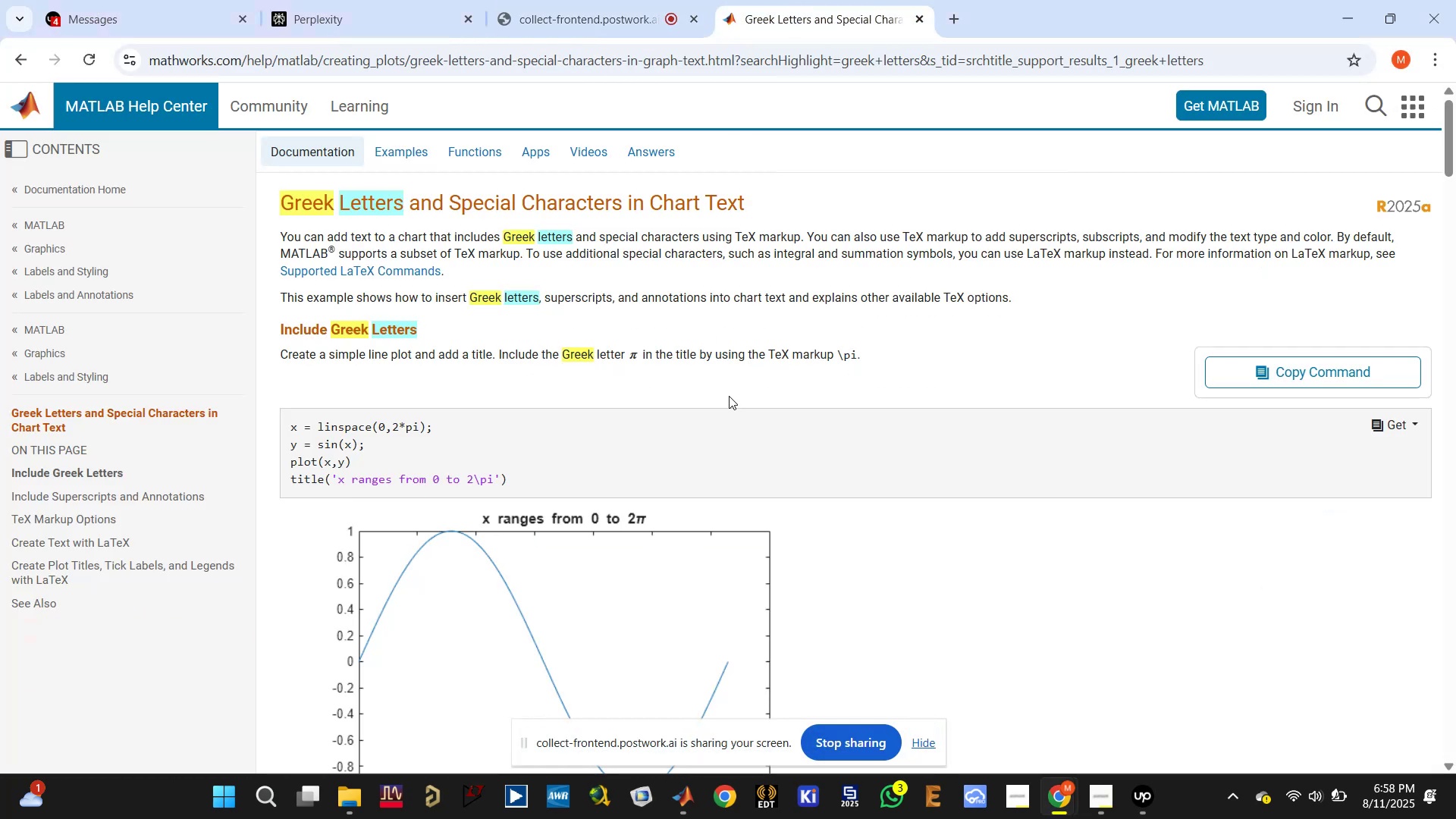 
scroll: coordinate [359, 525], scroll_direction: down, amount: 25.0
 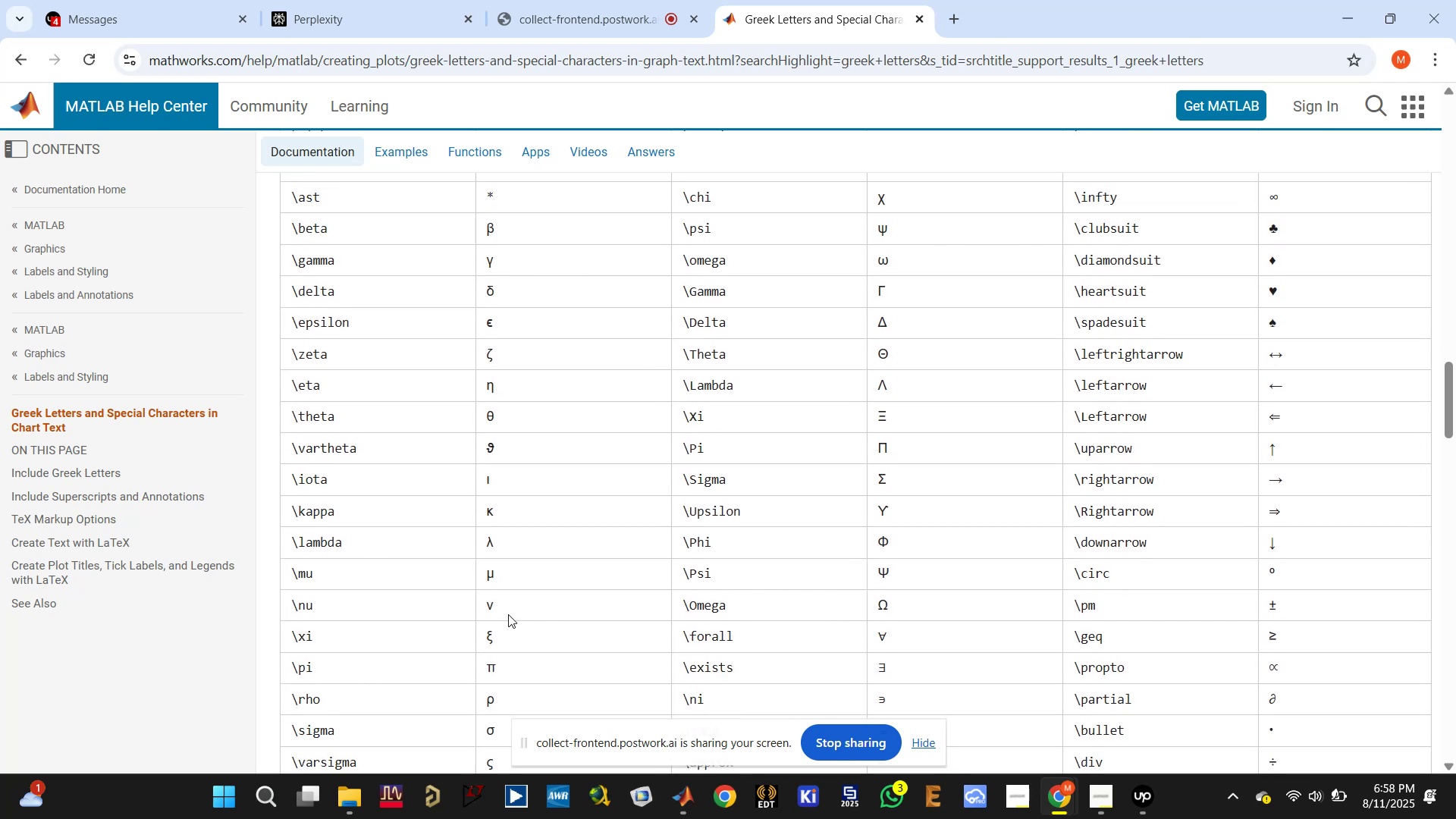 
left_click_drag(start_coordinate=[321, 574], to_coordinate=[281, 573])
 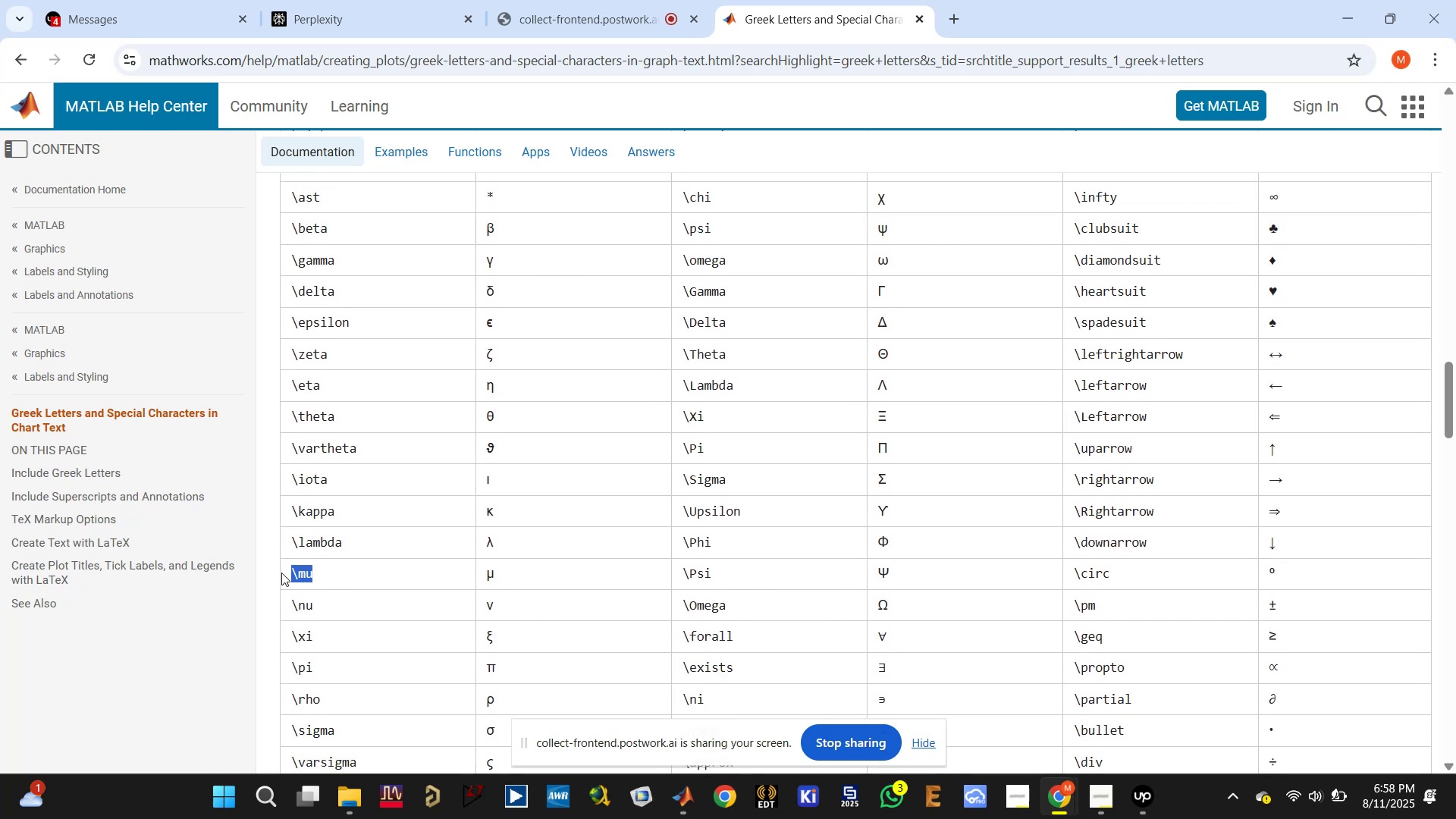 
key(Control+C)
 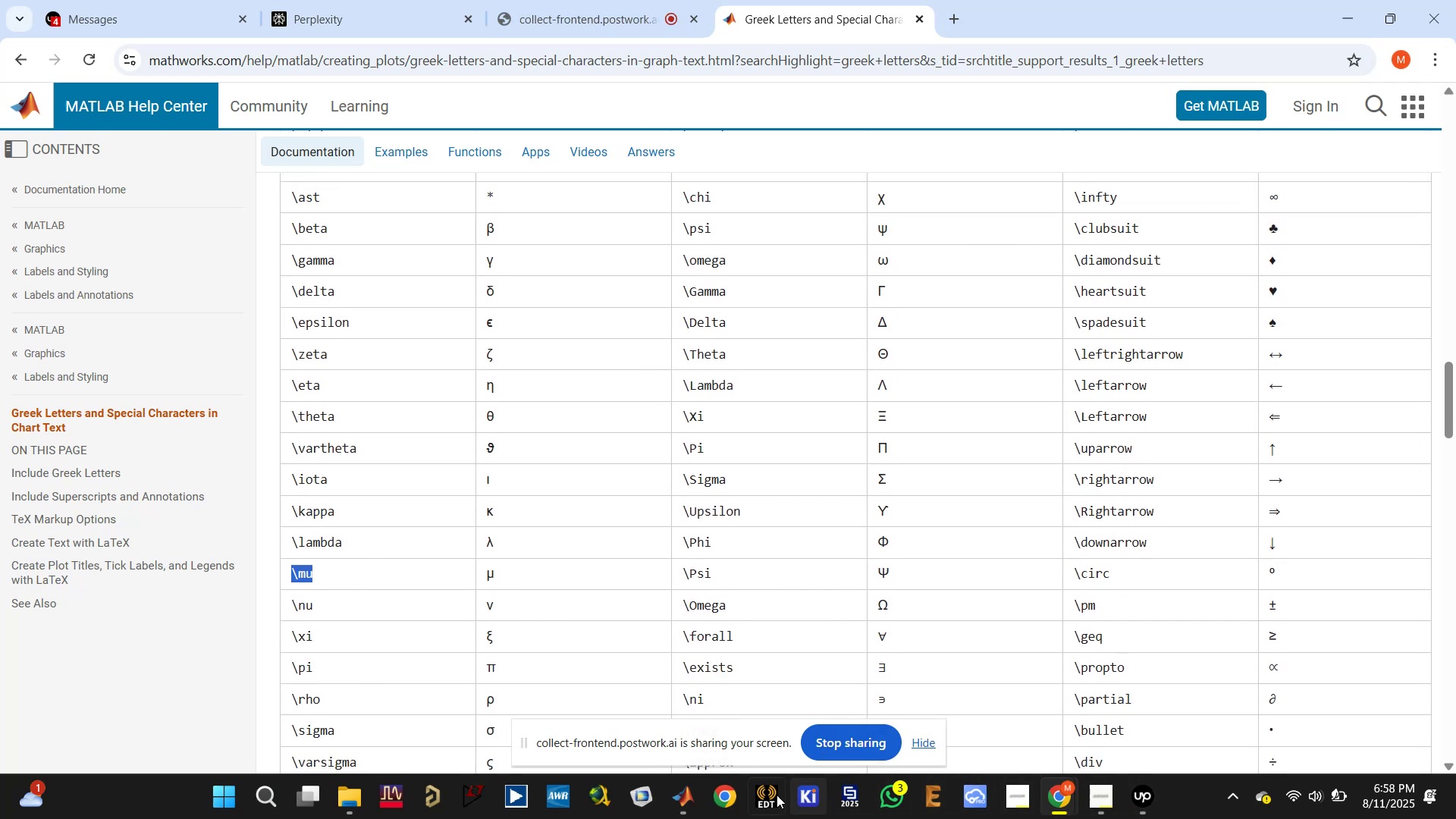 
left_click([676, 799])
 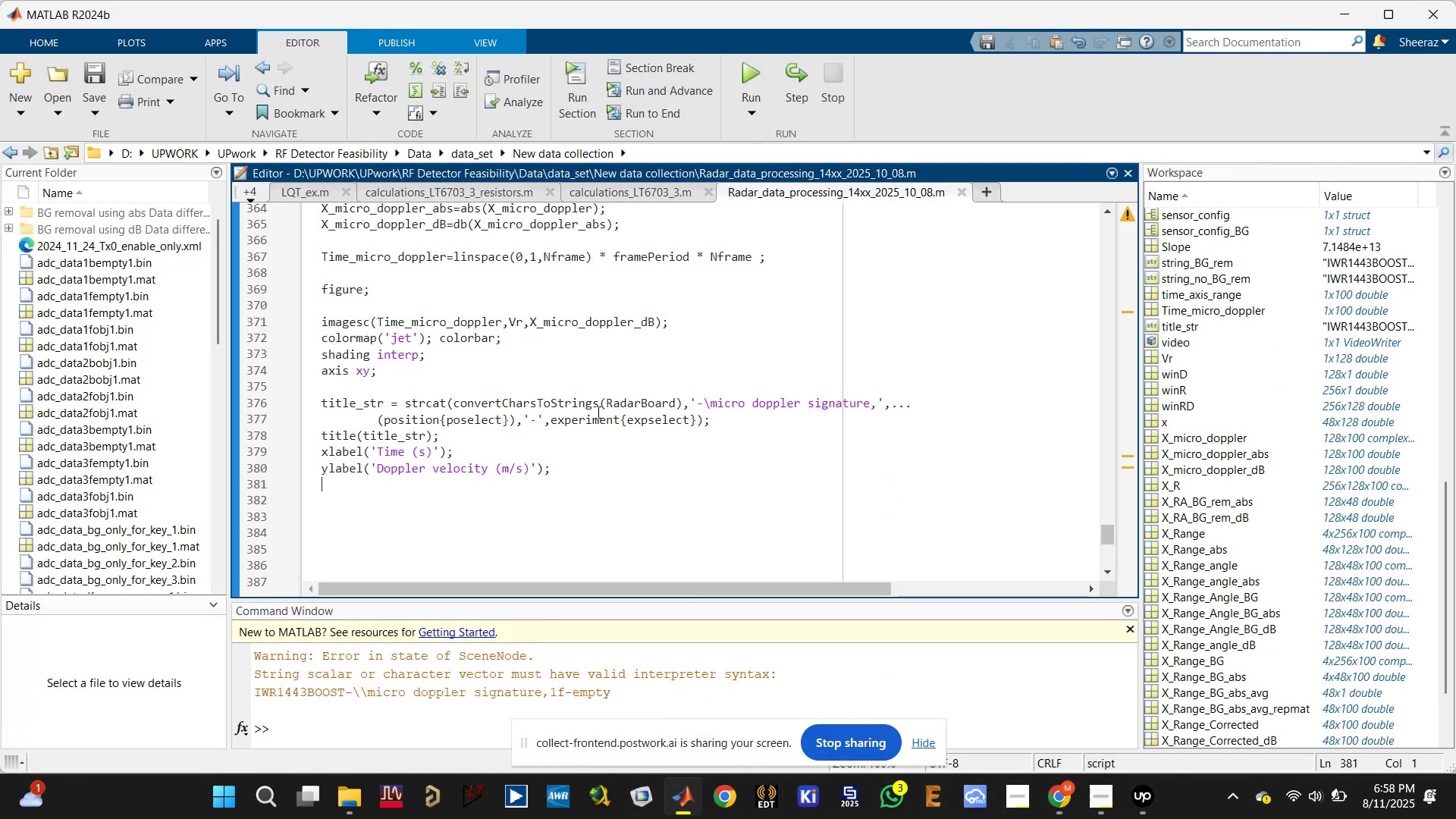 
left_click([566, 403])
 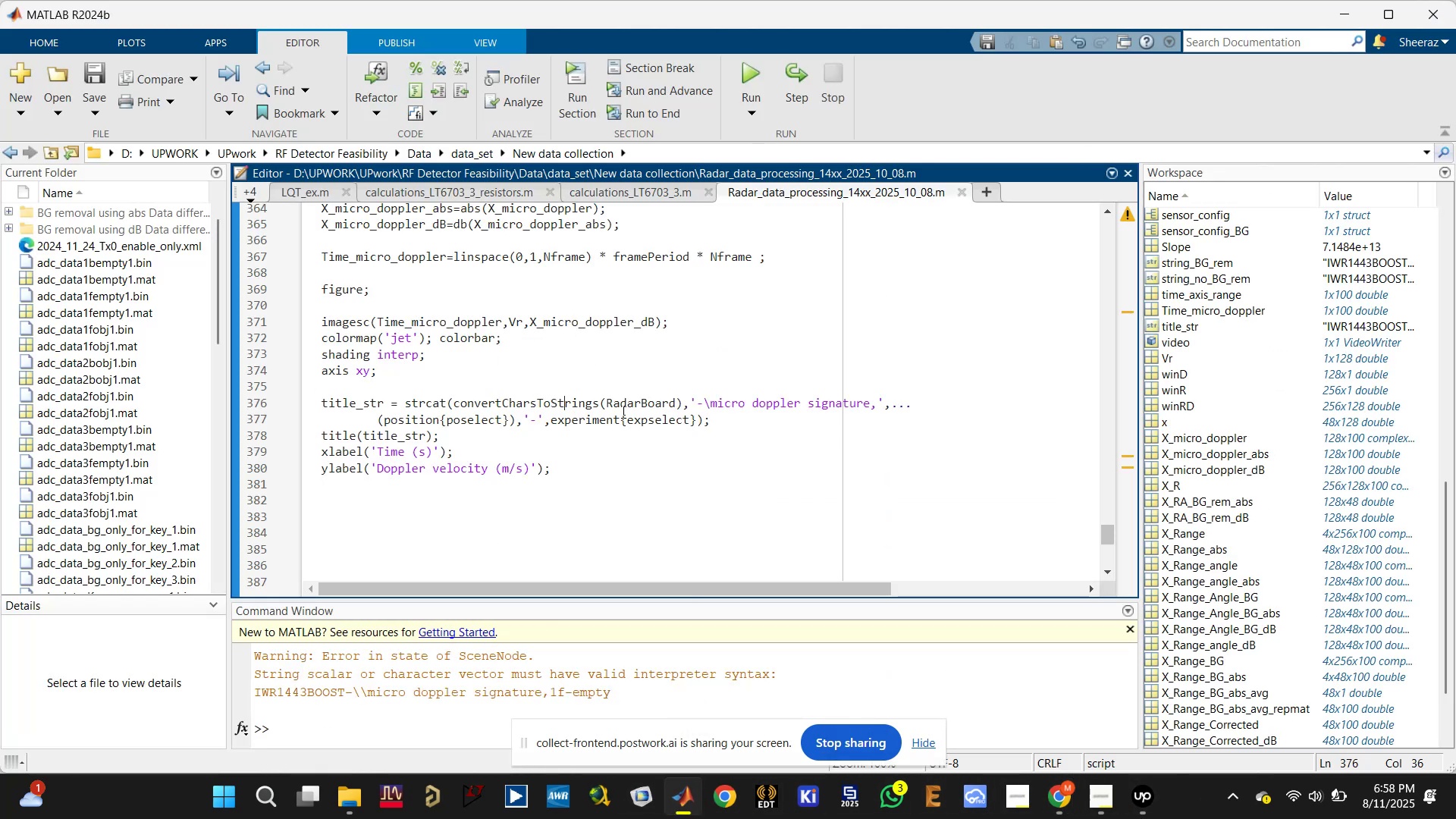 
left_click([620, 406])
 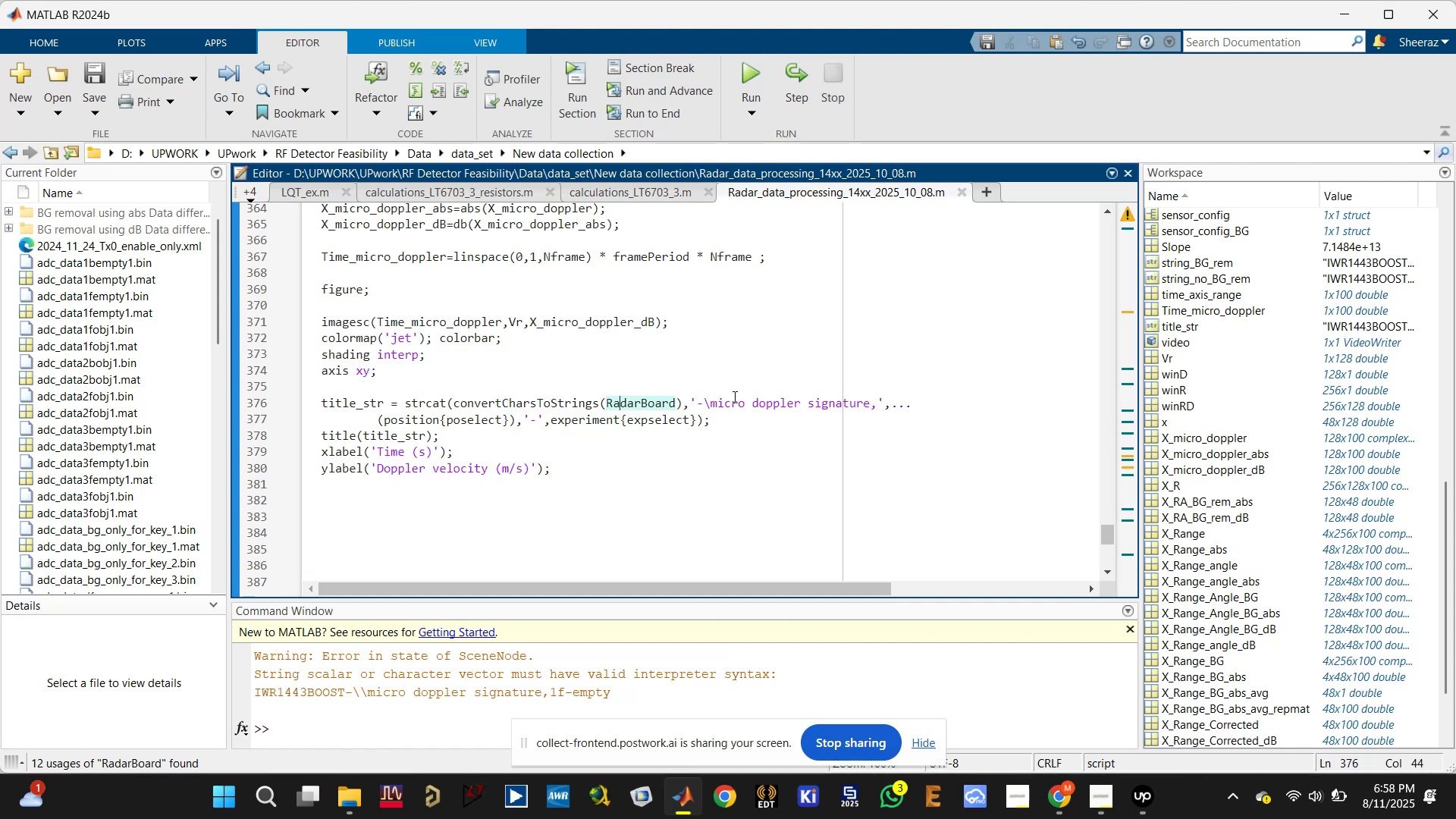 
left_click_drag(start_coordinate=[744, 406], to_coordinate=[698, 401])
 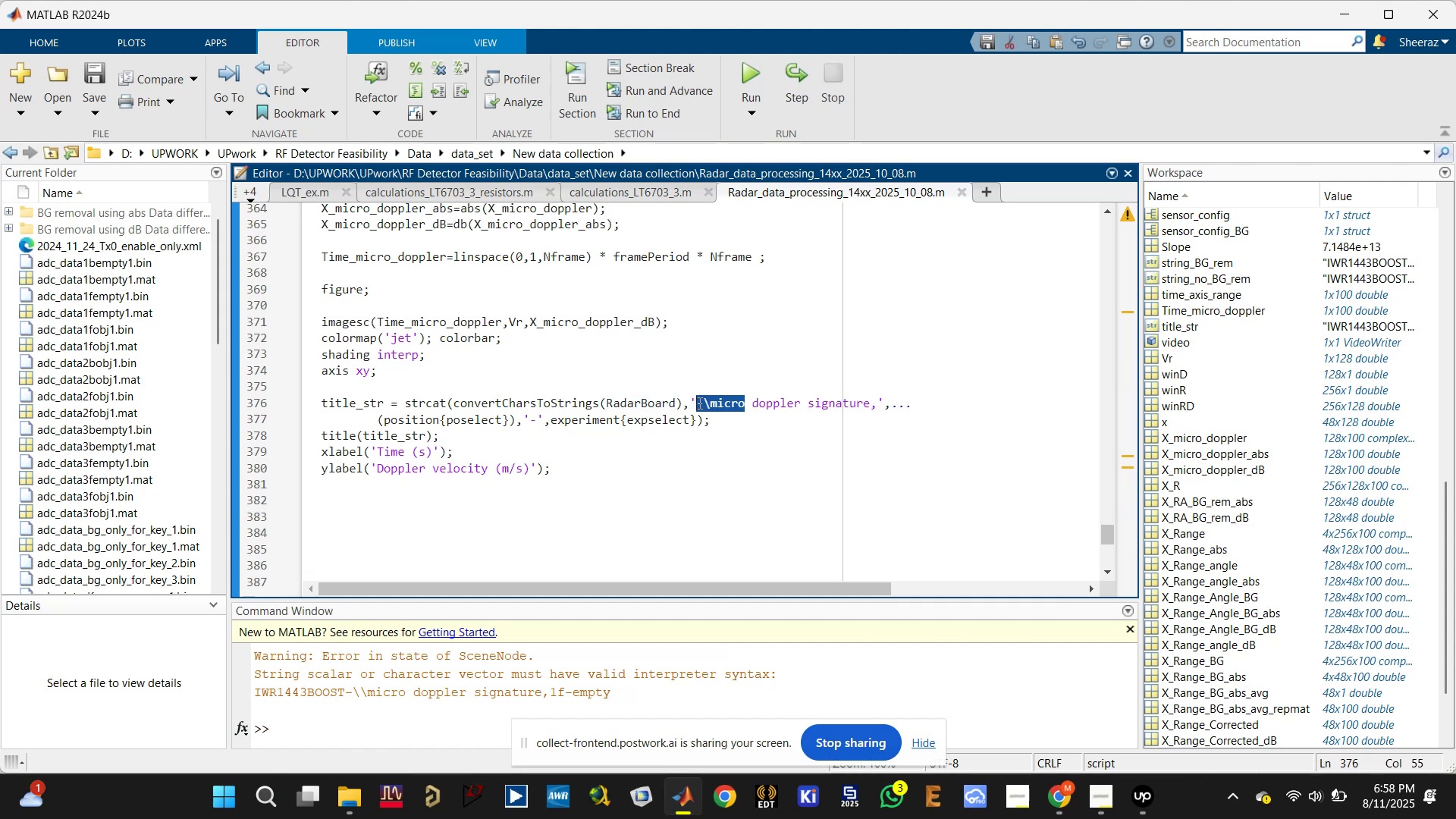 
key(Control+V)
 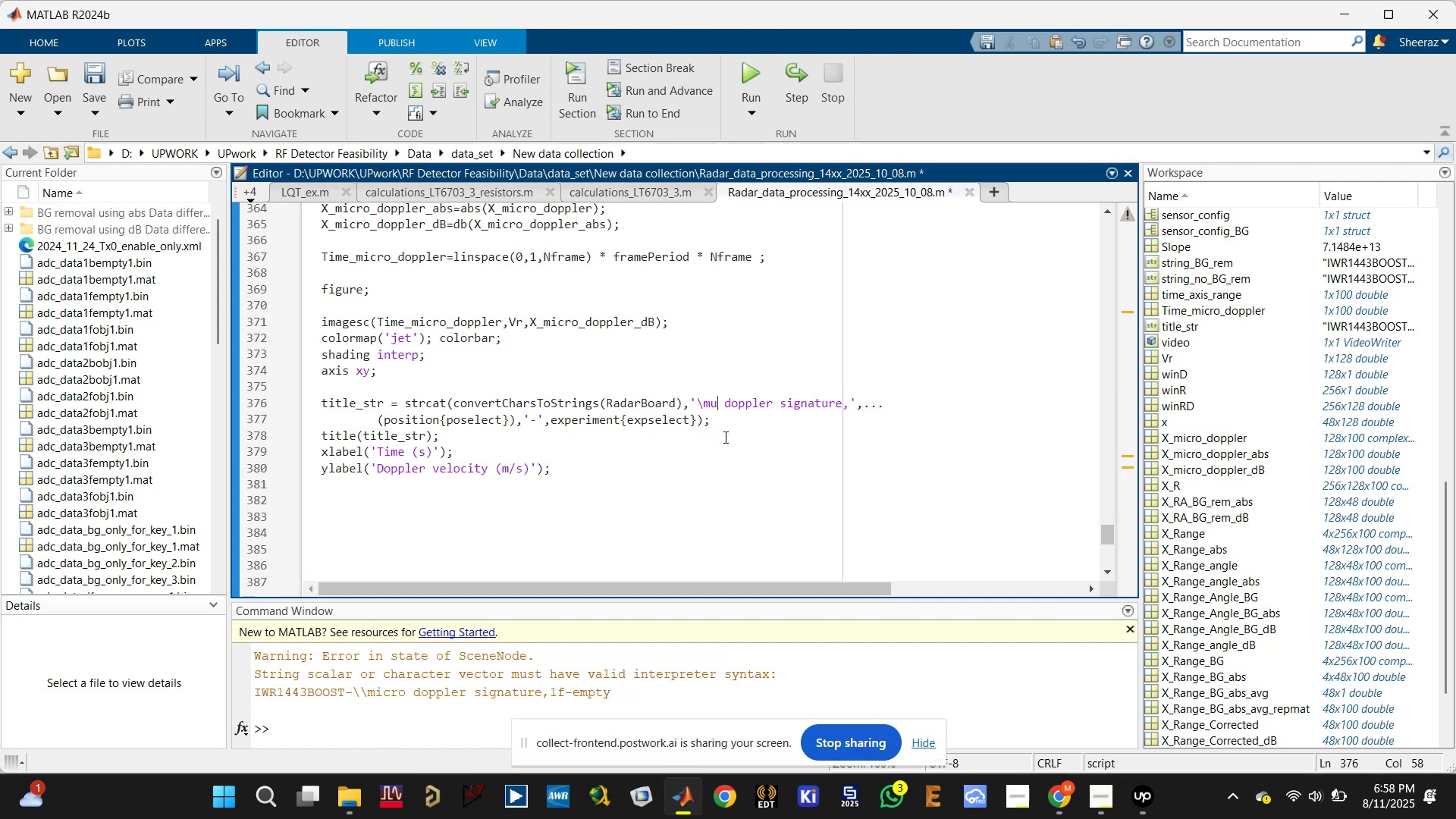 
left_click([733, 435])
 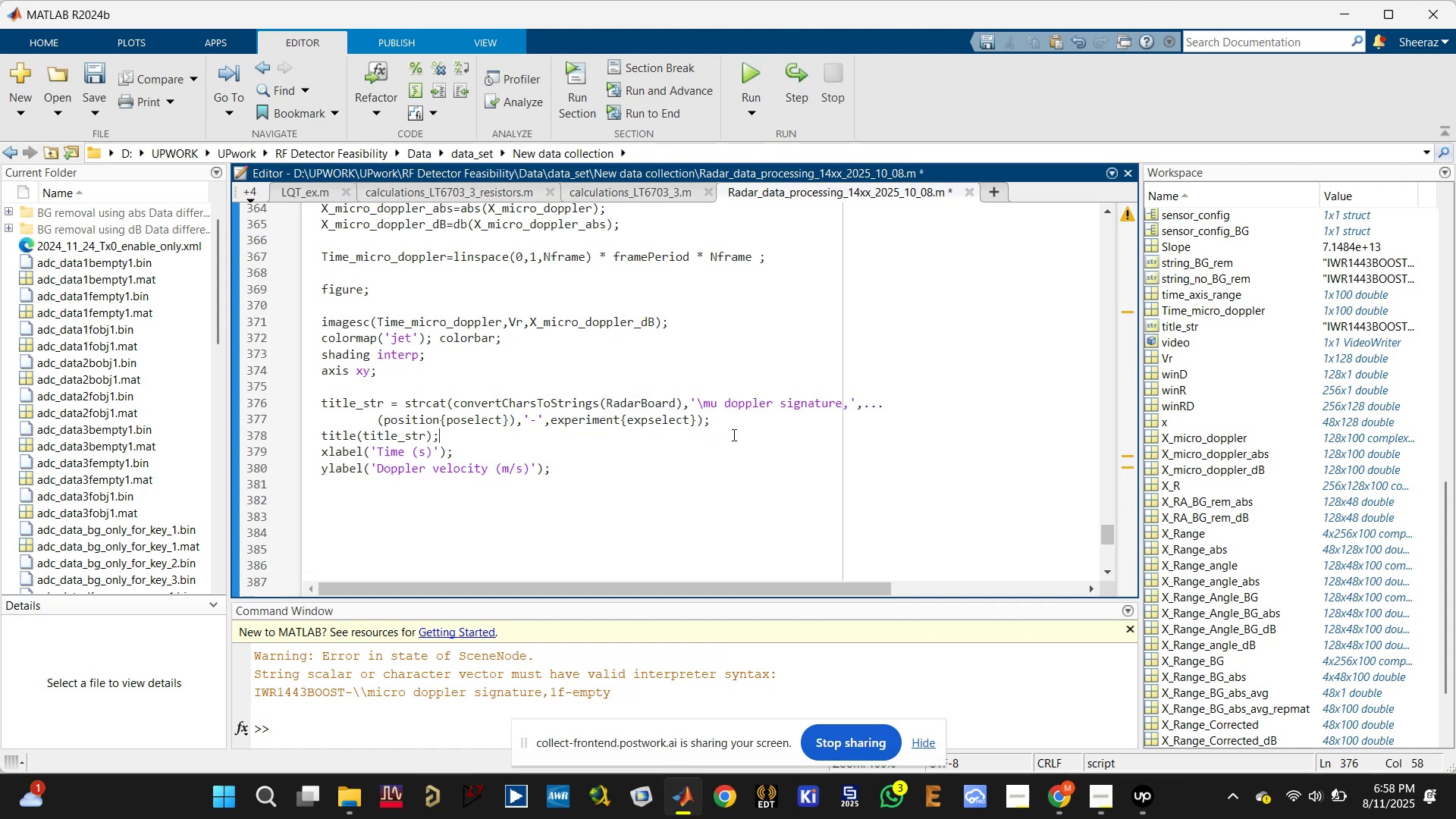 
key(Control+S)
 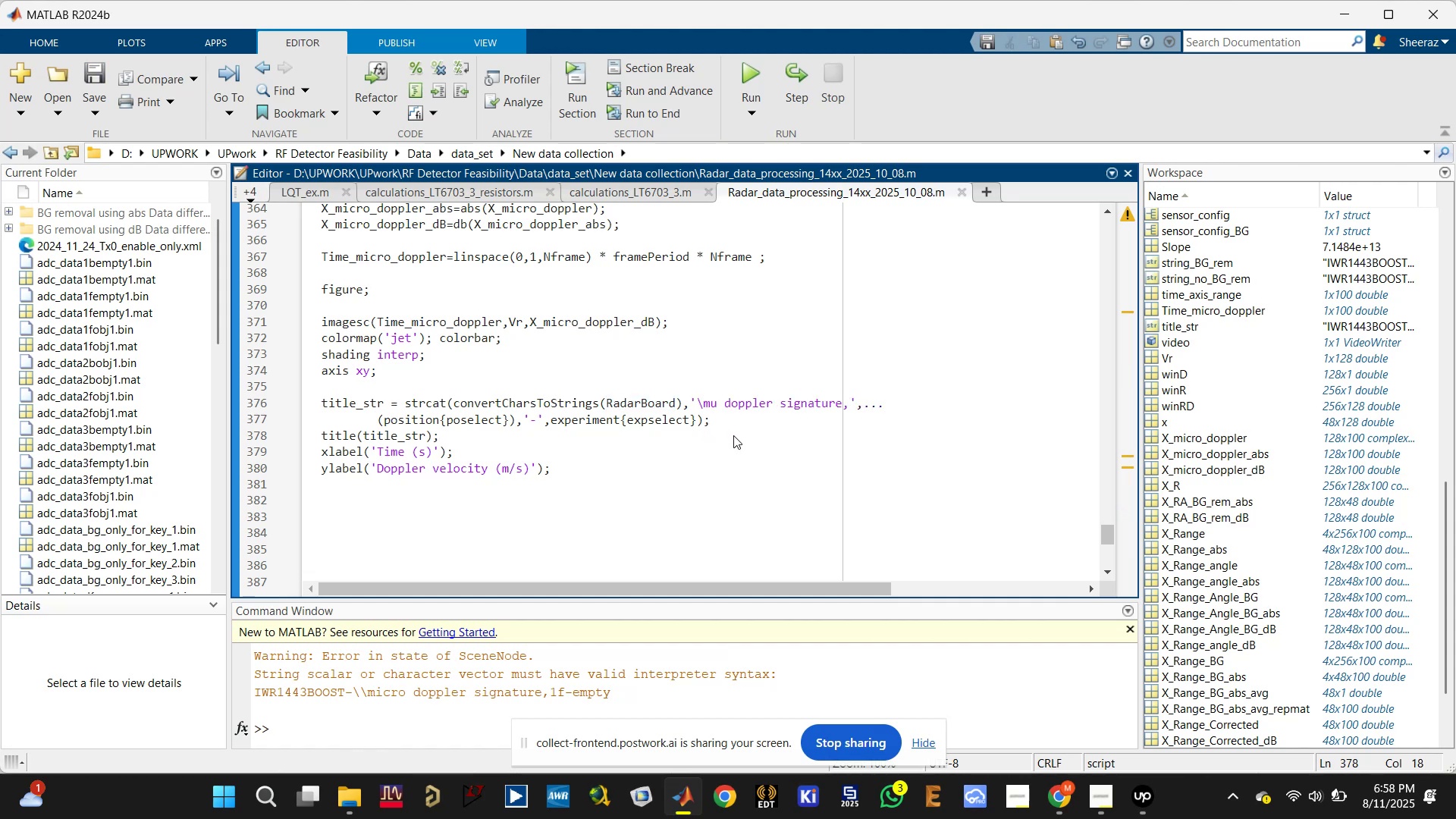 
key(Control+Enter)
 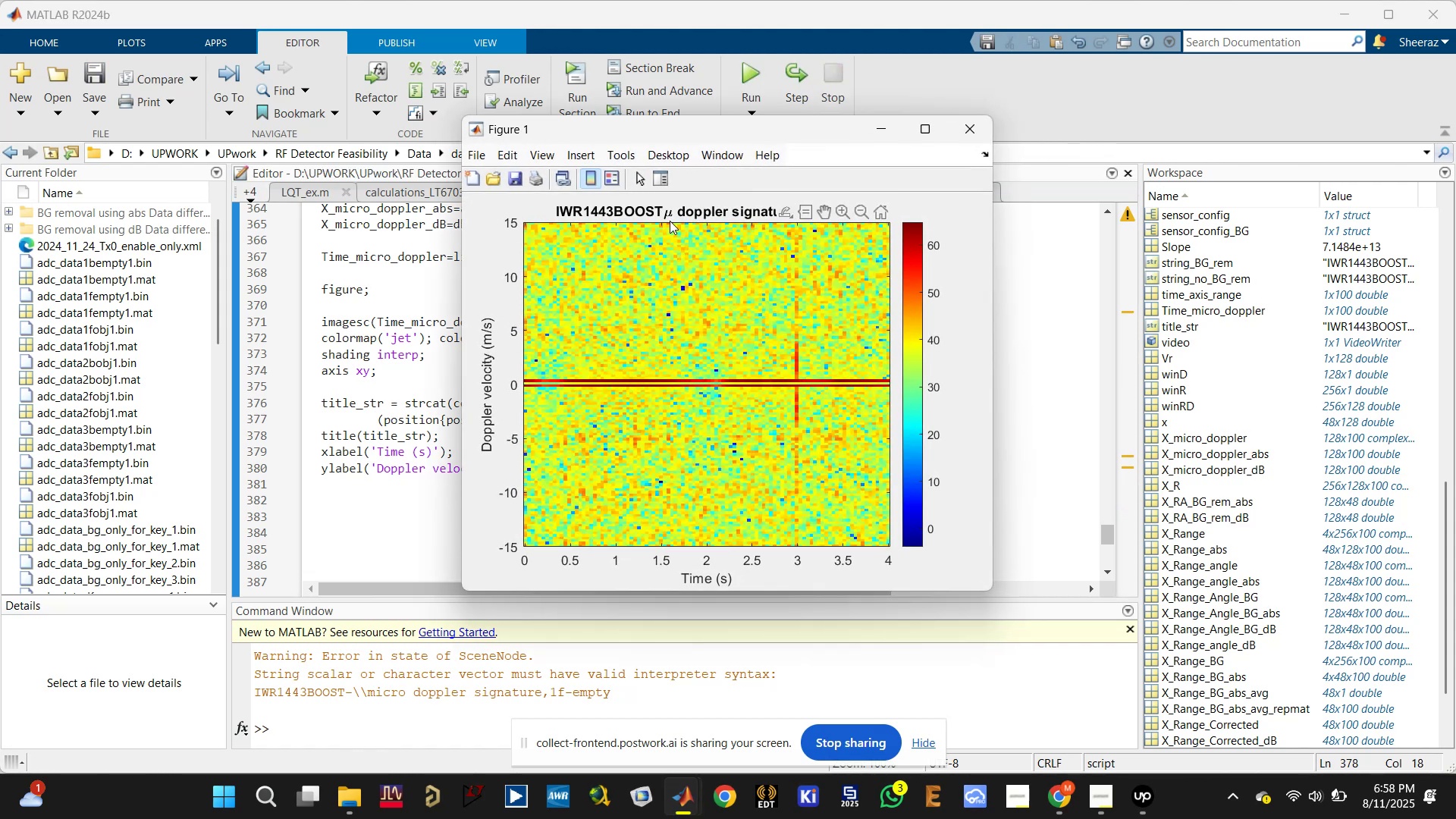 
left_click([971, 131])
 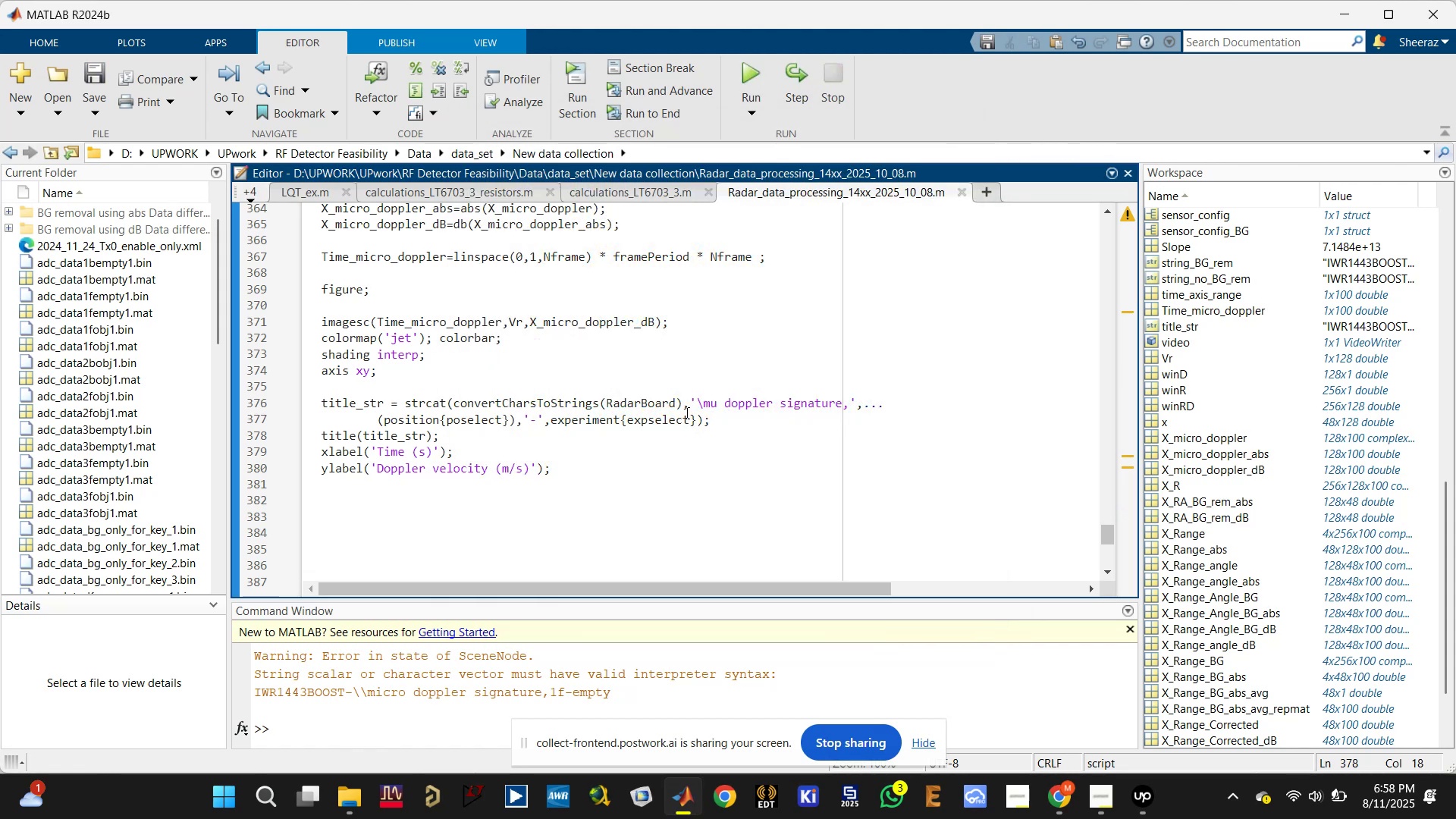 
left_click([695, 406])
 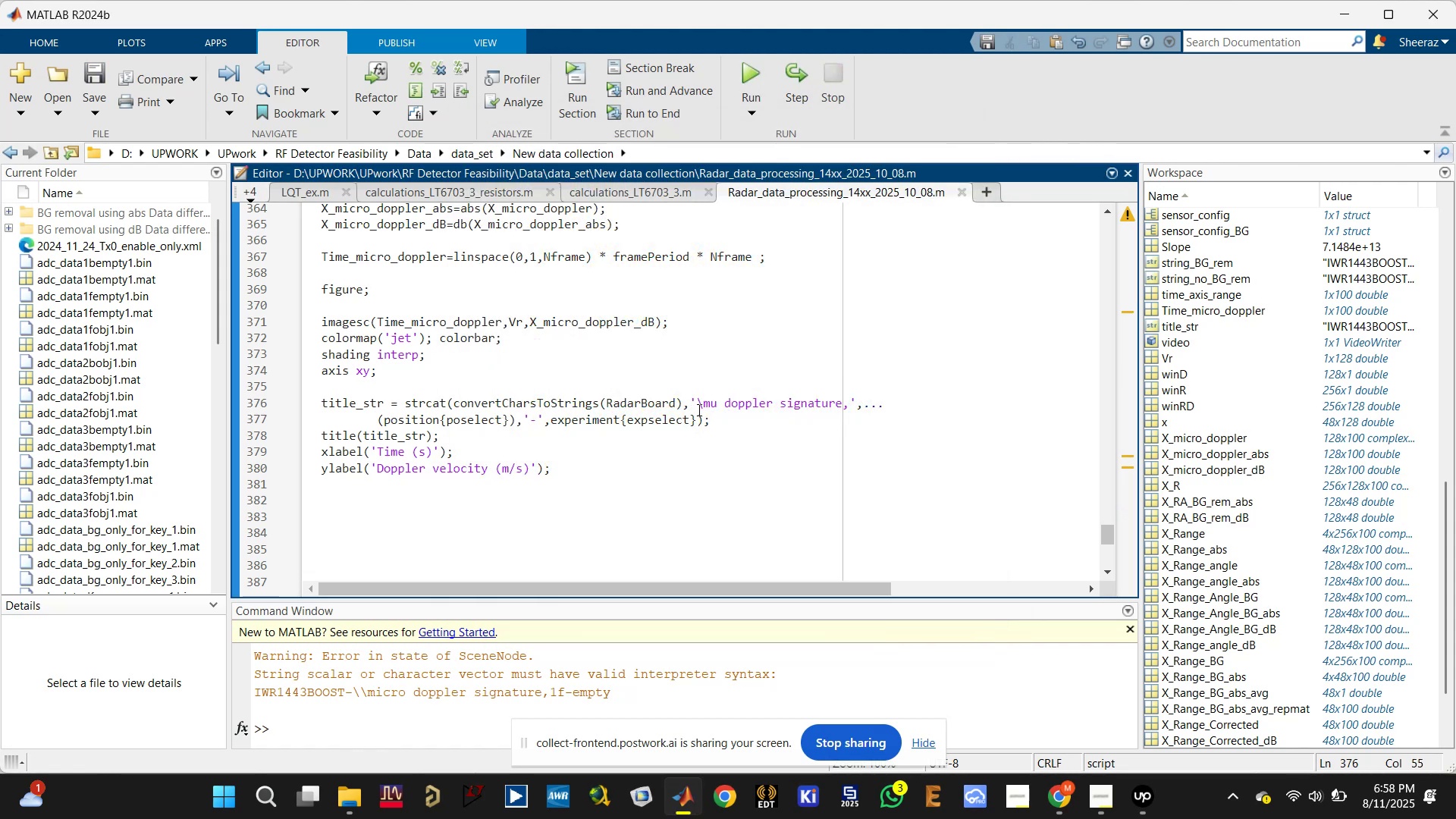 
key(Space)
 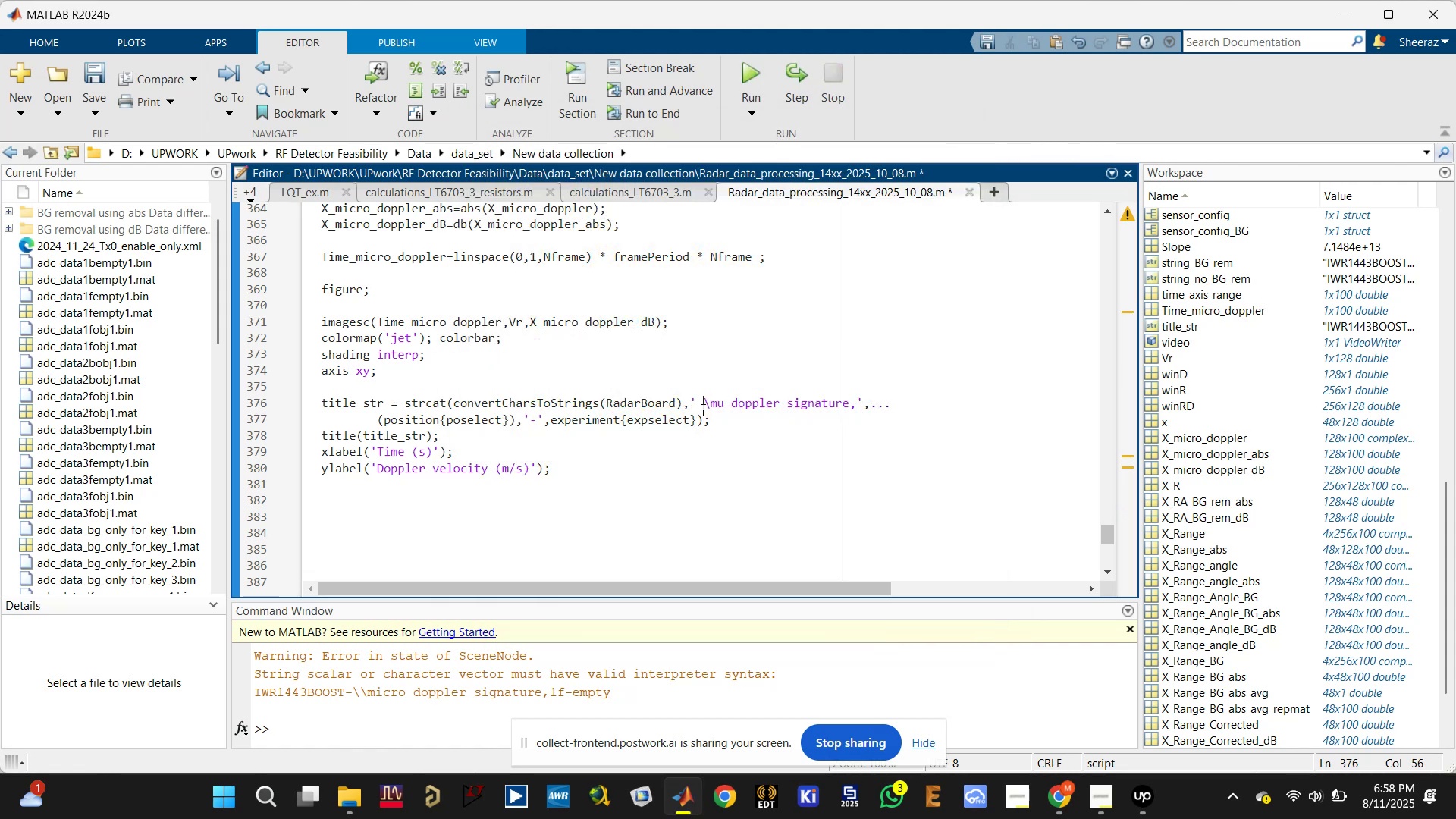 
key(Minus)
 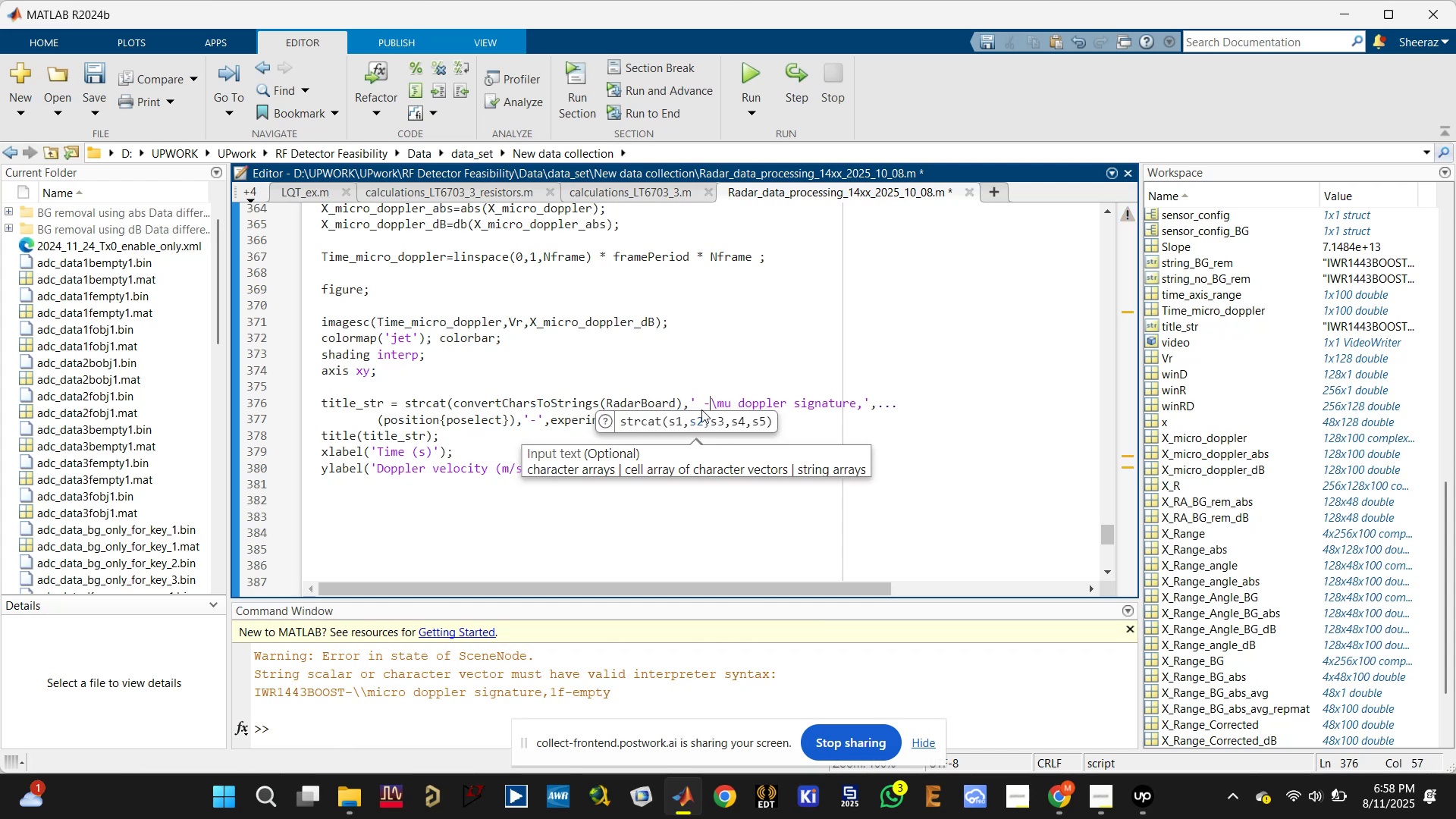 
key(Space)
 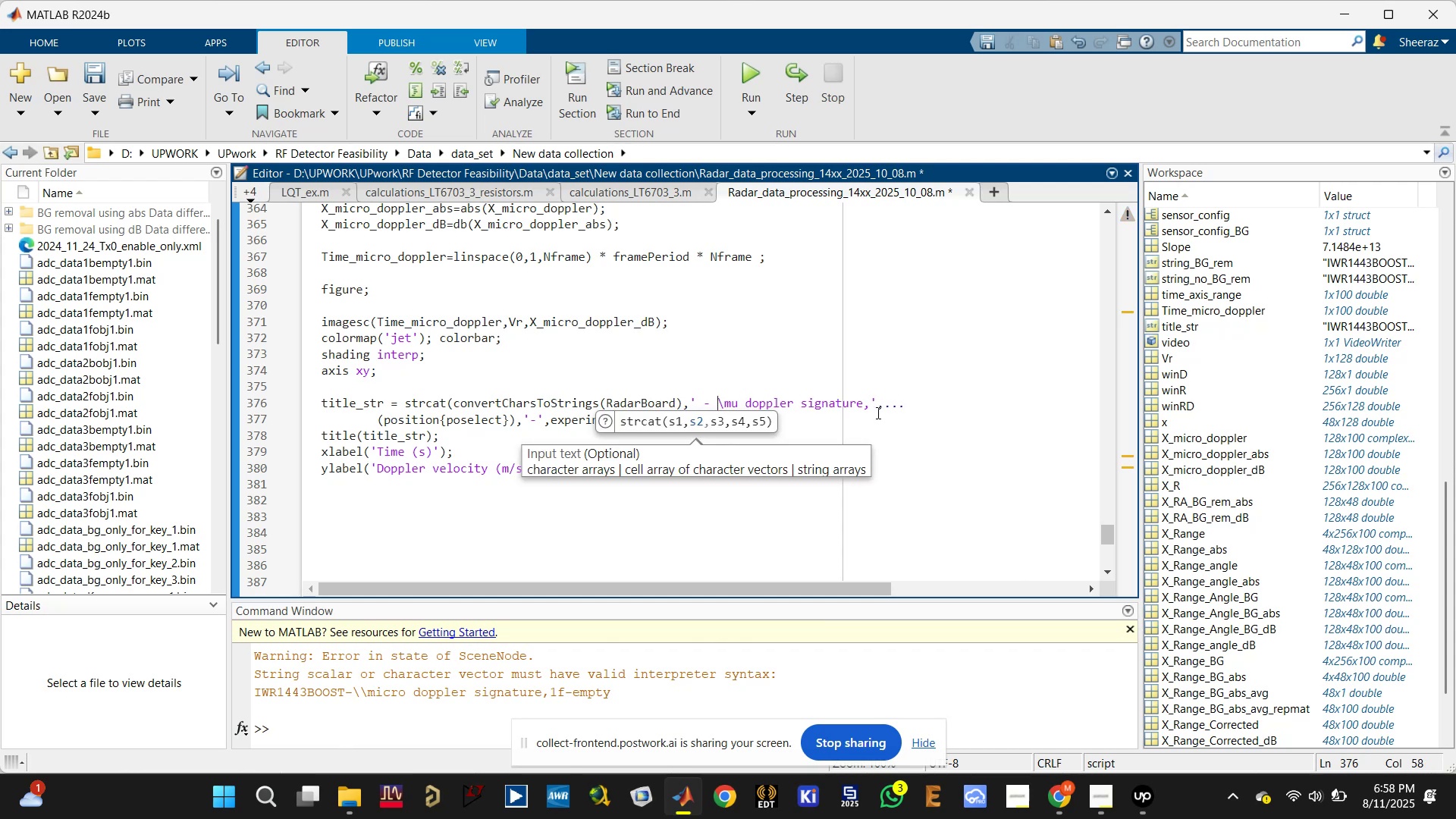 
left_click([886, 410])
 